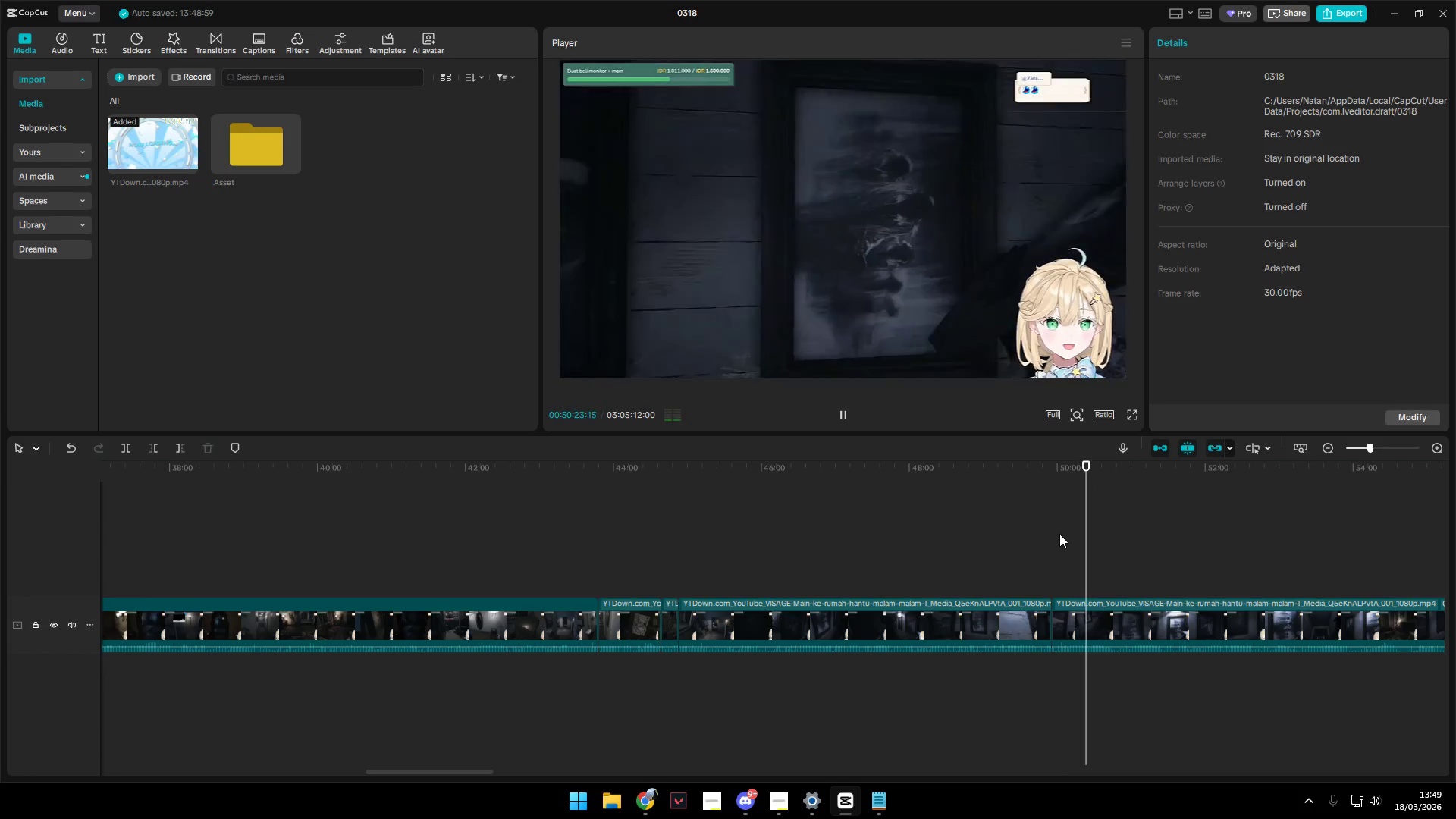 
wait(32.92)
 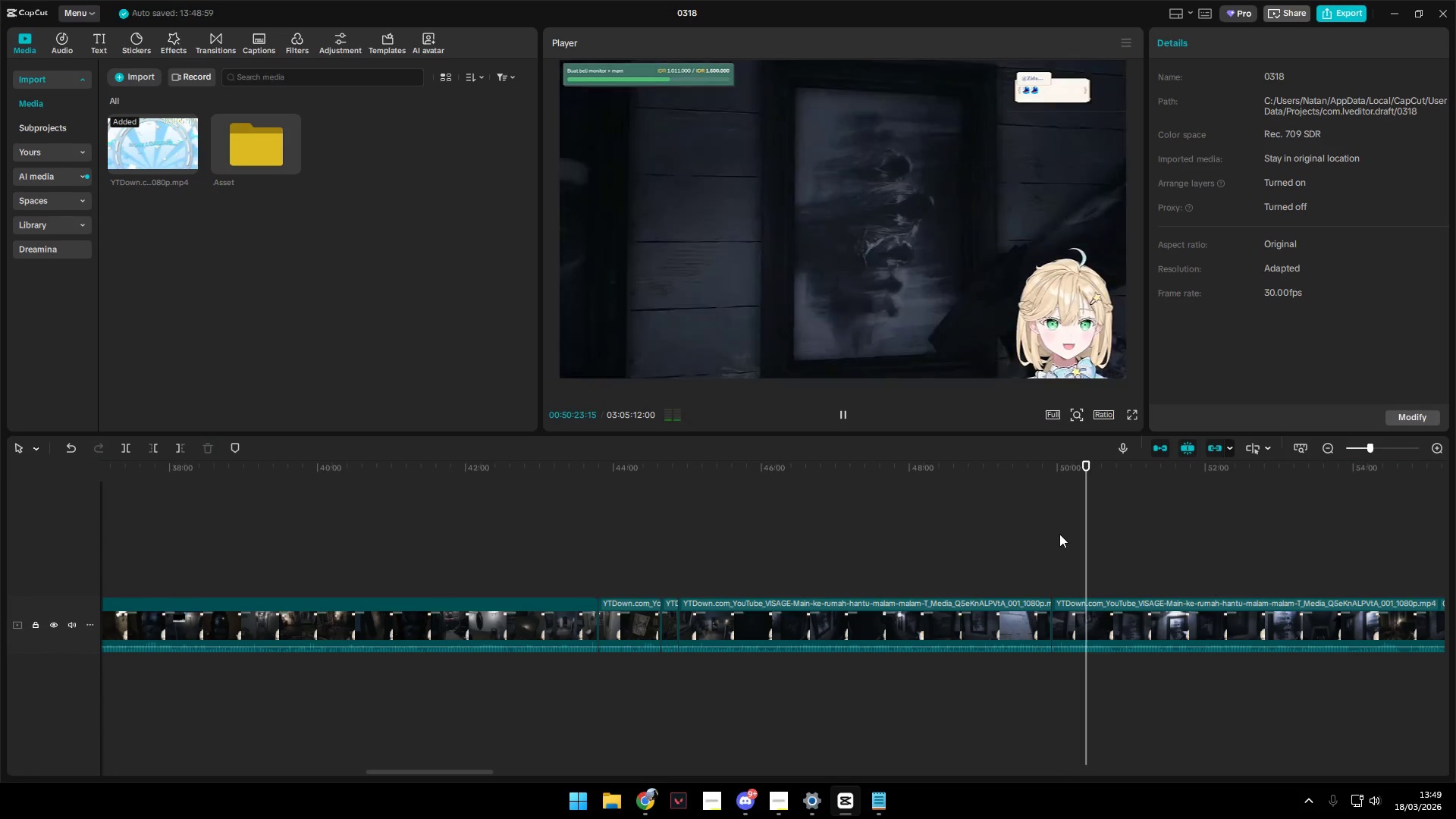 
key(Space)
 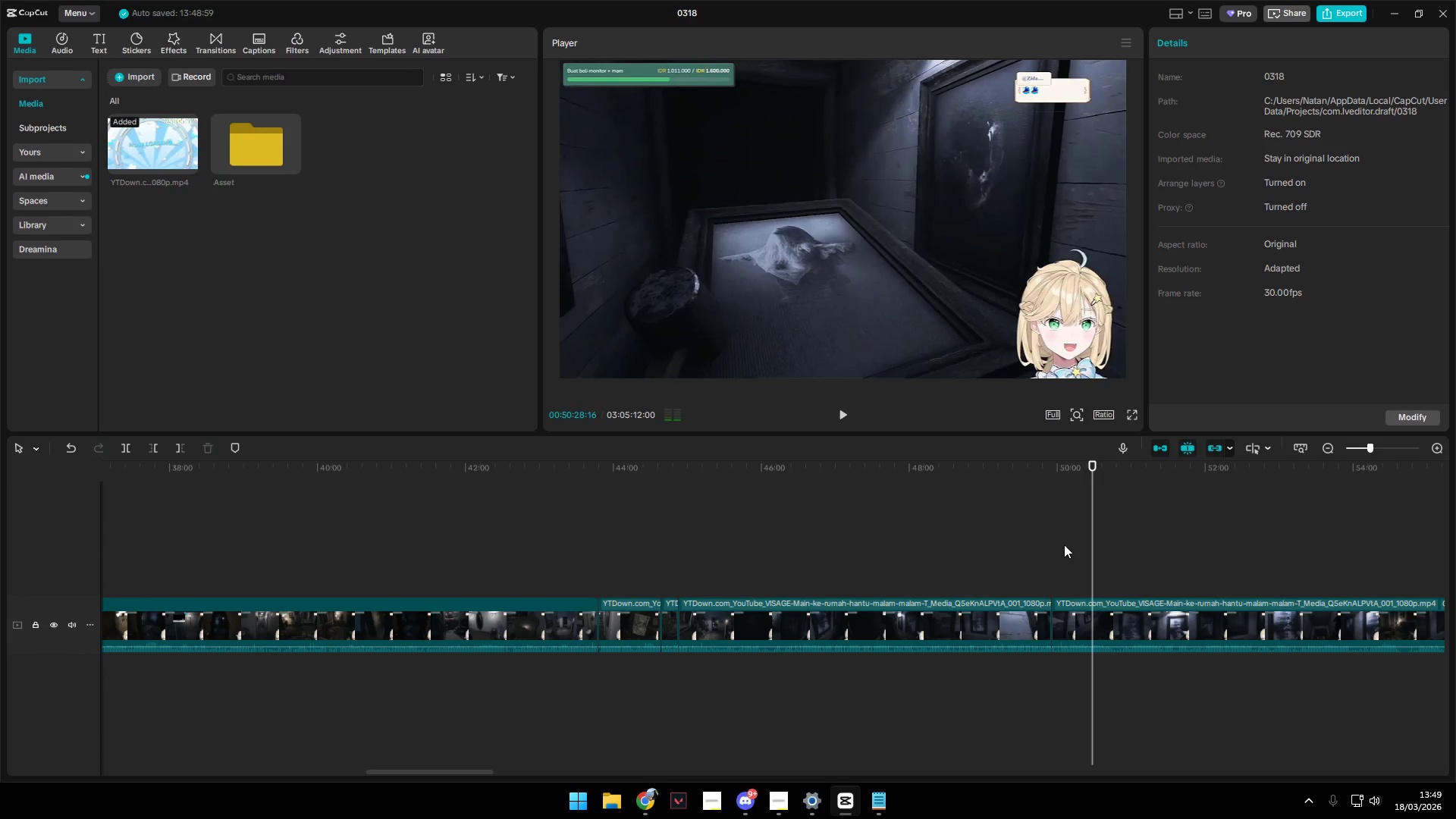 
key(Space)
 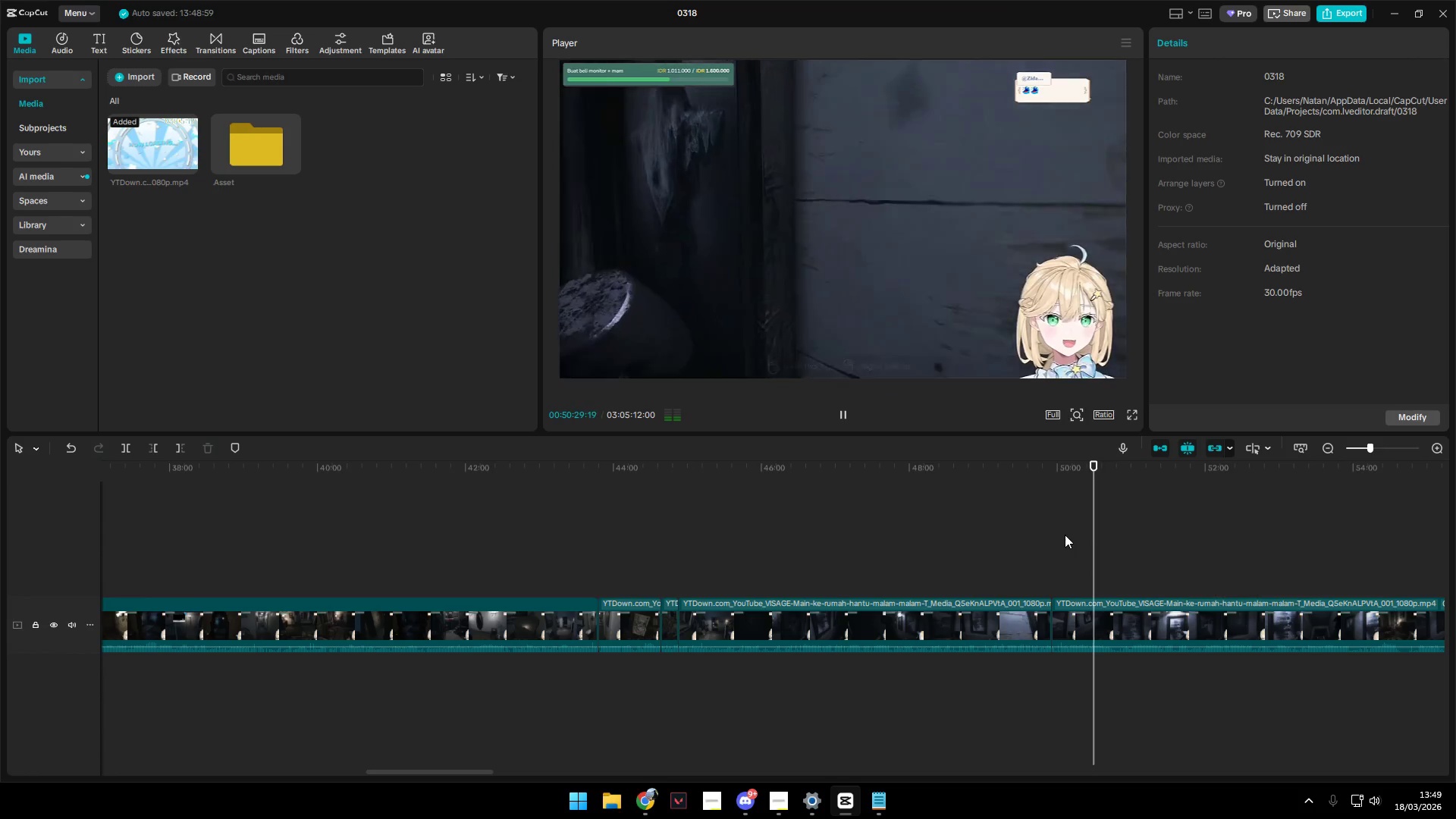 
key(Space)
 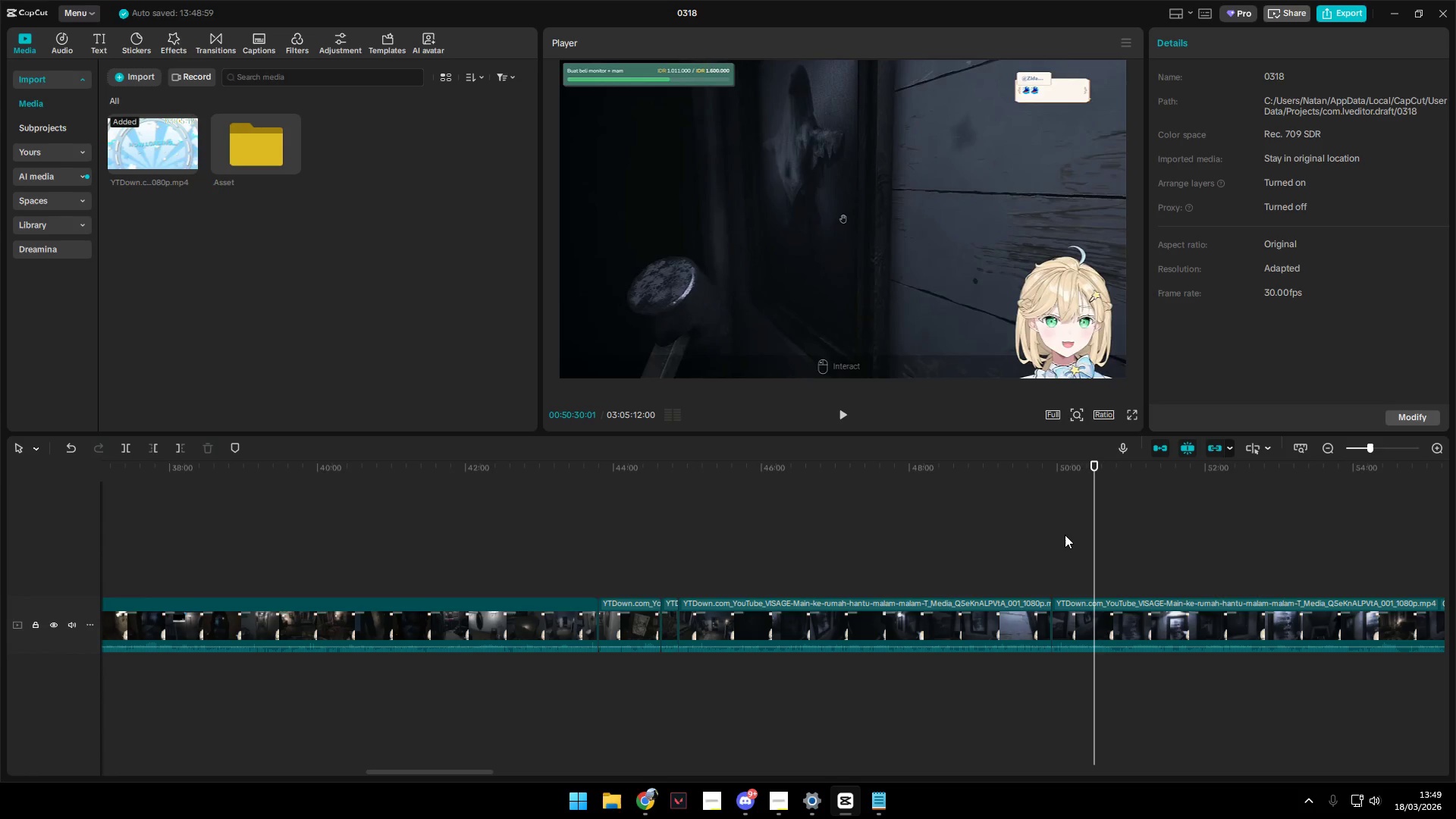 
key(Shift+ShiftLeft)
 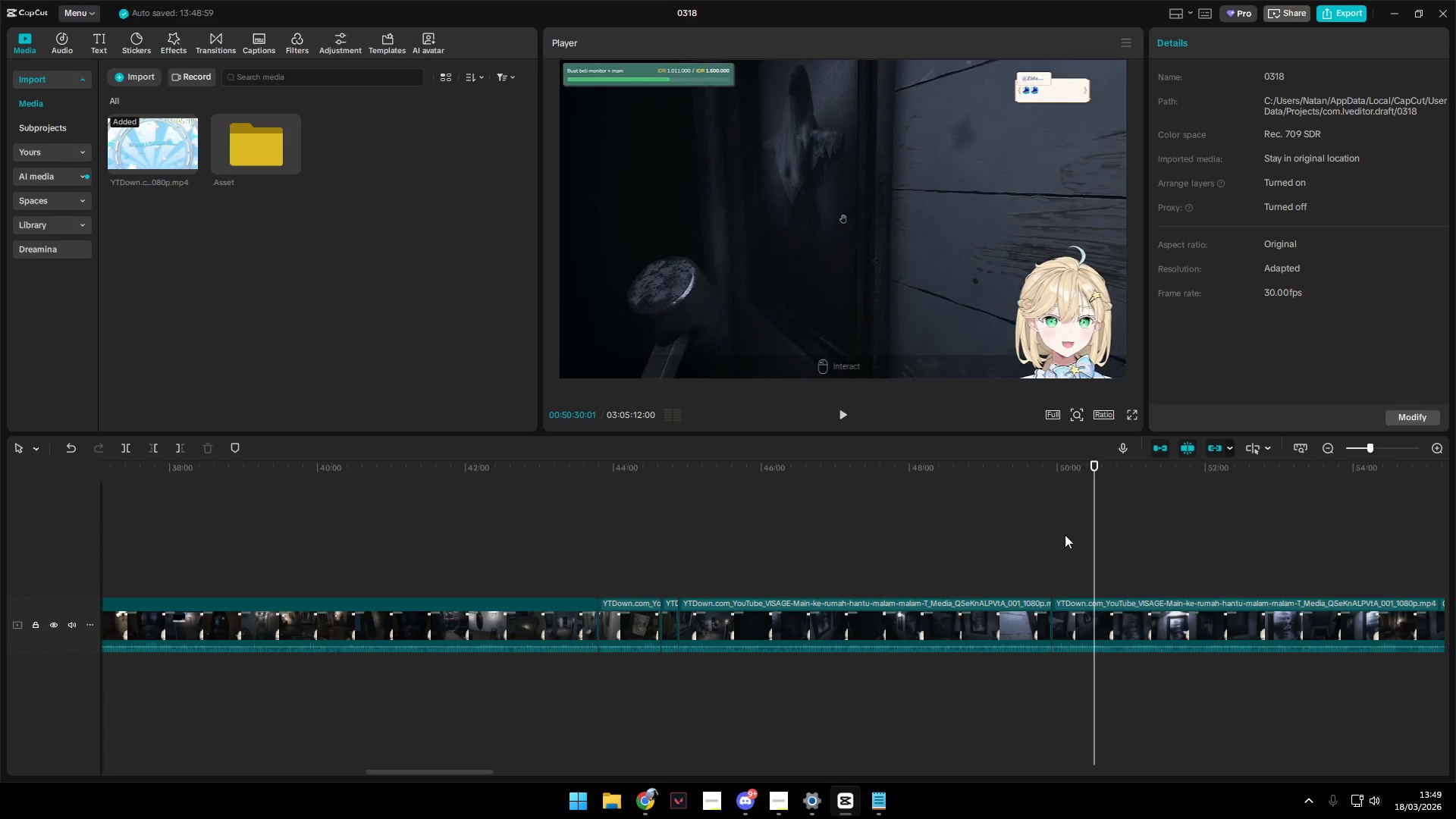 
key(Shift+E)
 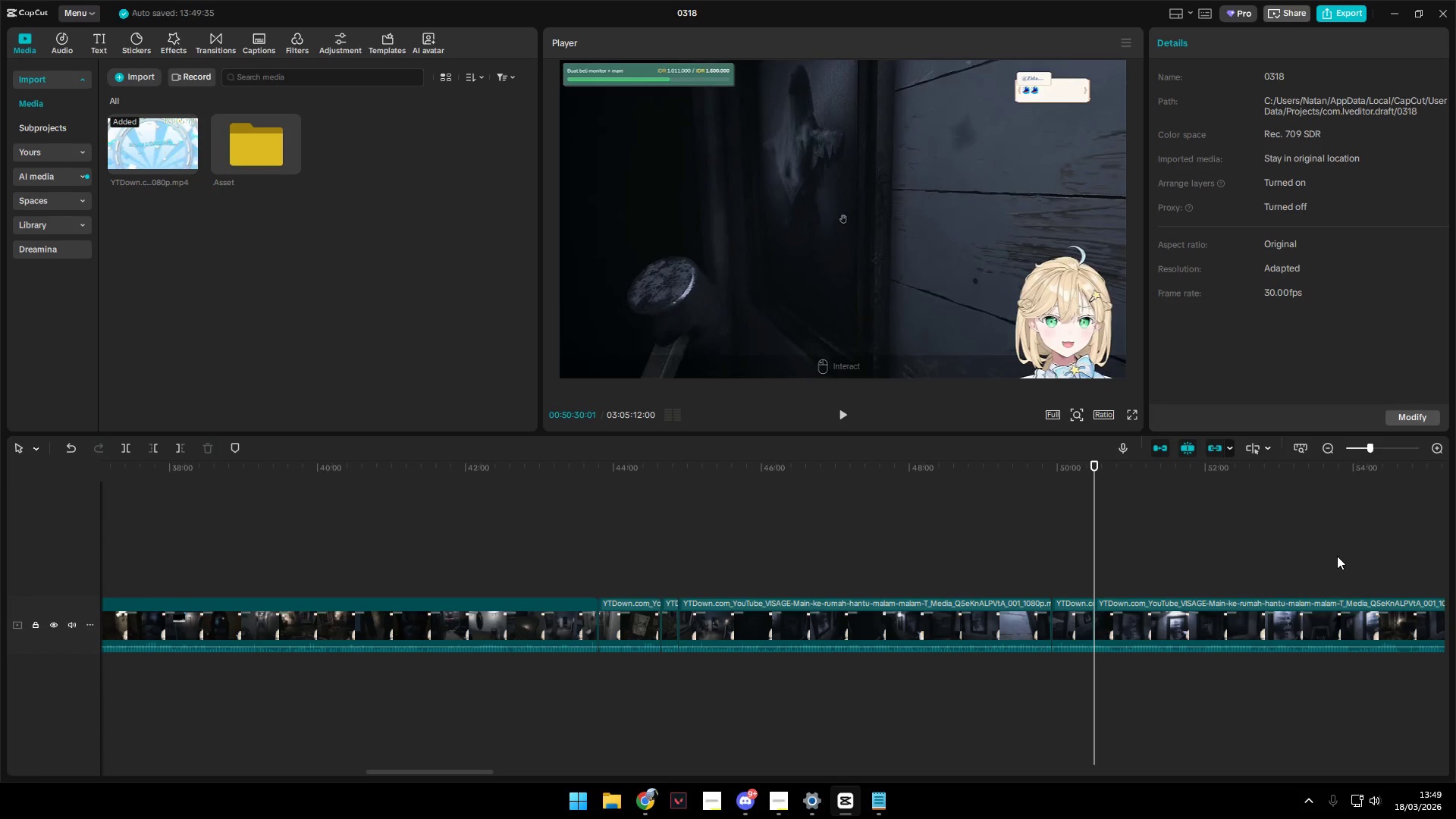 
key(Alt+AltLeft)
 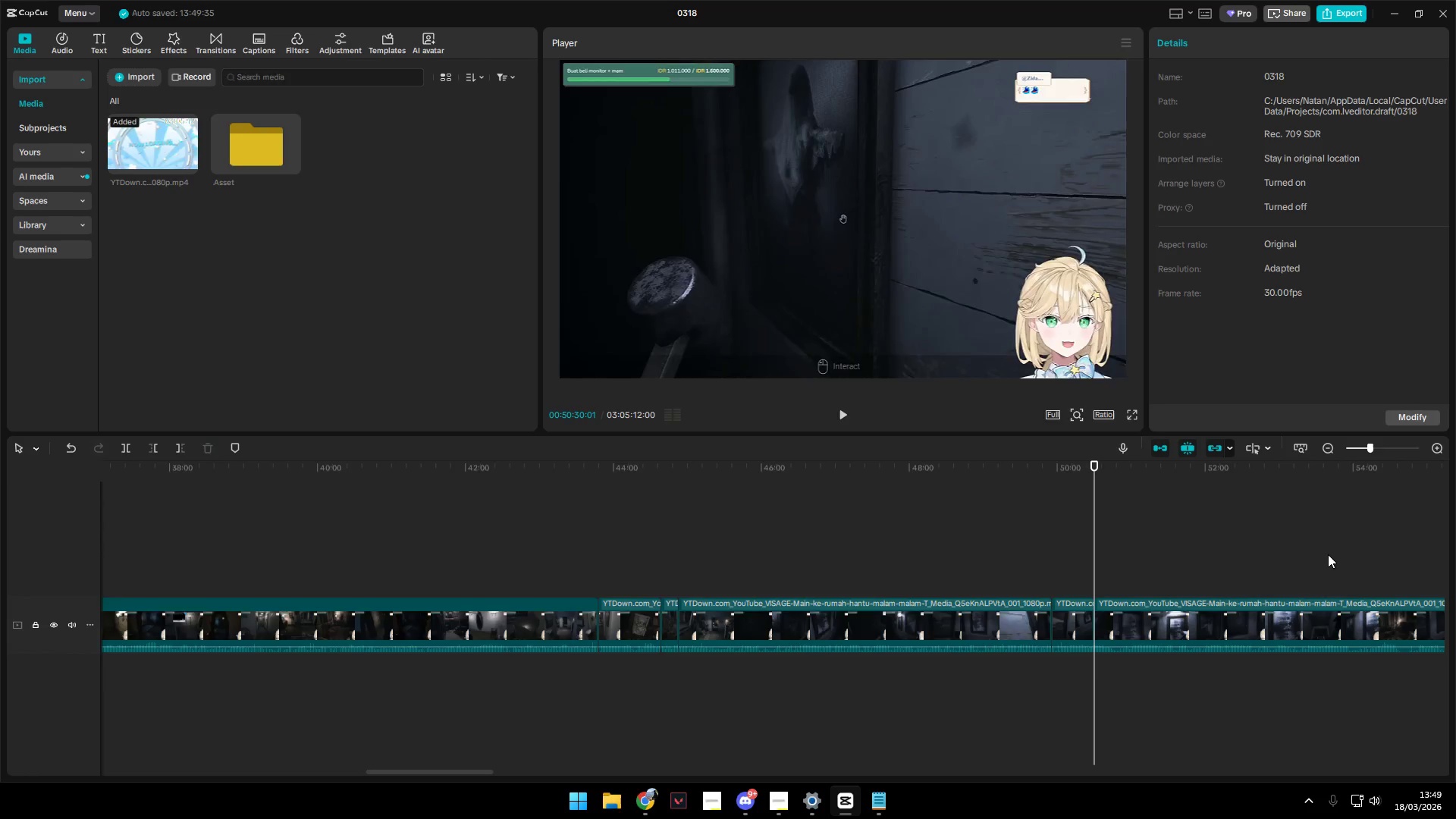 
key(Alt+Tab)
 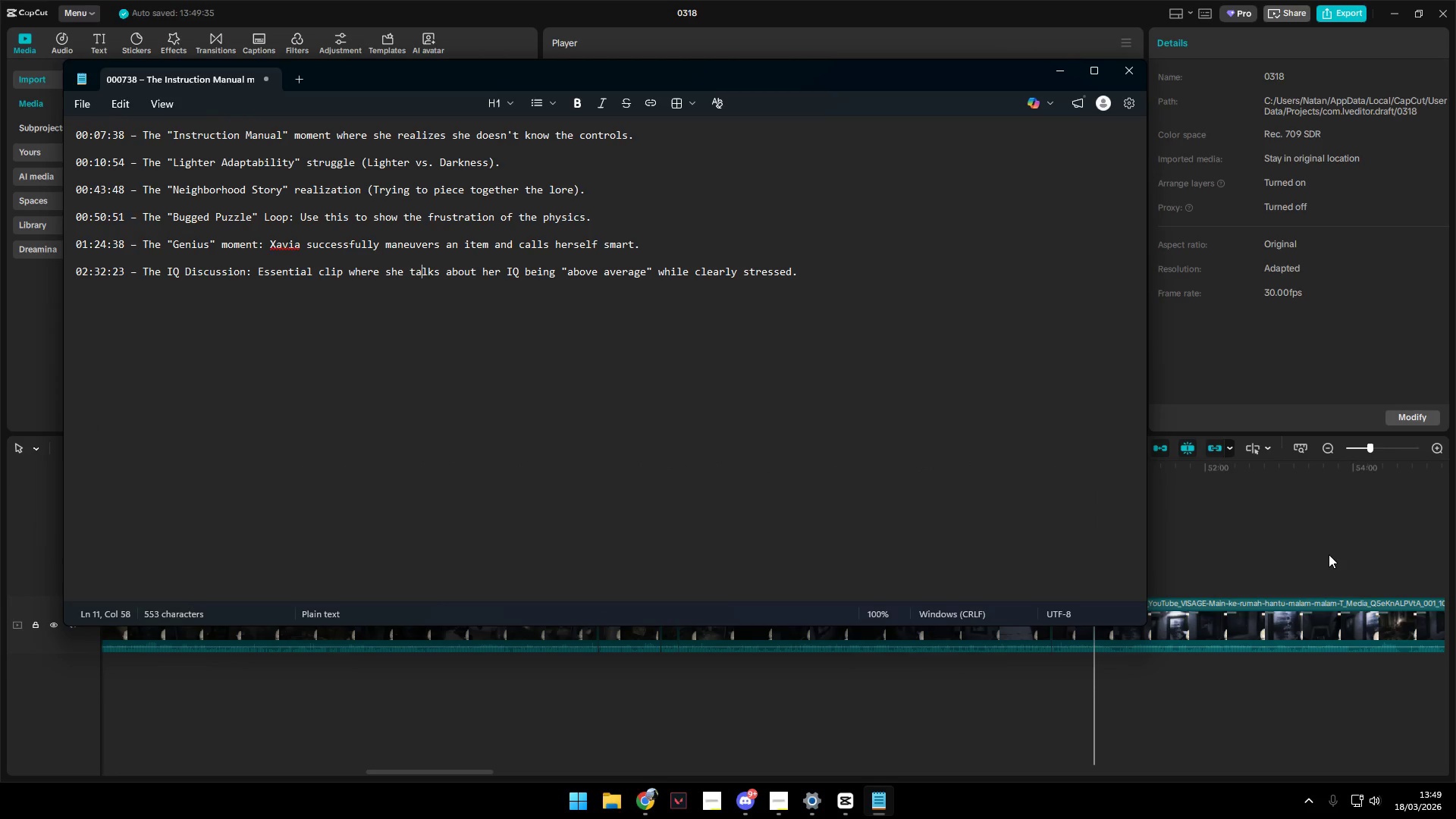 
key(Alt+AltLeft)
 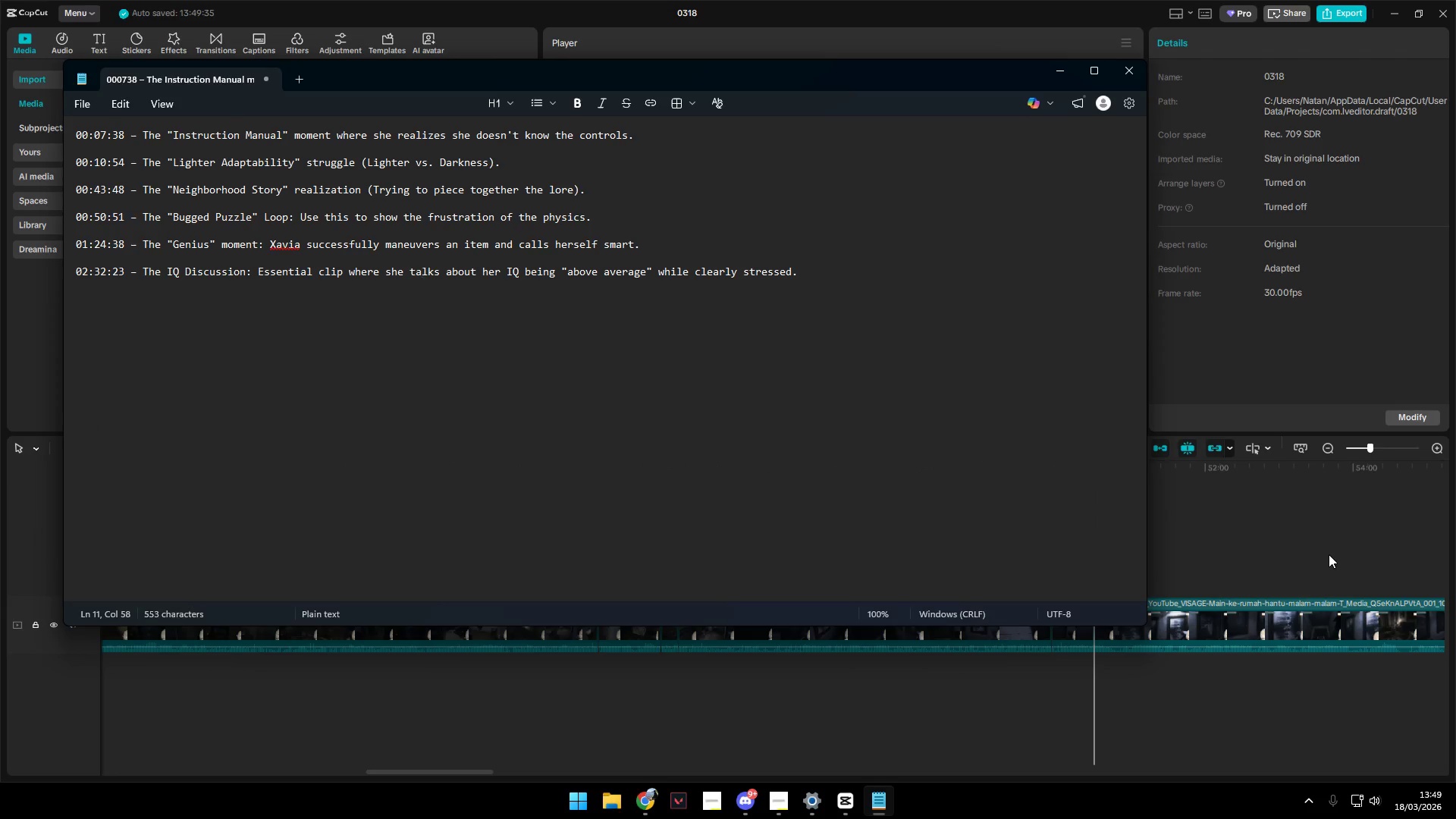 
key(Alt+Tab)
 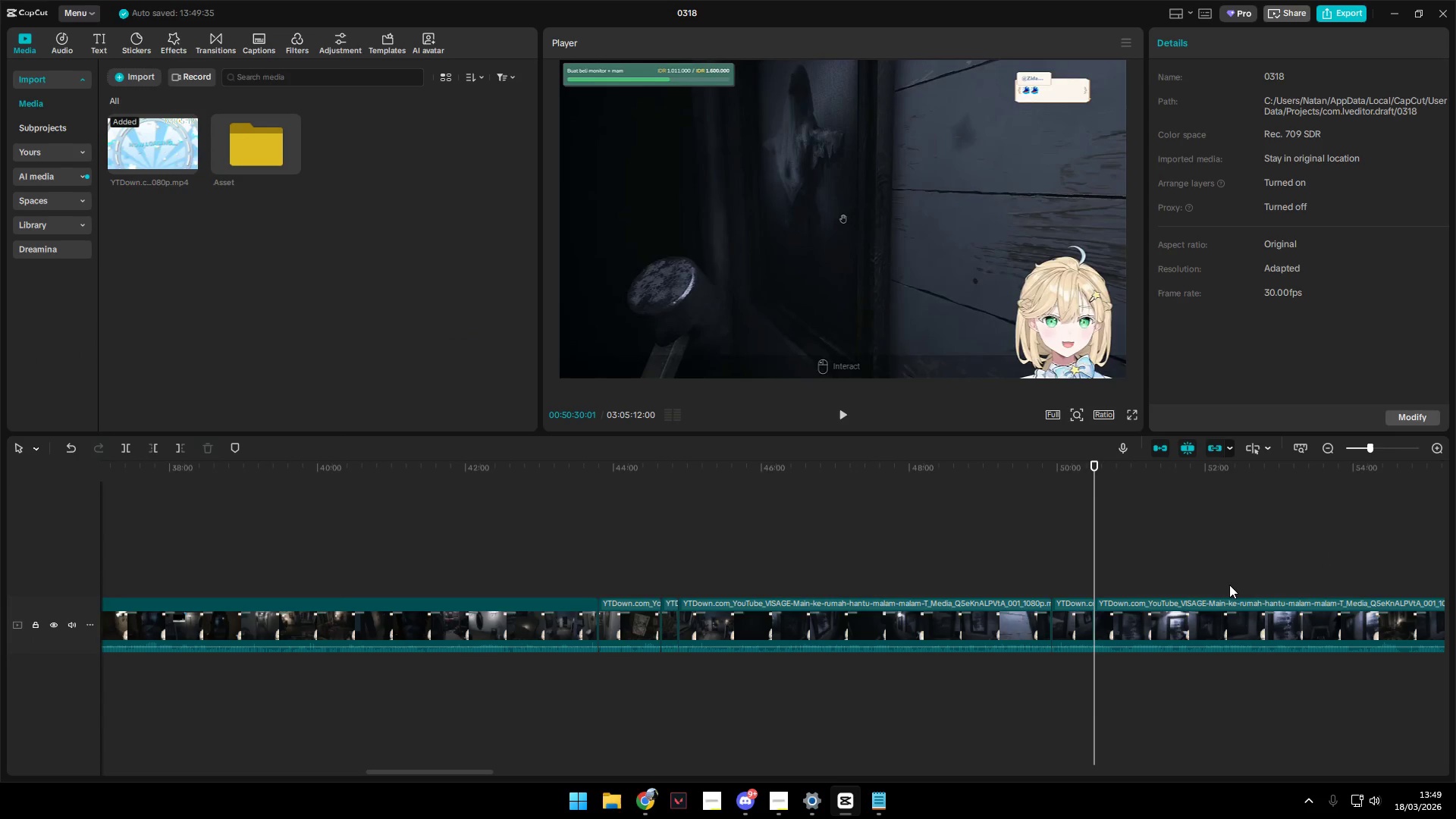 
hold_key(key=AltLeft, duration=1.5)
scroll: coordinate [1226, 585], scroll_direction: down, amount: 10.0
 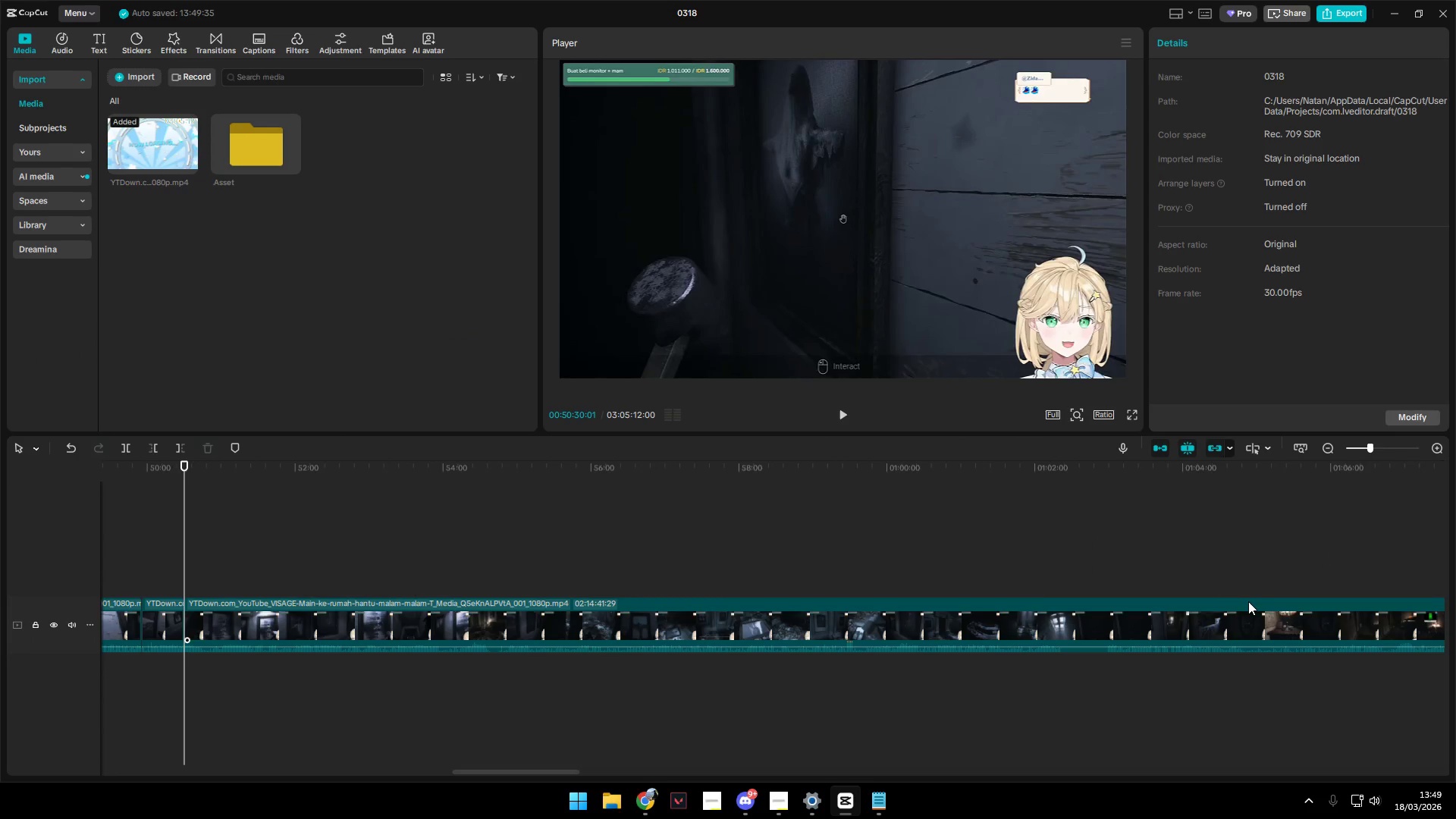 
hold_key(key=AltLeft, duration=1.51)
scroll: coordinate [1228, 571], scroll_direction: down, amount: 20.0
 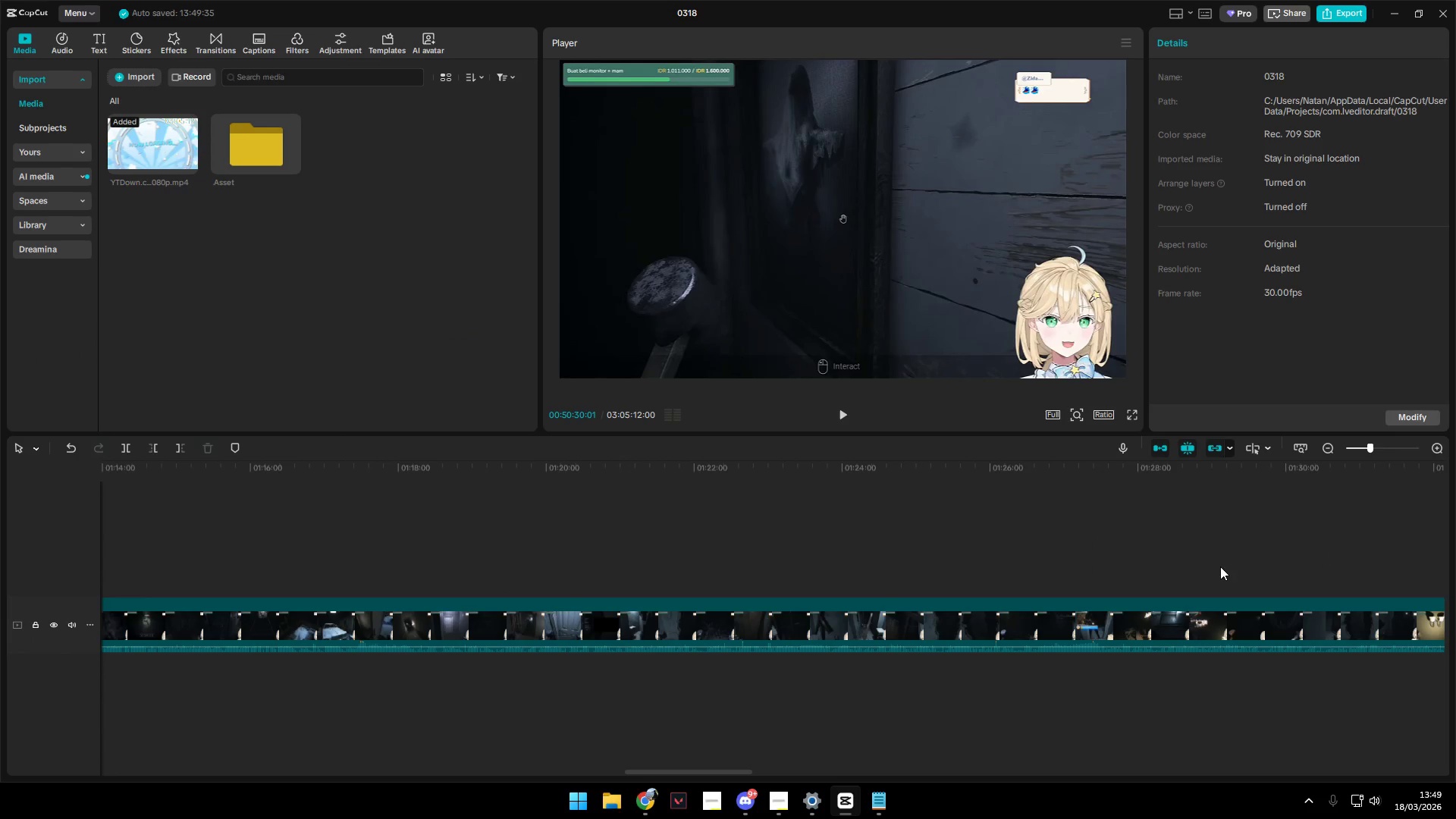 
hold_key(key=AltLeft, duration=1.53)
scroll: coordinate [1264, 553], scroll_direction: down, amount: 5.0
 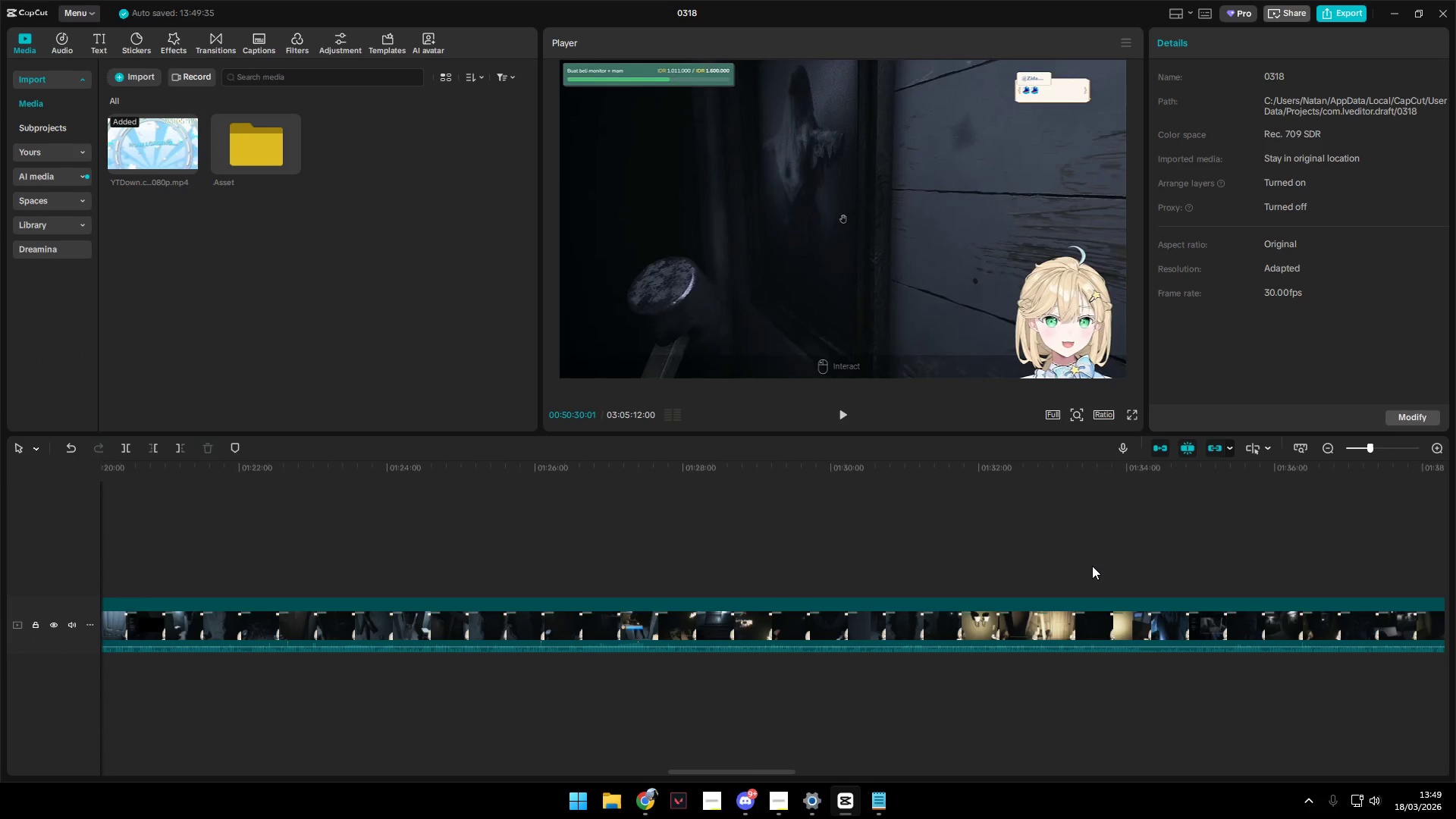 
hold_key(key=AltLeft, duration=1.51)
 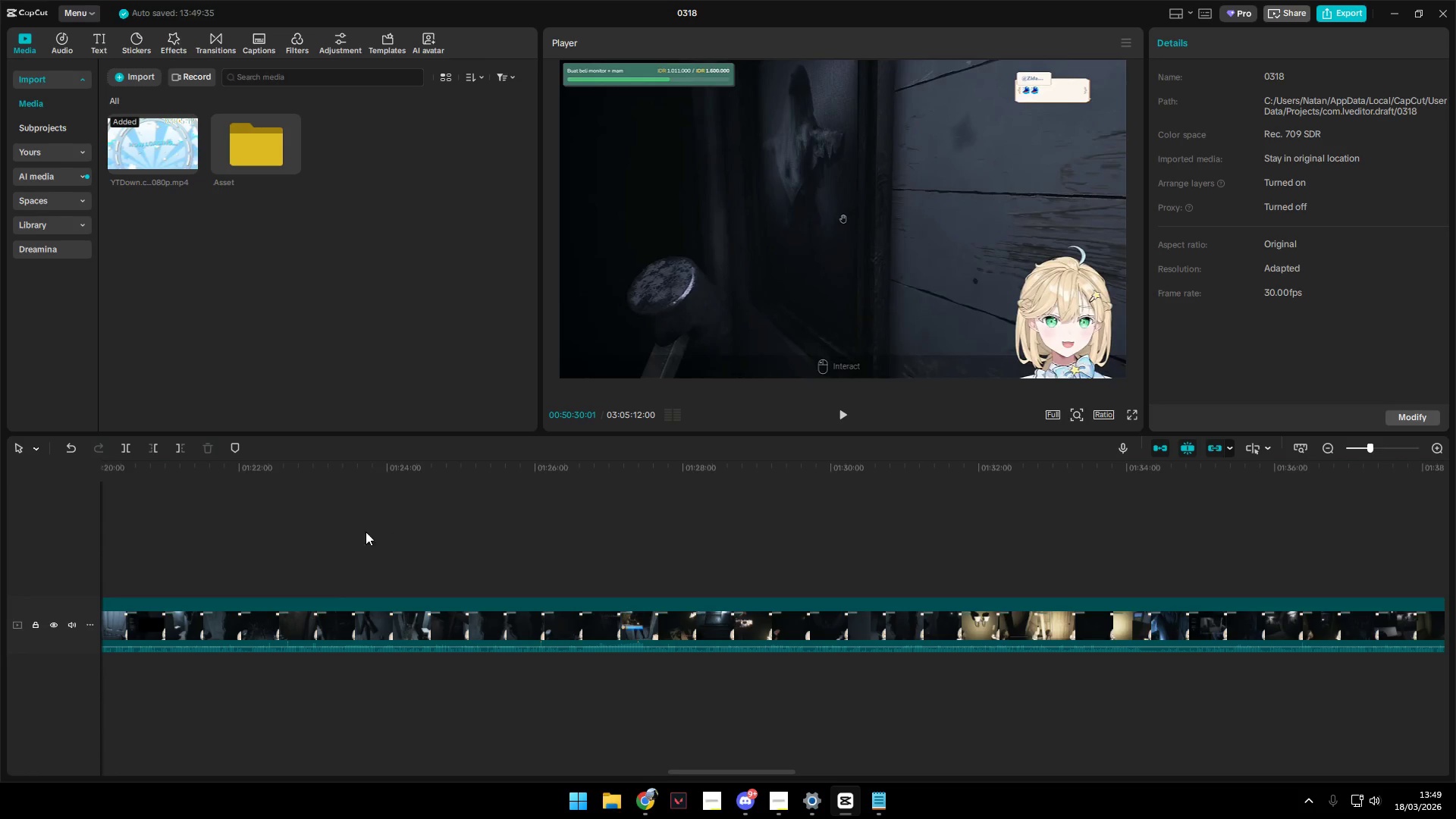 
key(Alt+AltLeft)
 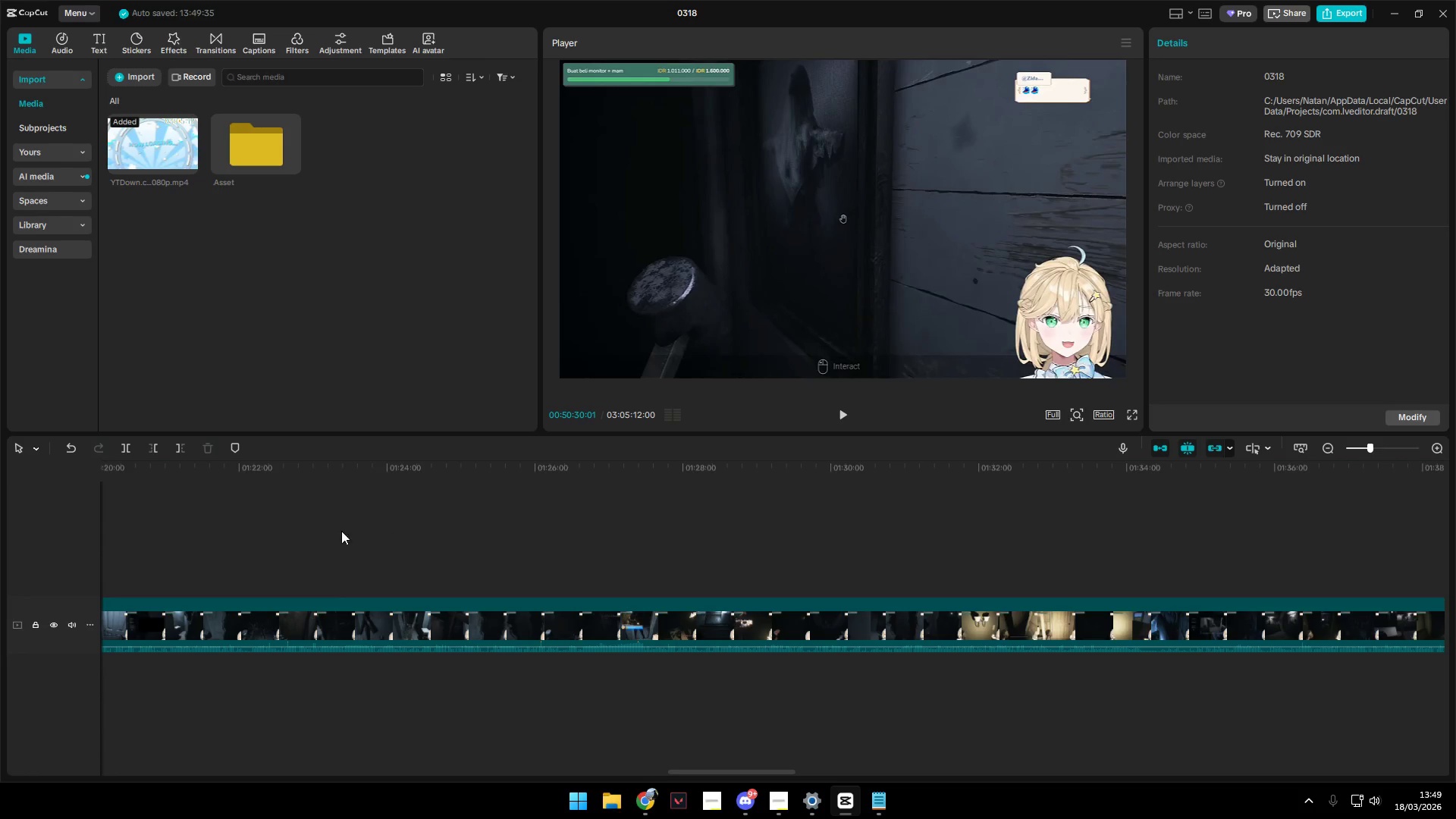 
key(Alt+AltLeft)
 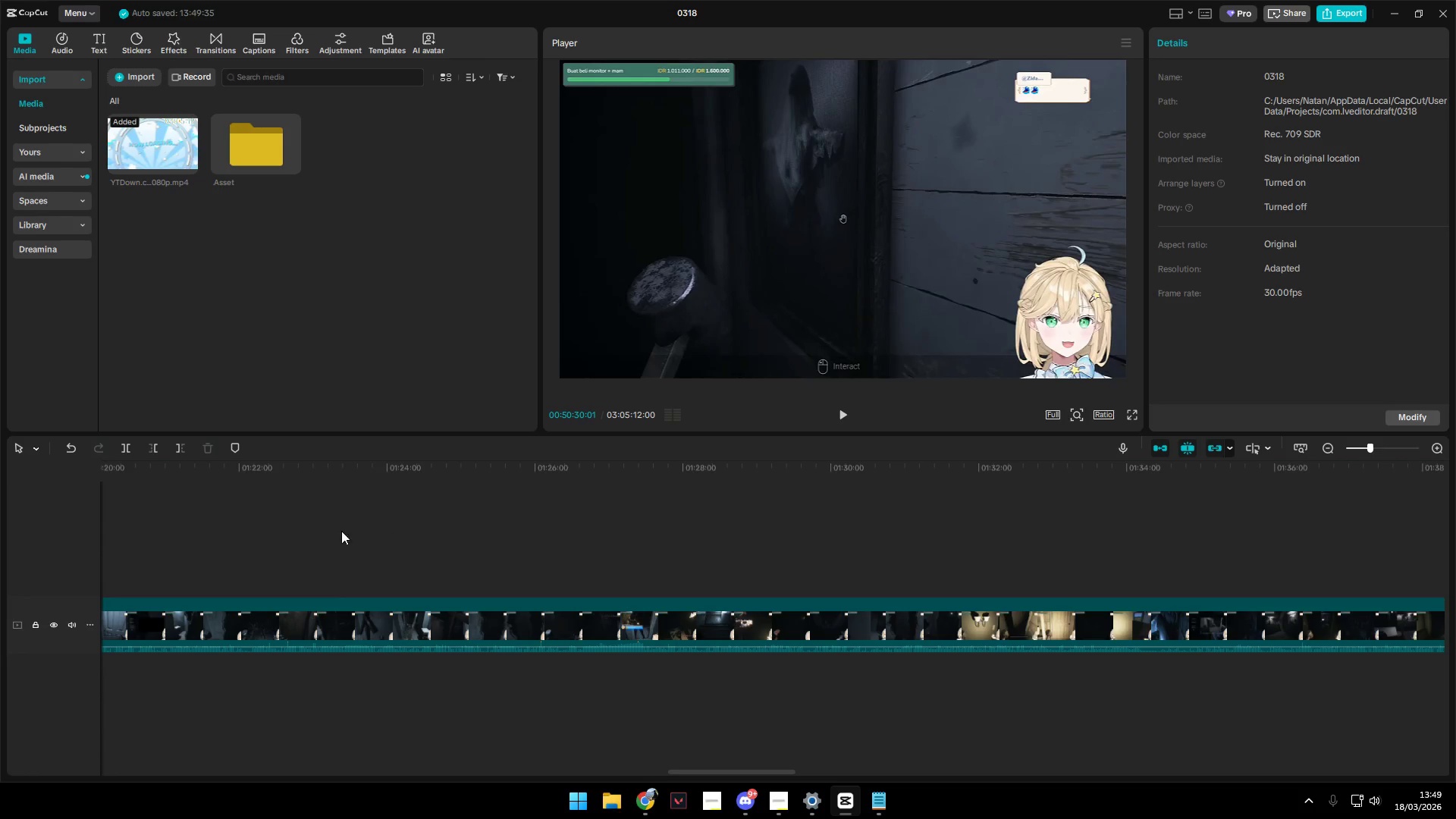 
key(Alt+AltLeft)
 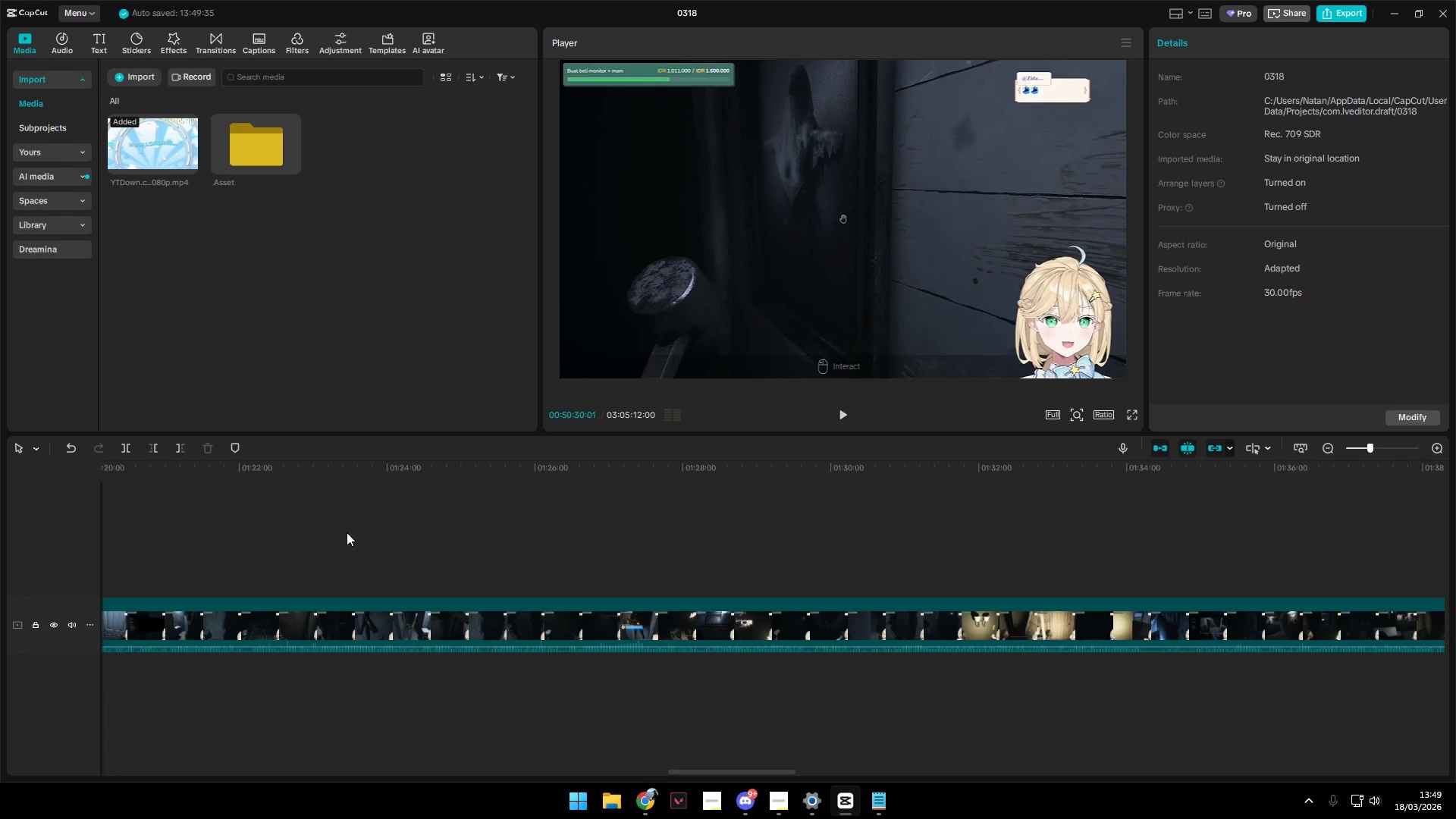 
key(Alt+AltLeft)
 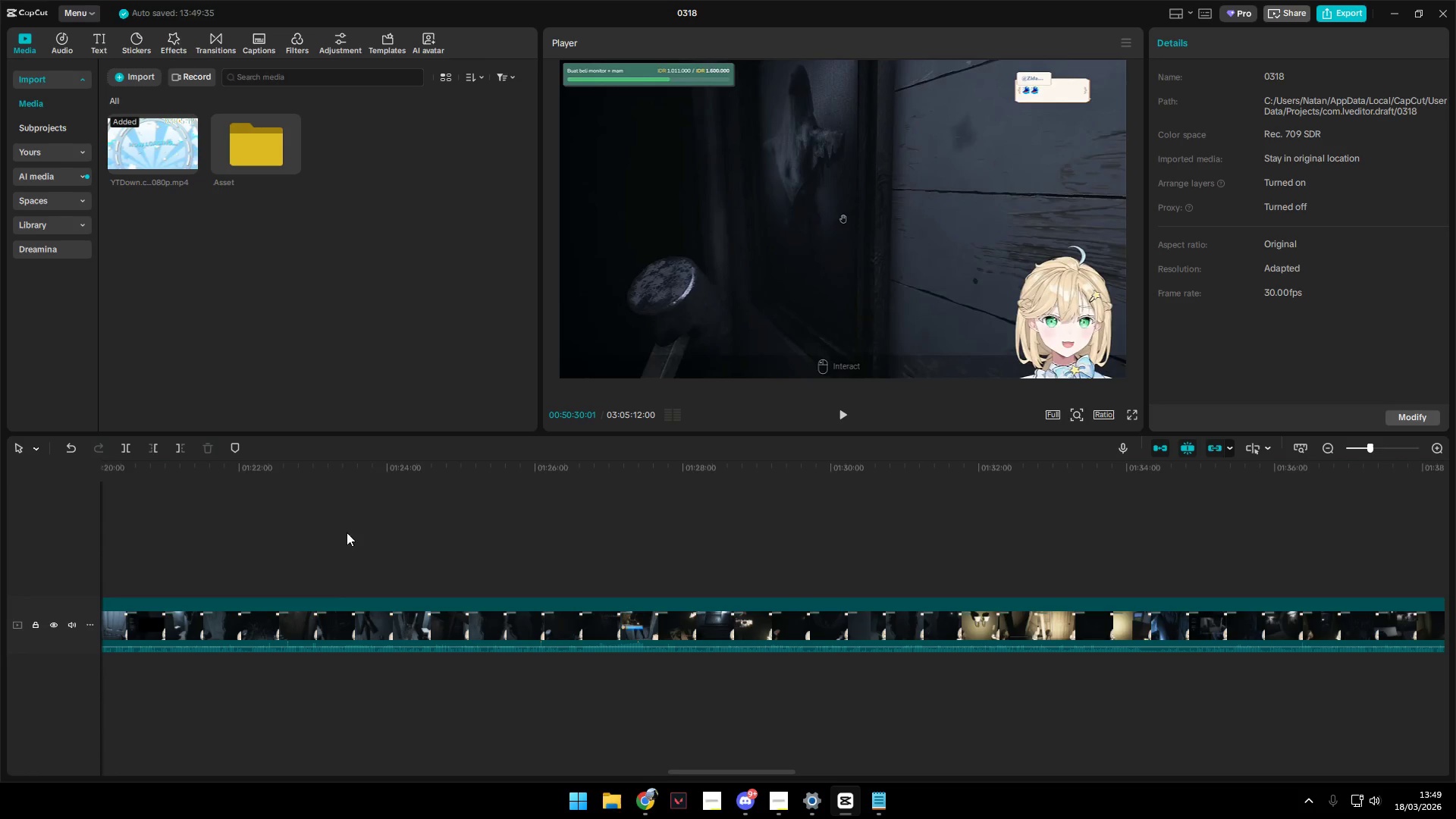 
key(Alt+AltLeft)
 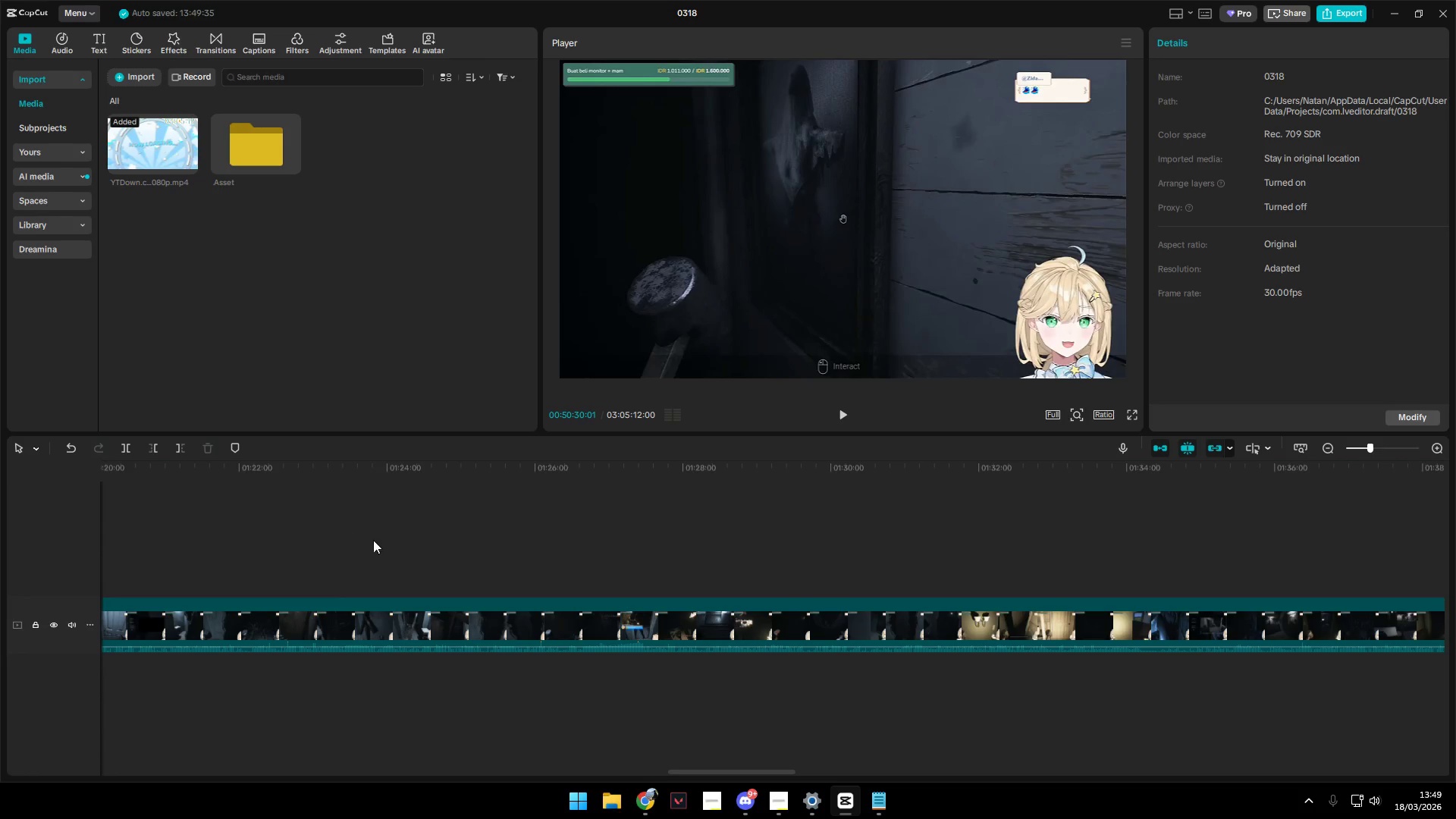 
key(Alt+AltLeft)
 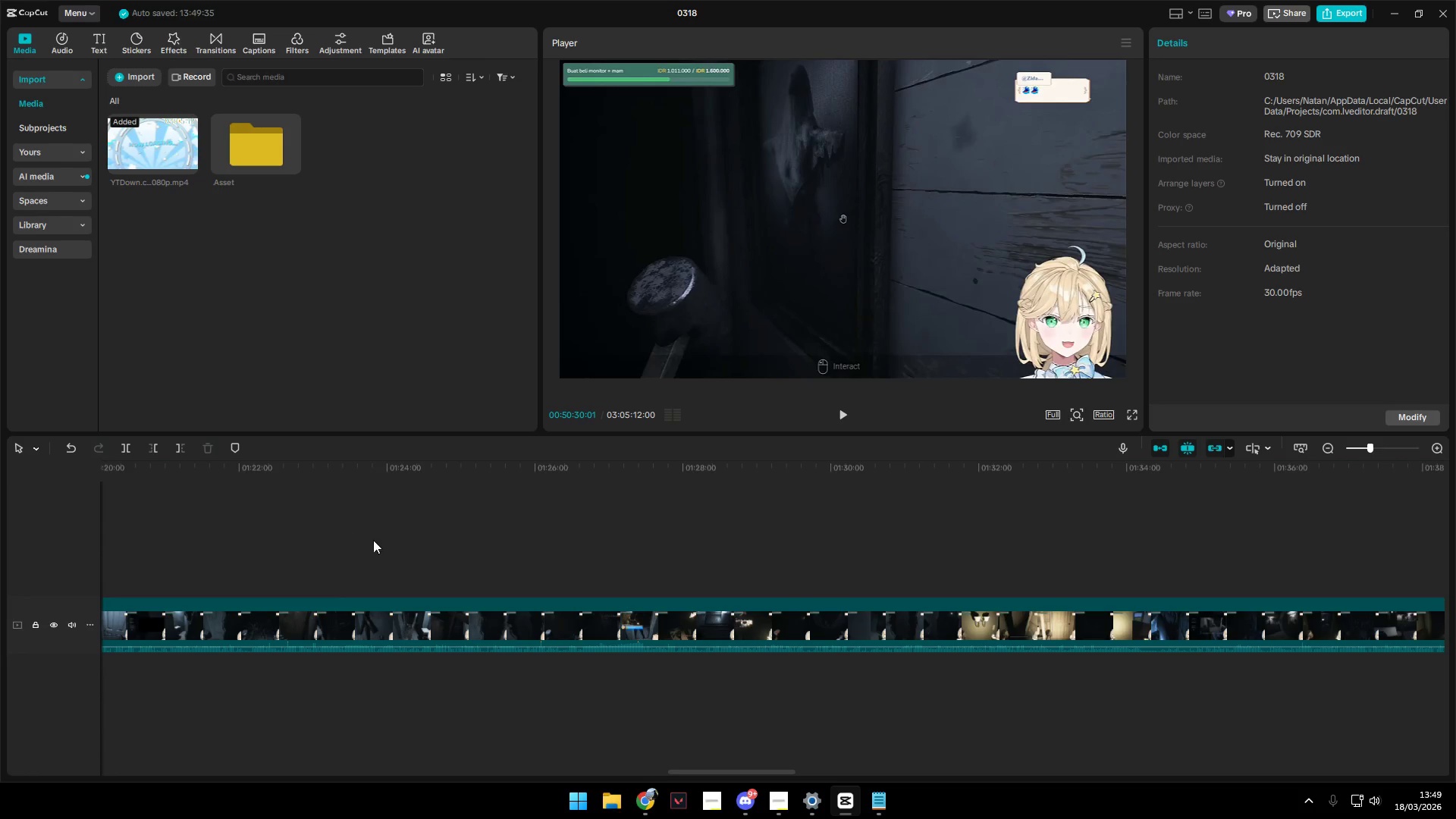 
key(Alt+AltLeft)
 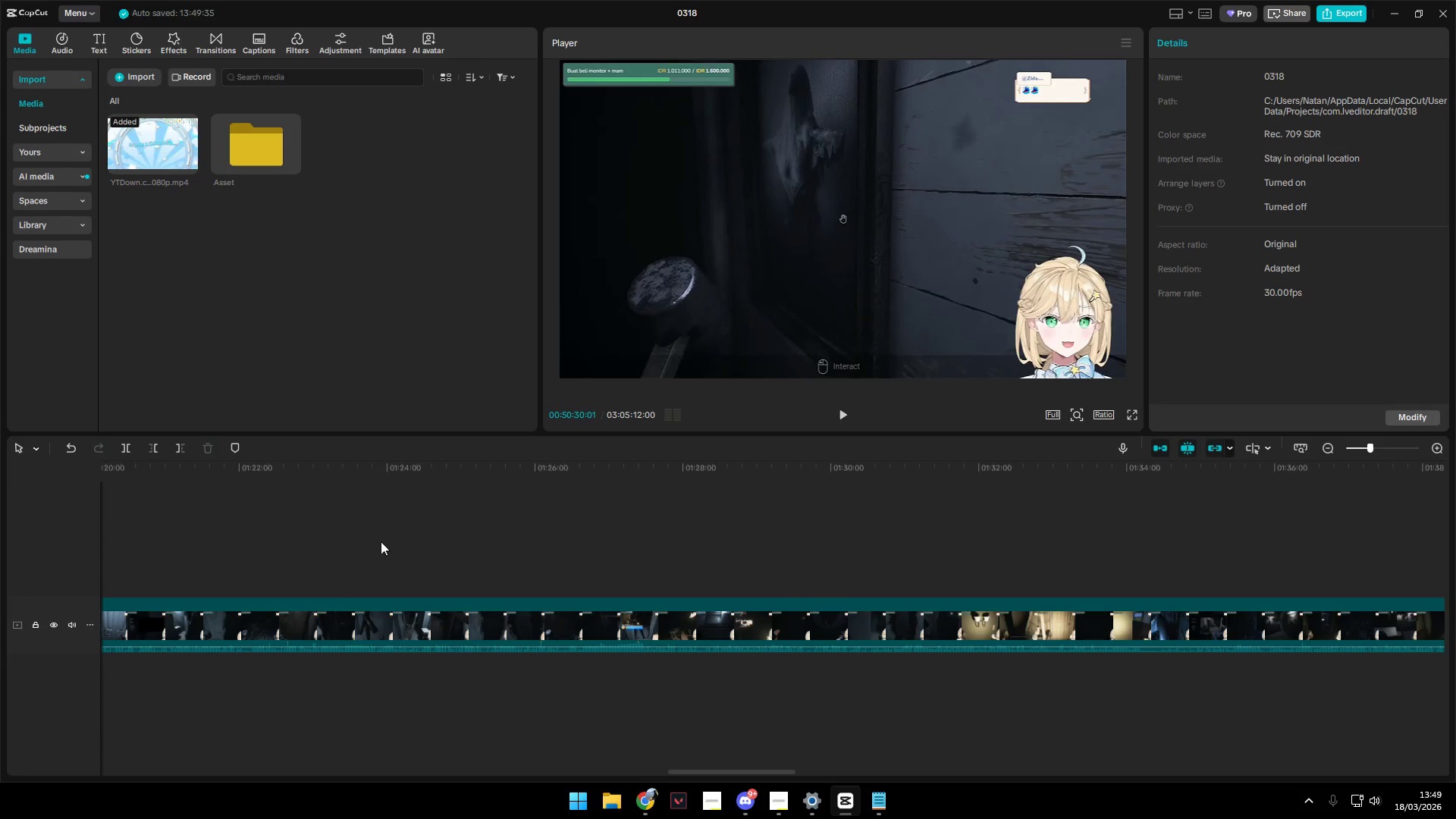 
hold_key(key=AltLeft, duration=23.09)
 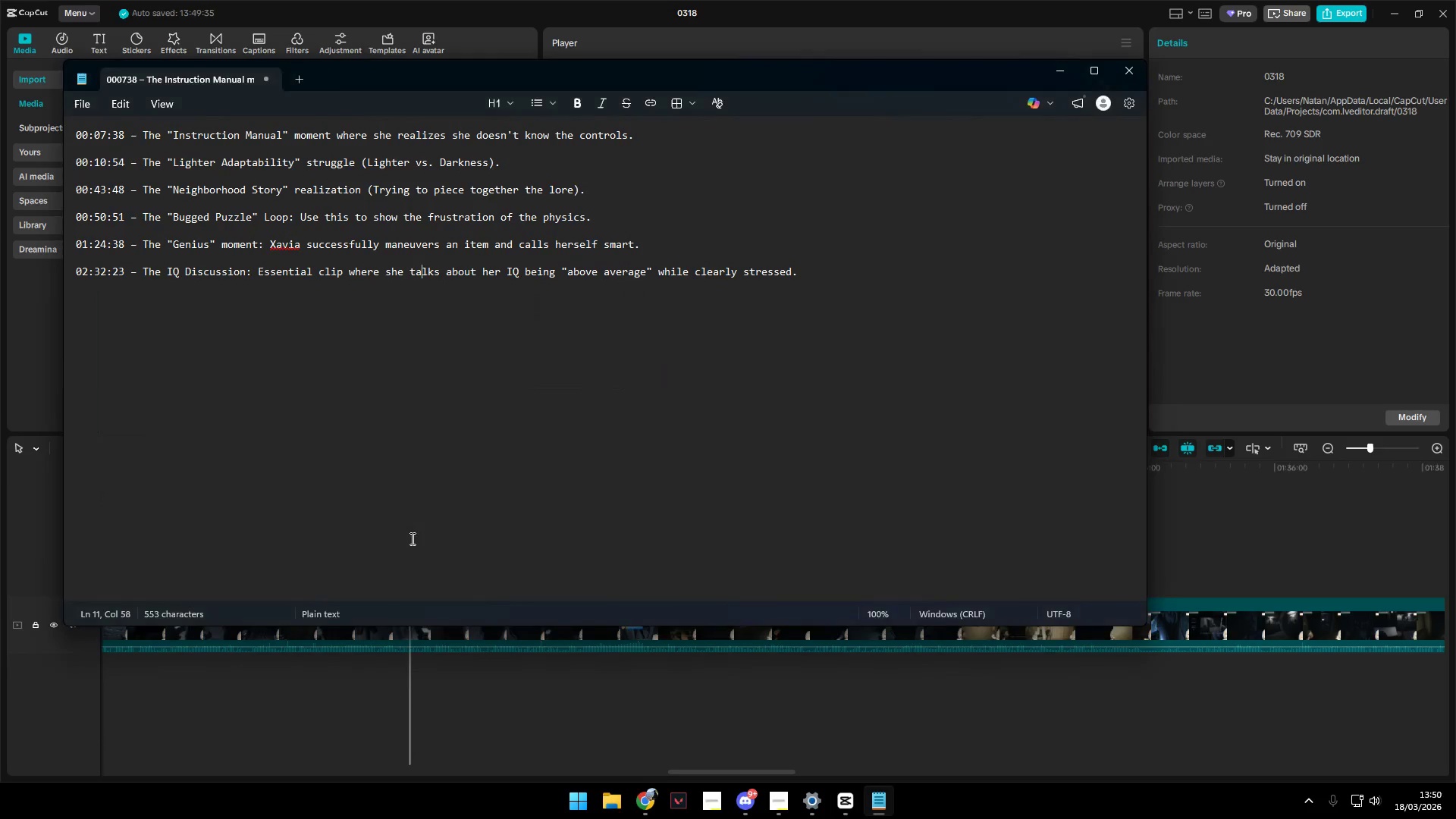 
key(Space)
 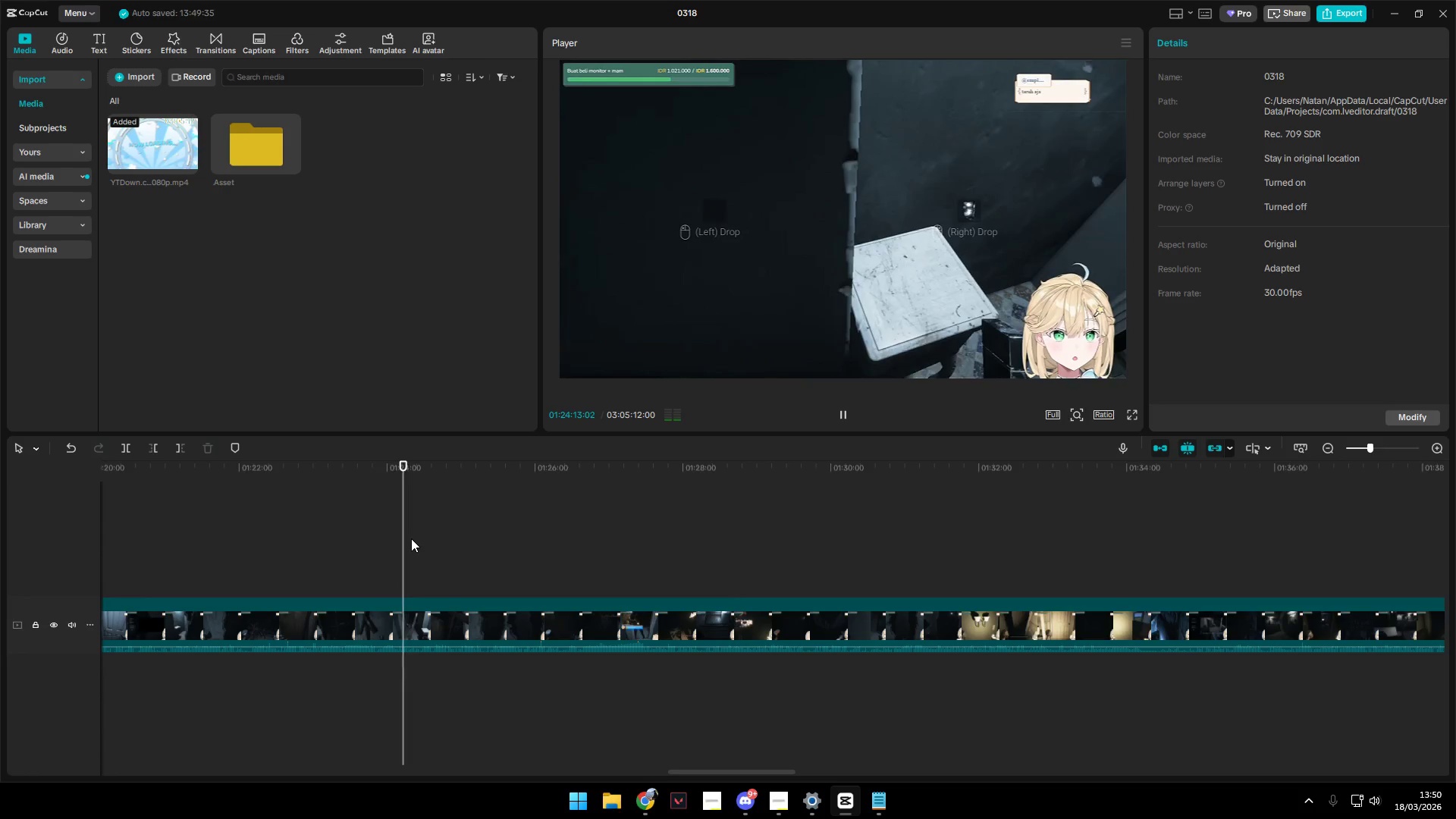 
key(Alt+Tab)
 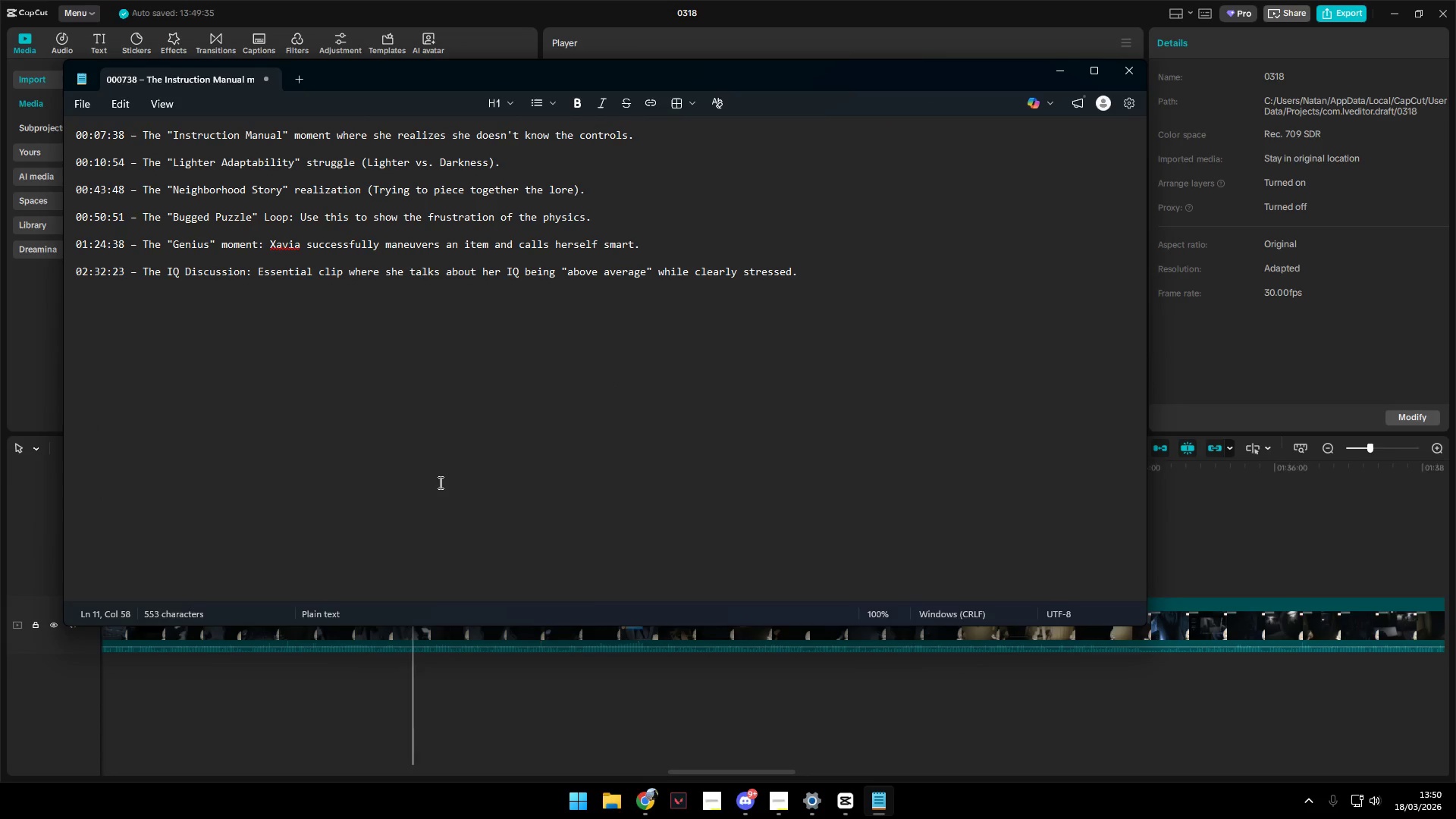 
key(Alt+AltLeft)
 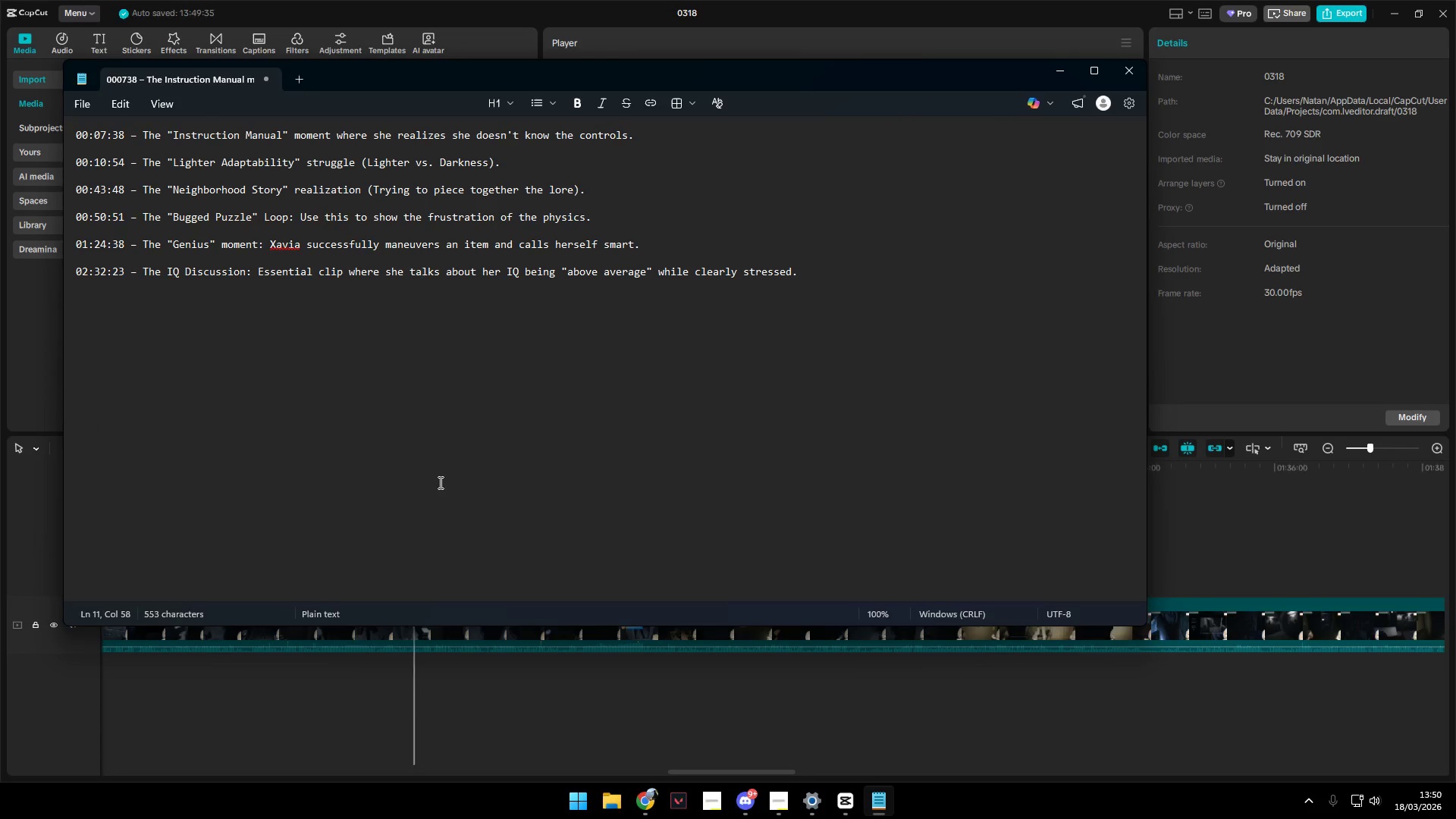 
key(Alt+Tab)
 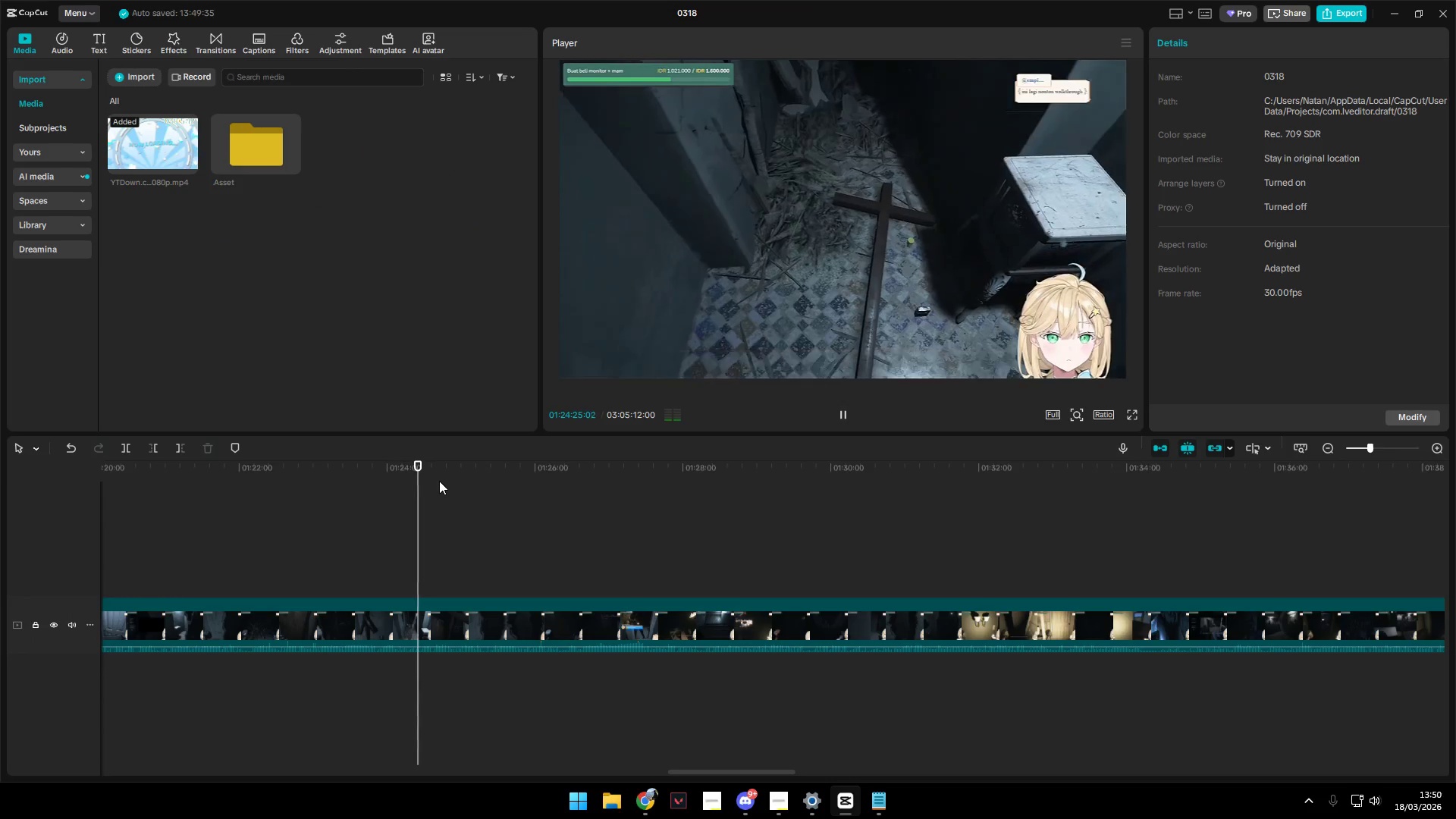 
key(Space)
 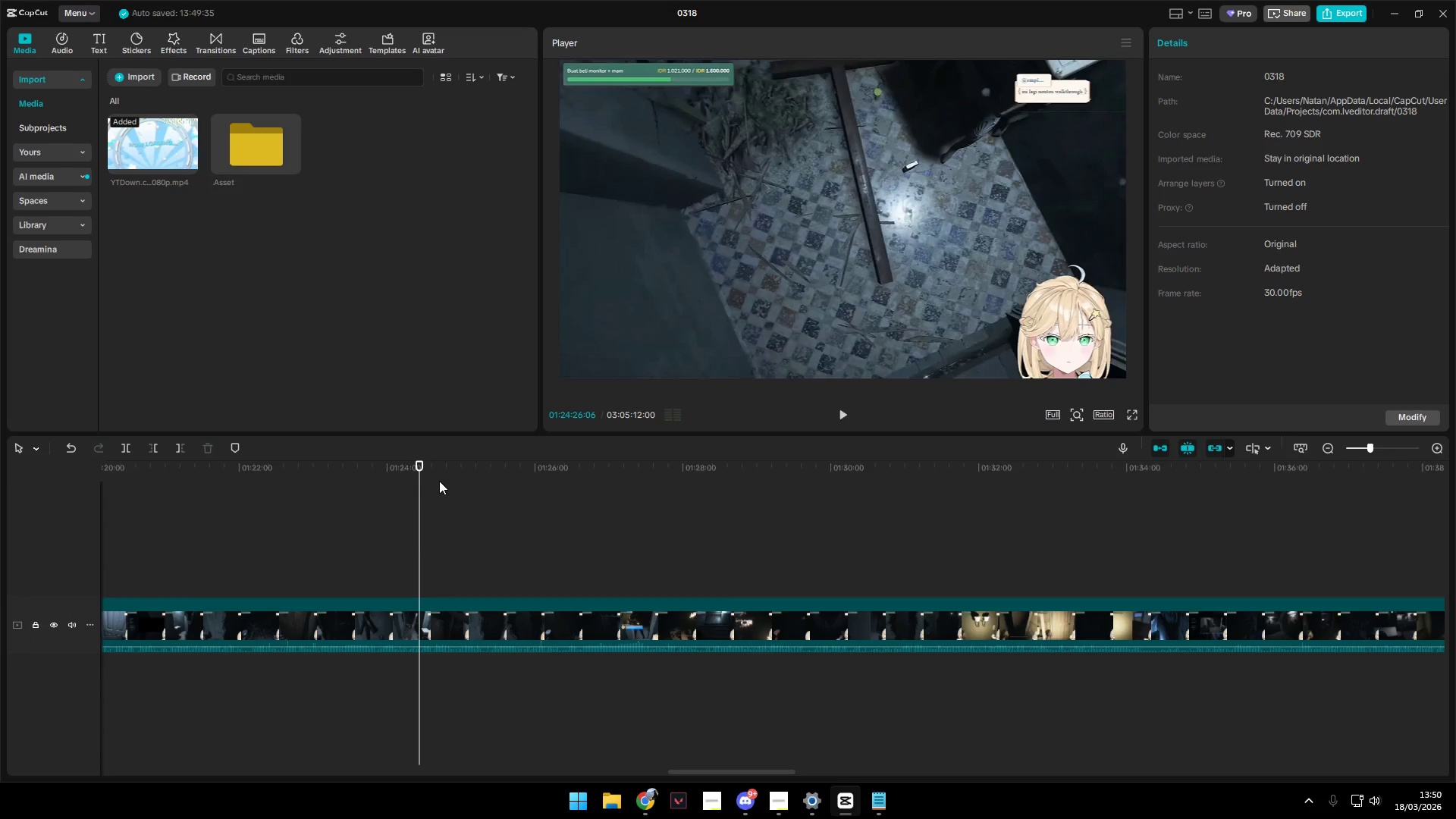 
key(Alt+AltLeft)
 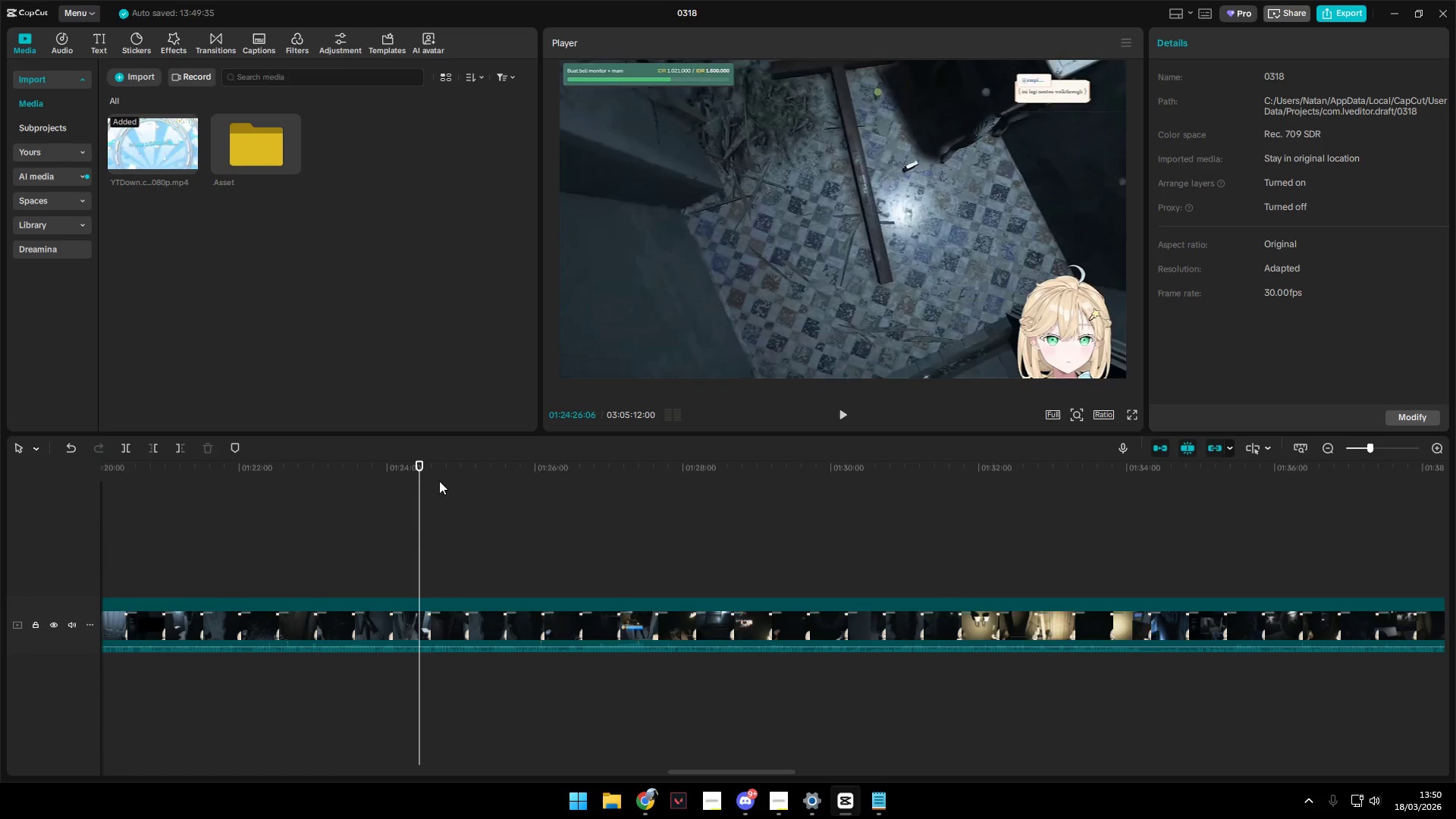 
key(Alt+Tab)
 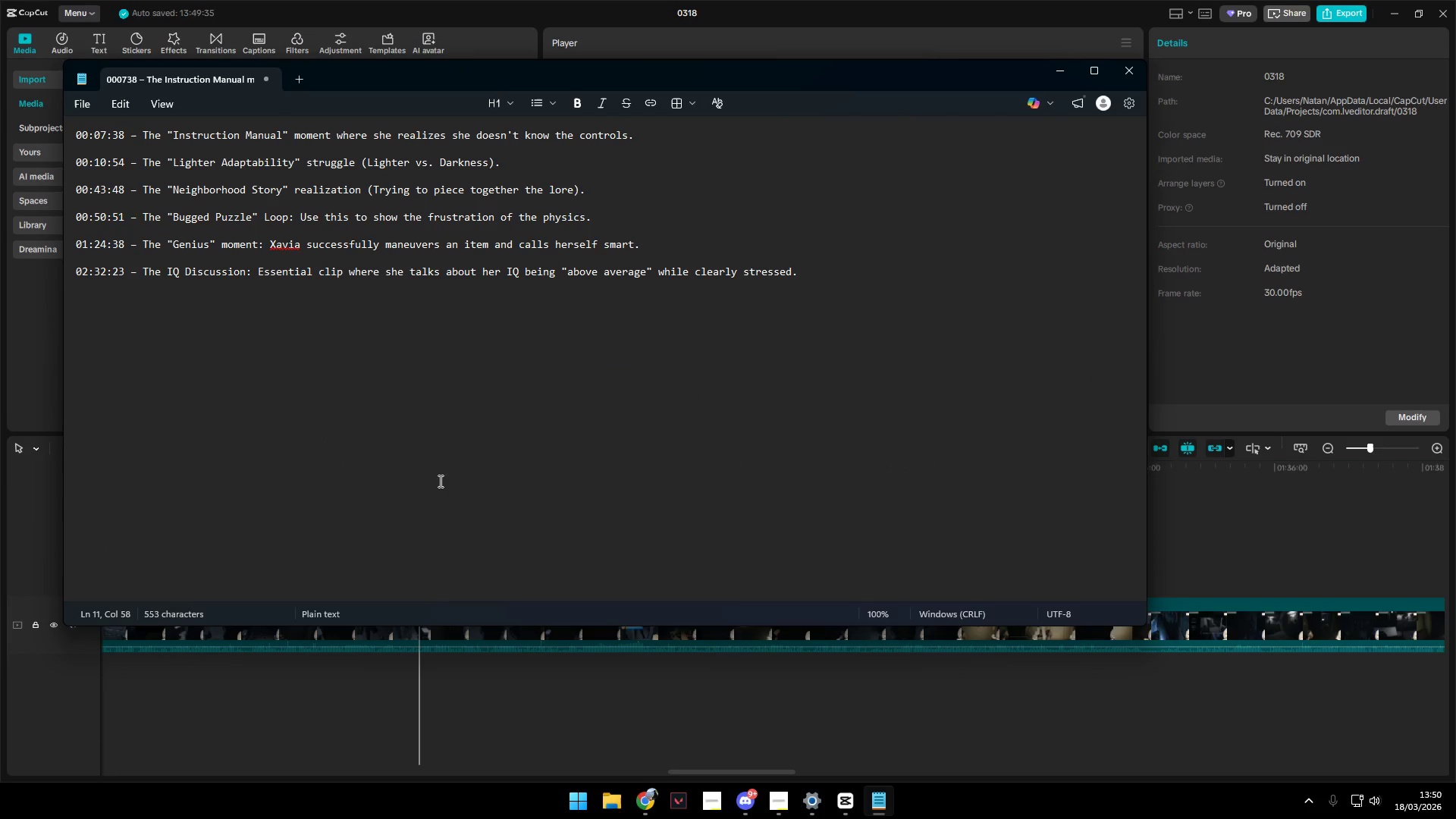 
key(Alt+AltLeft)
 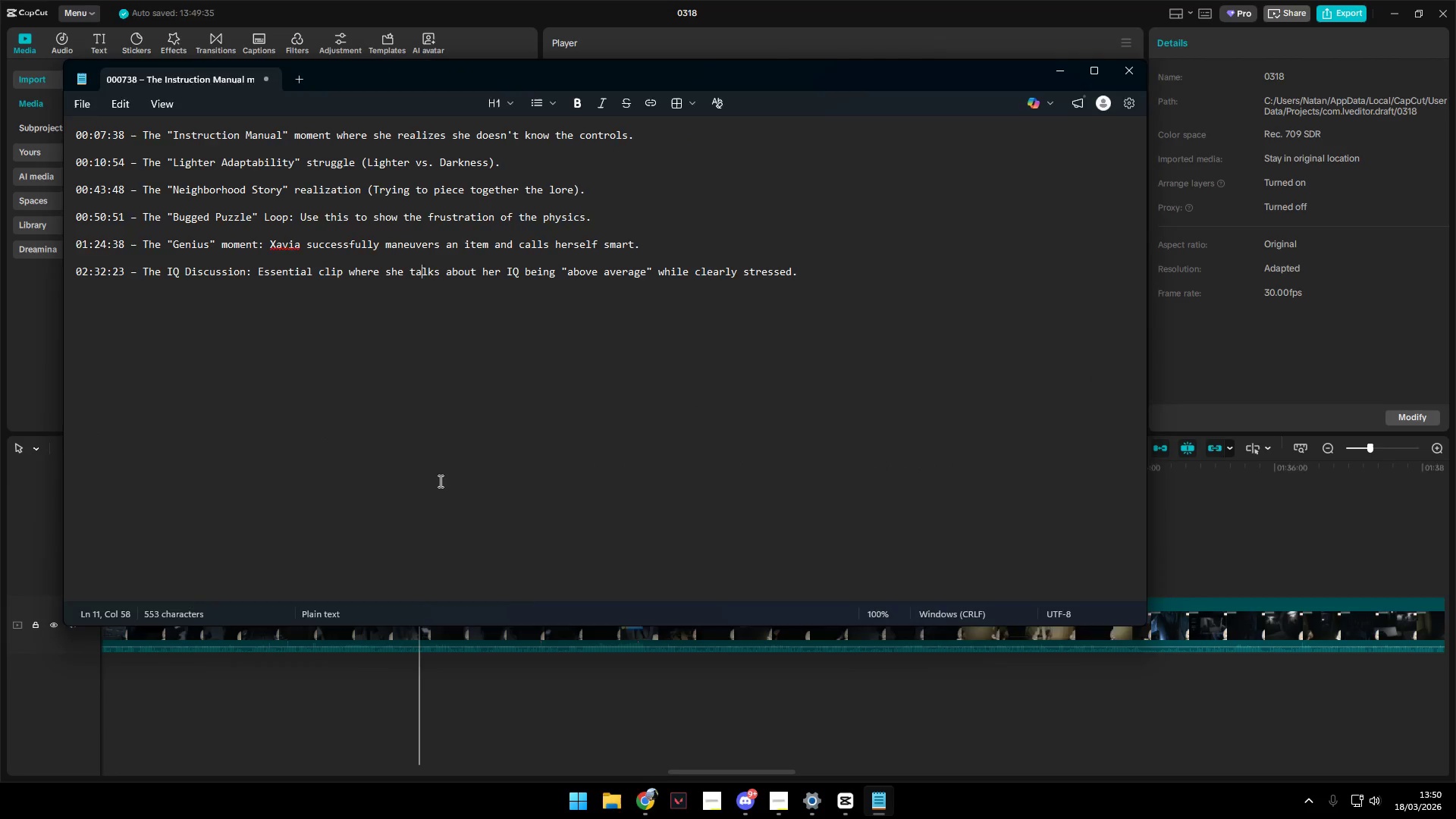 
key(Alt+Tab)
 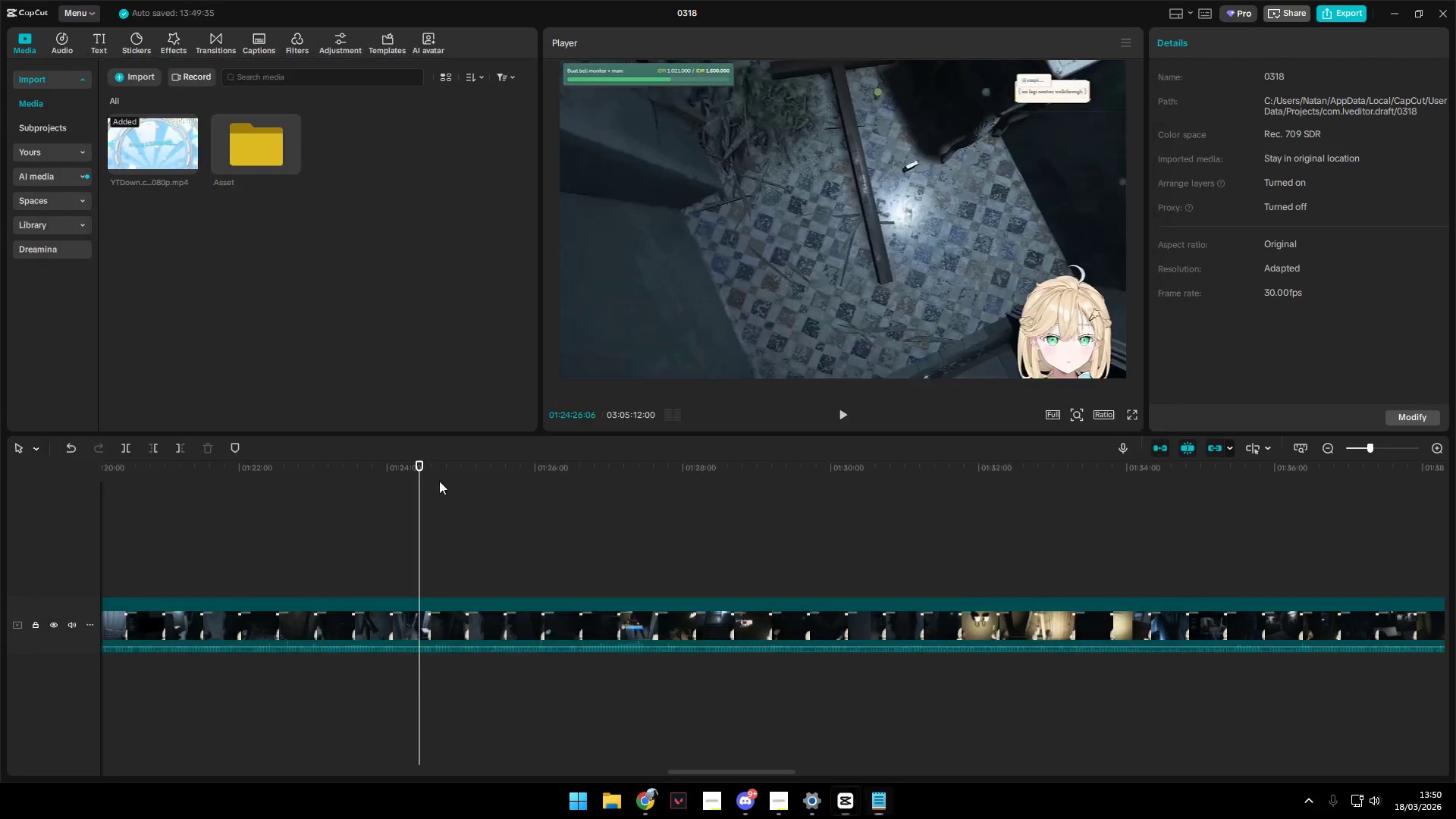 
key(Space)
 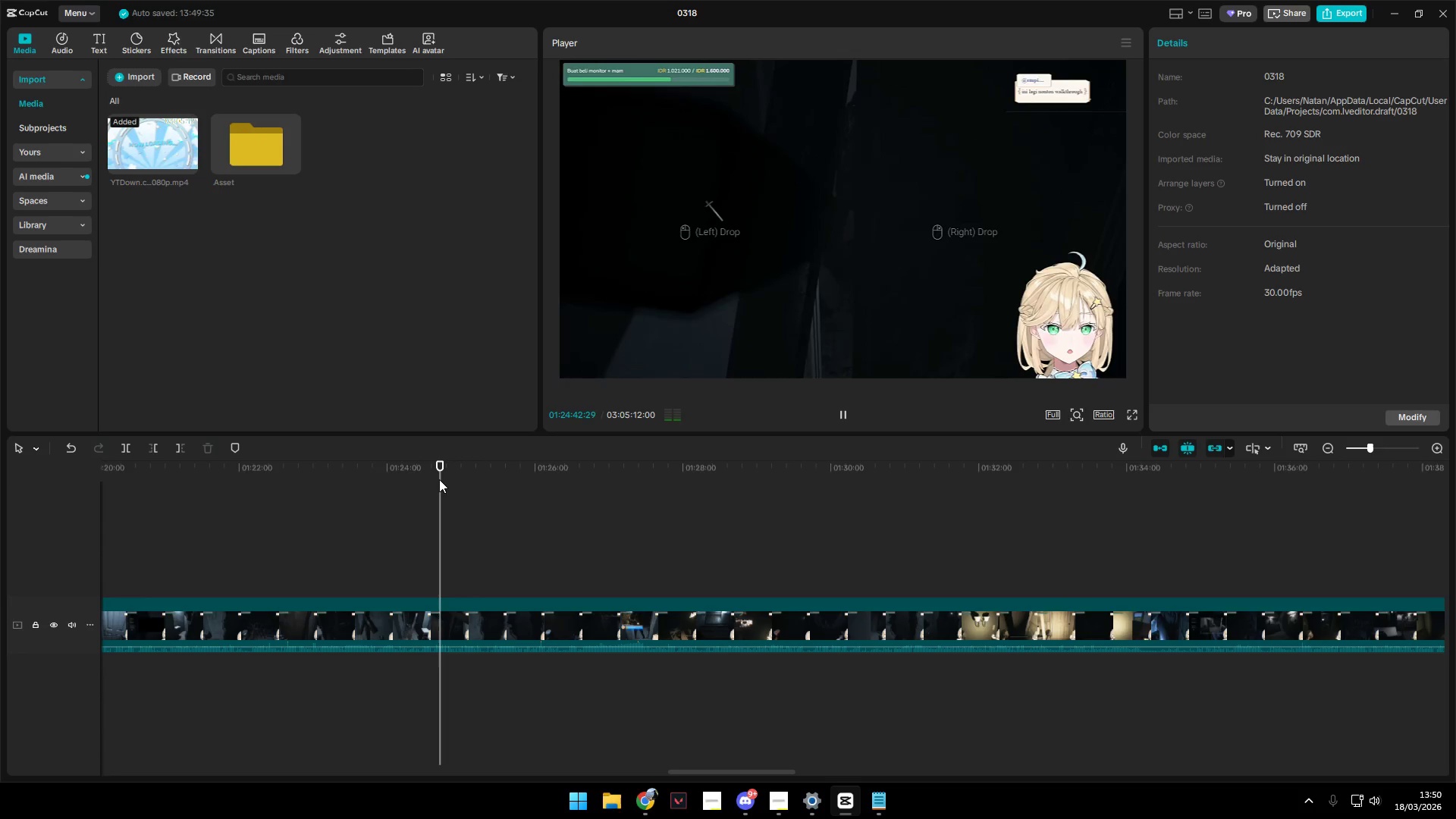 
wait(21.8)
 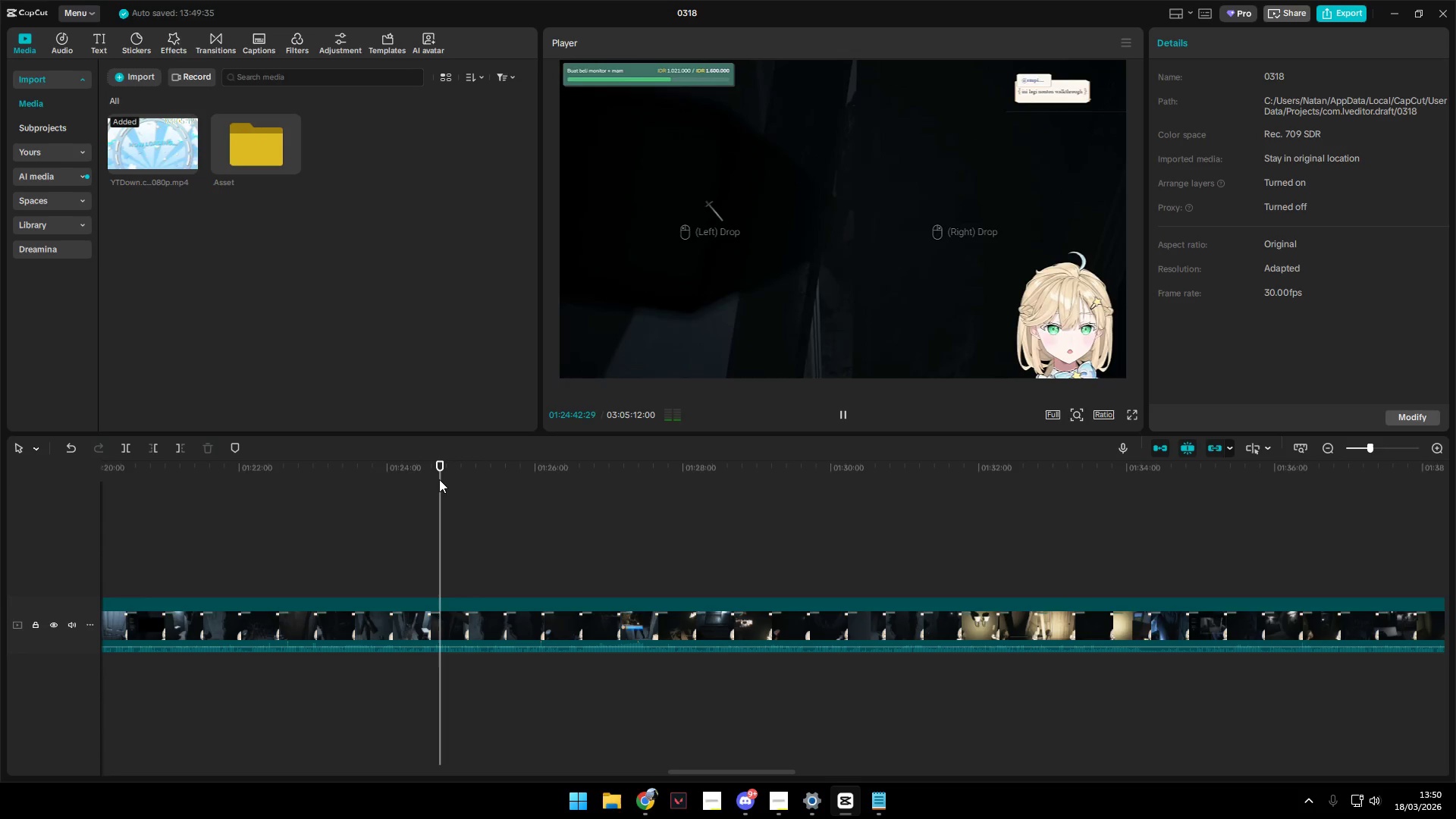 
key(Space)
 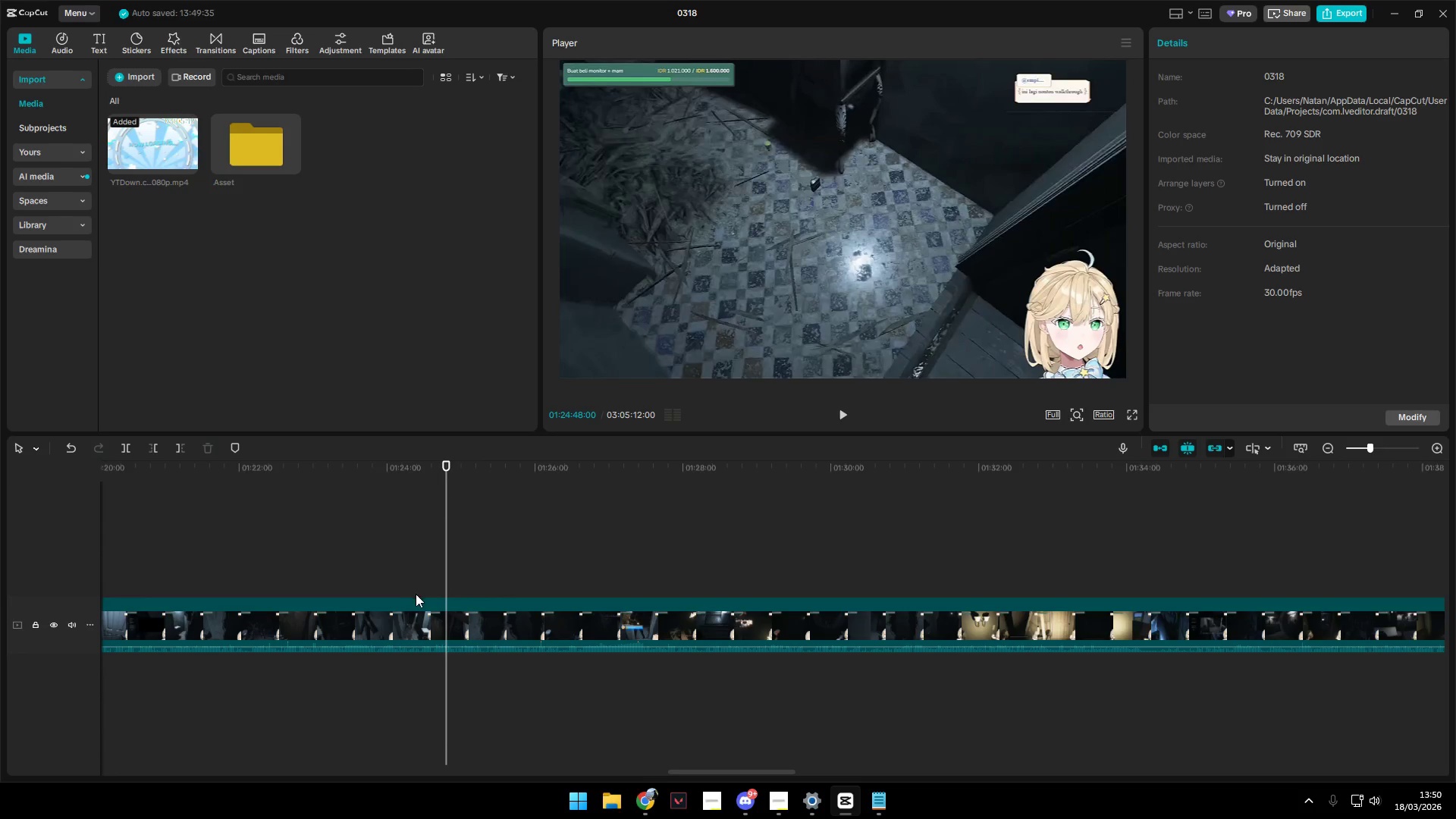 
hold_key(key=ControlLeft, duration=0.94)
 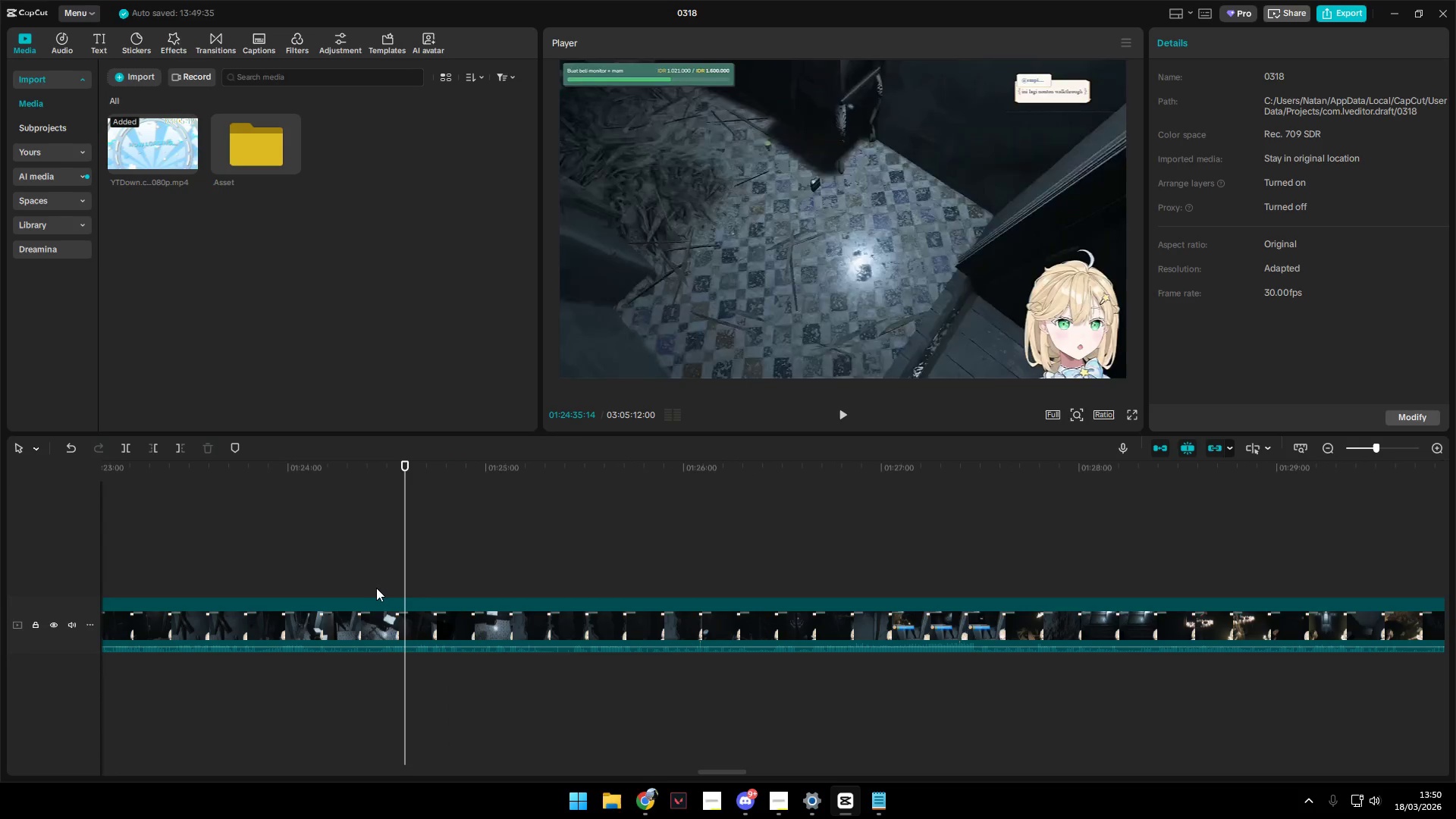 
left_click([405, 587])
 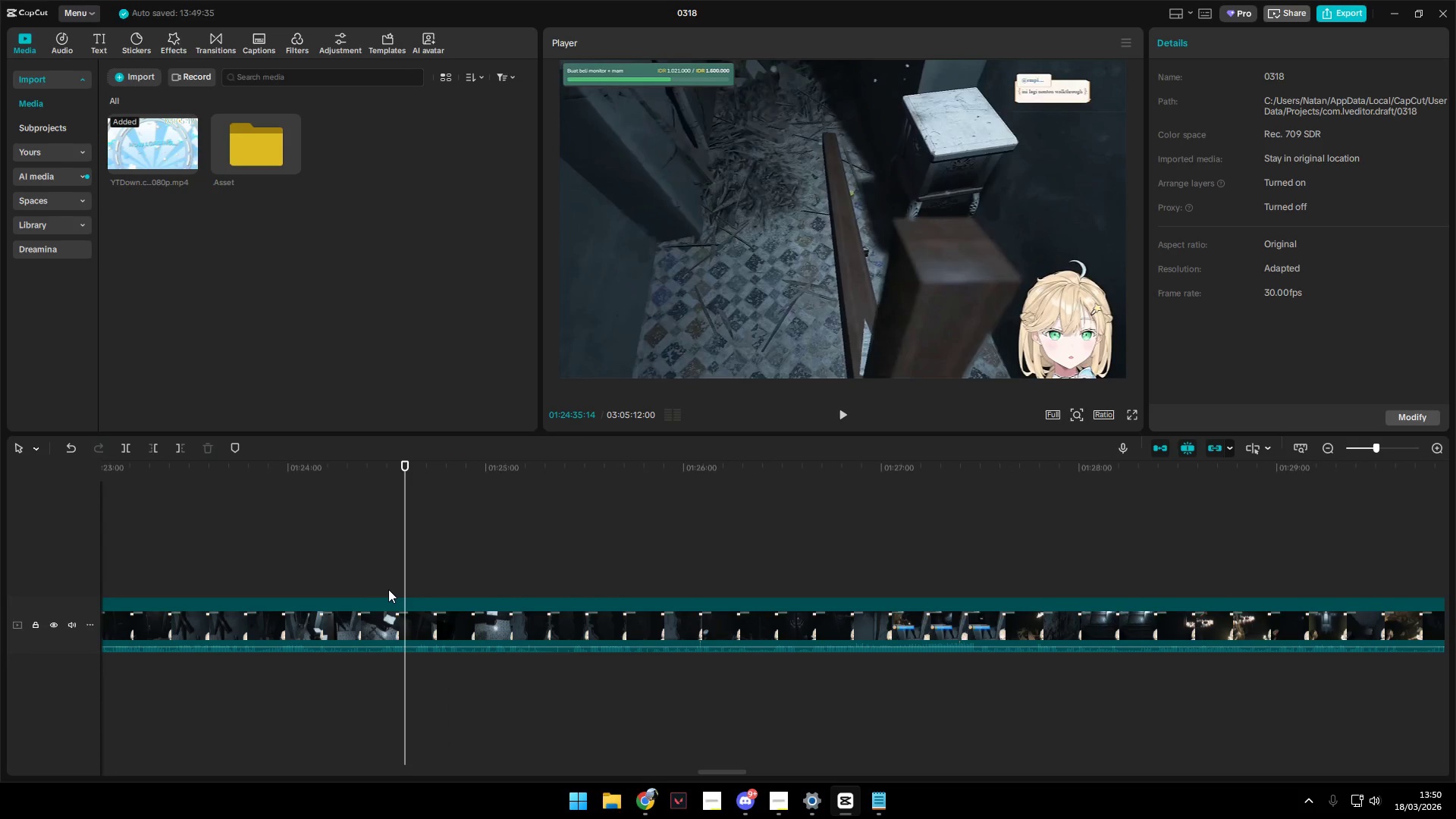 
scroll: coordinate [437, 594], scroll_direction: up, amount: 9.0
 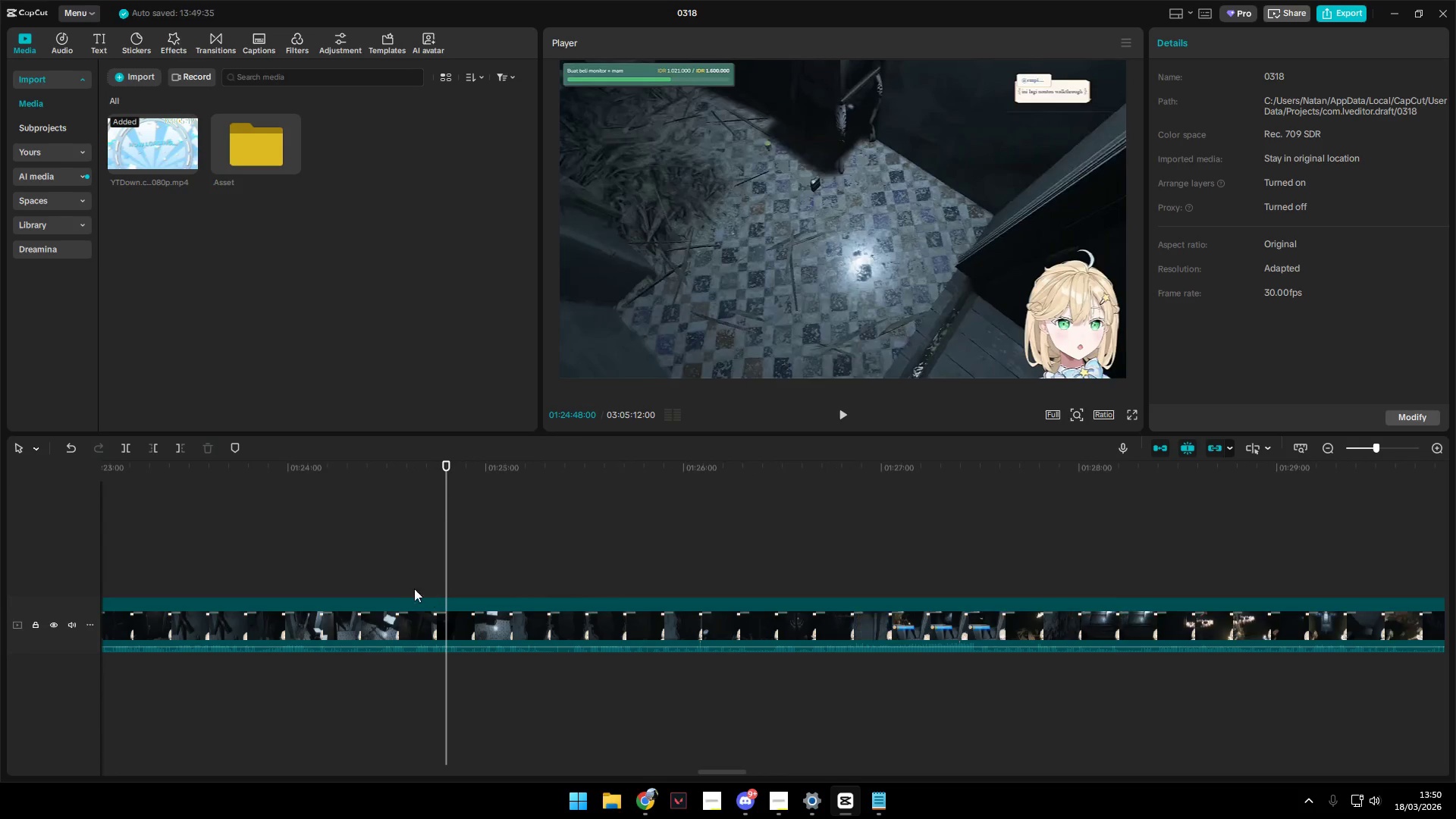 
left_click([388, 589])
 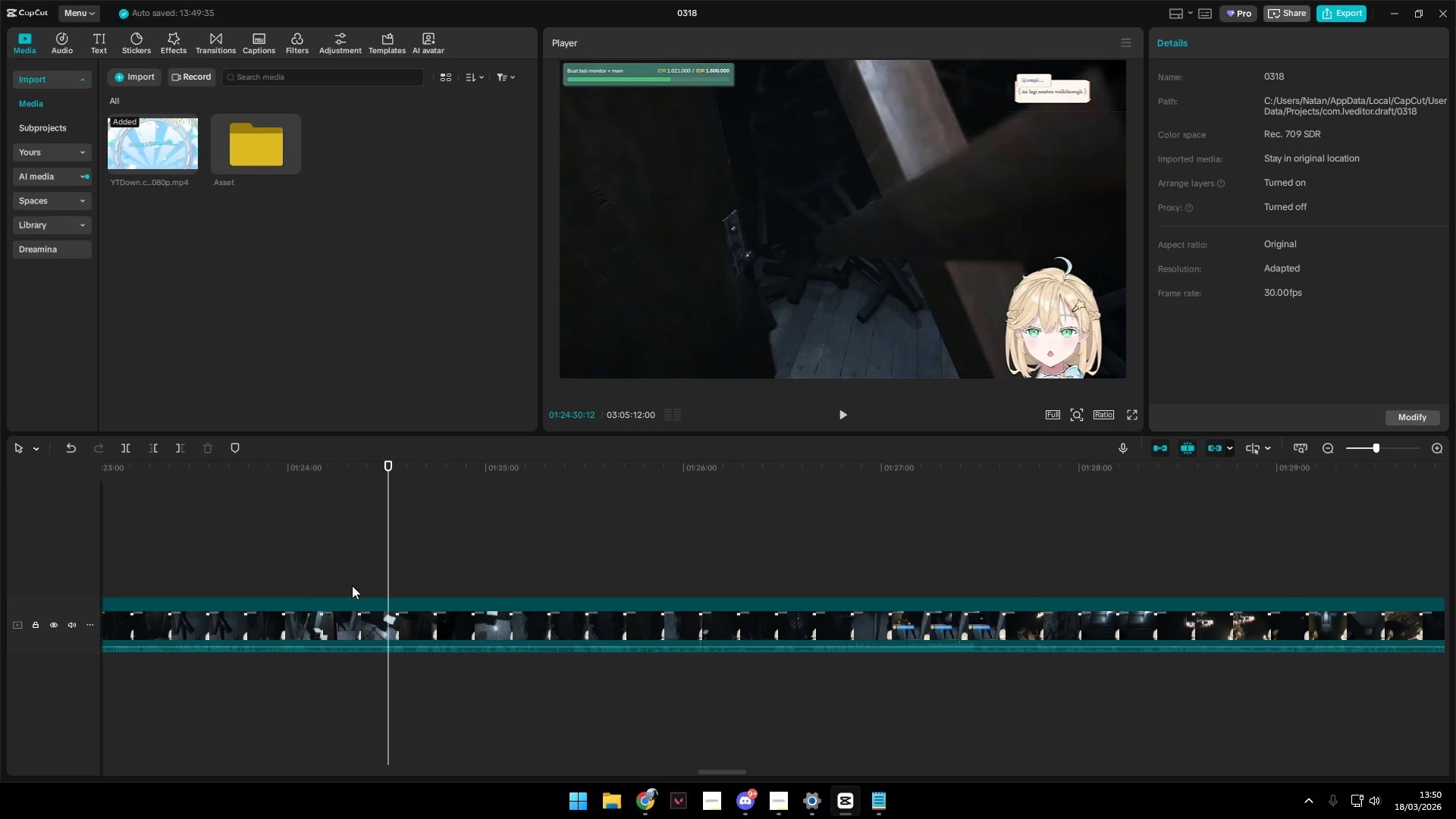 
left_click([323, 581])
 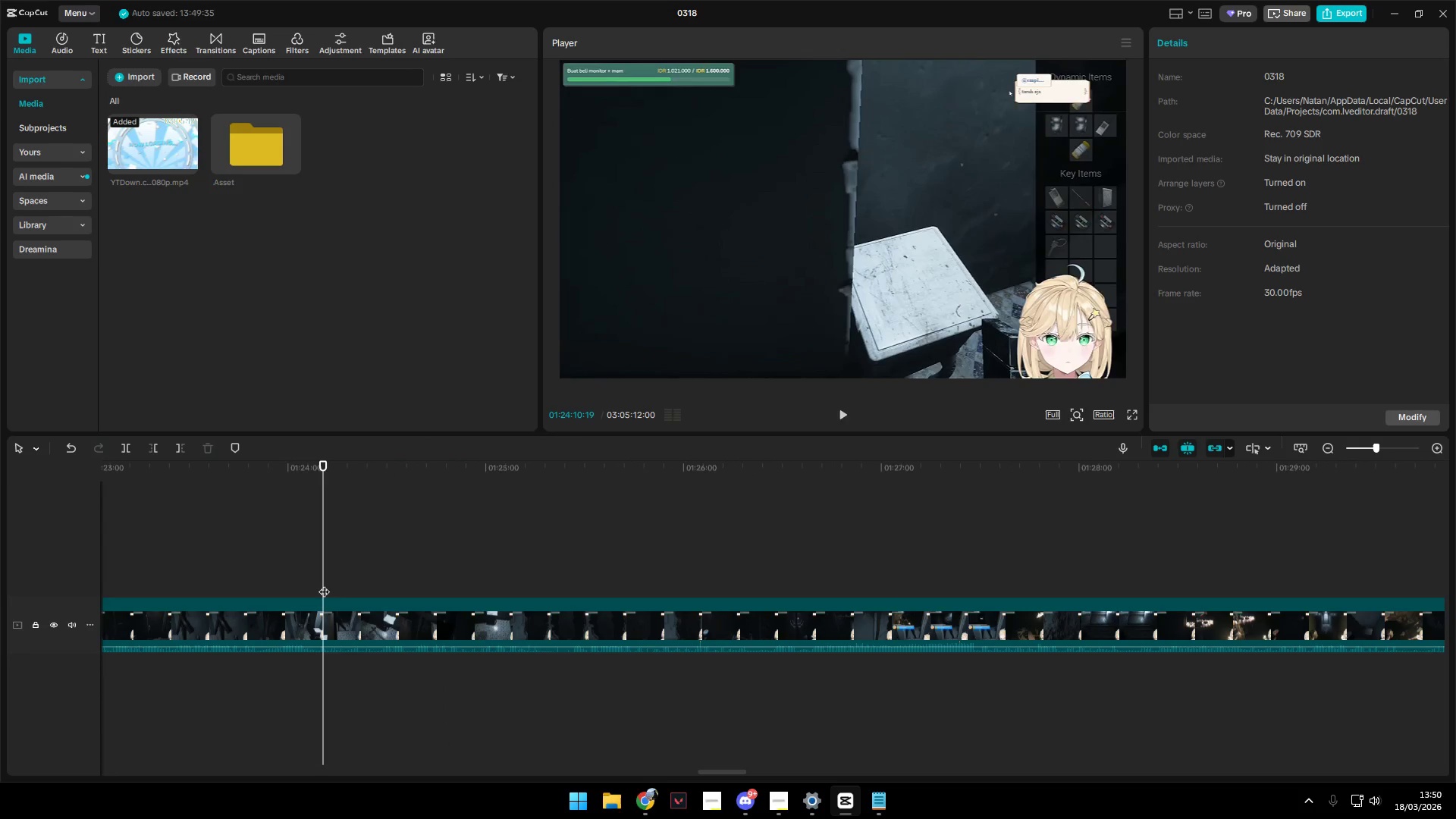 
key(Space)
 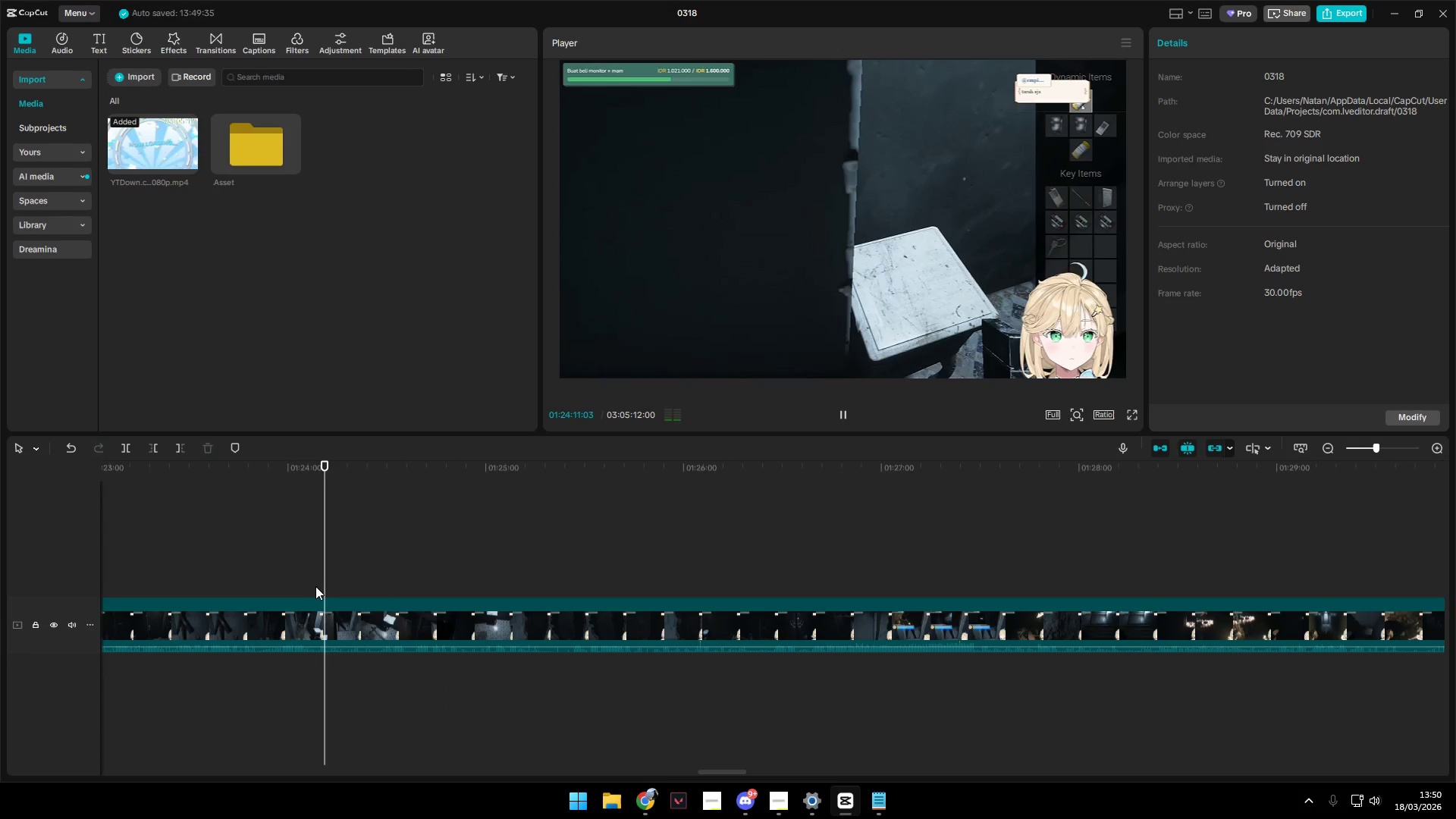 
left_click([288, 591])
 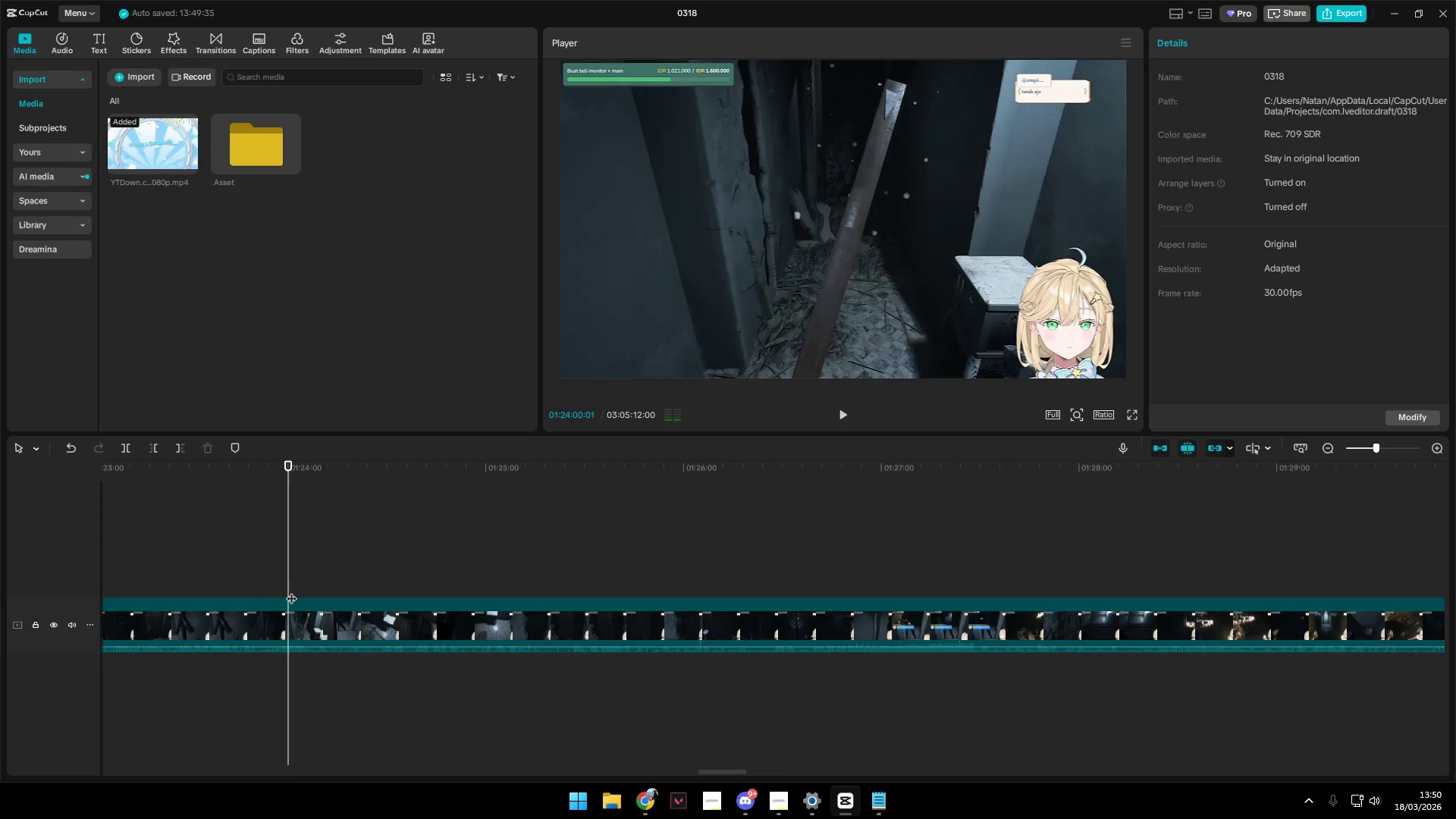 
key(Space)
 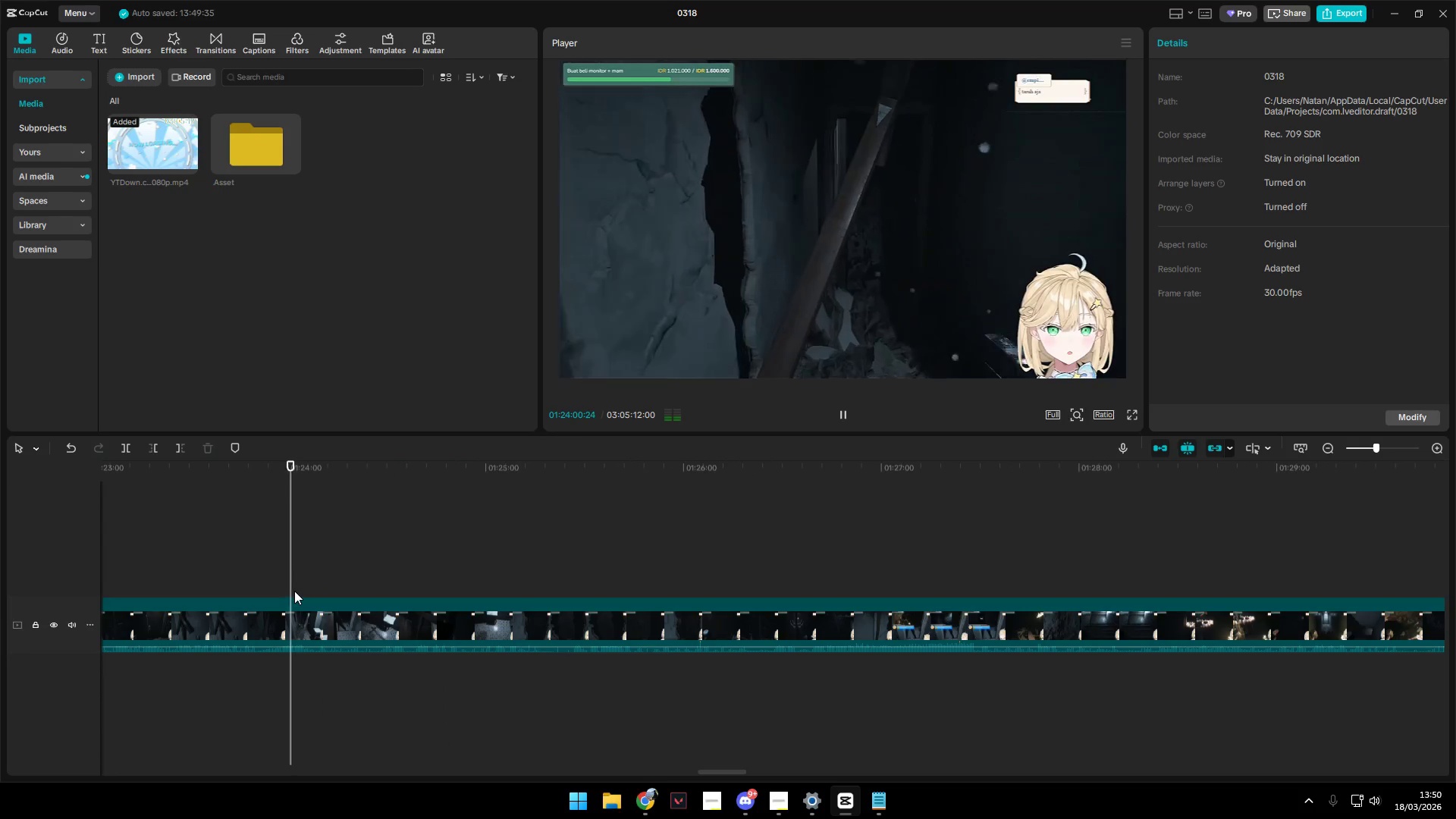 
left_click([295, 590])
 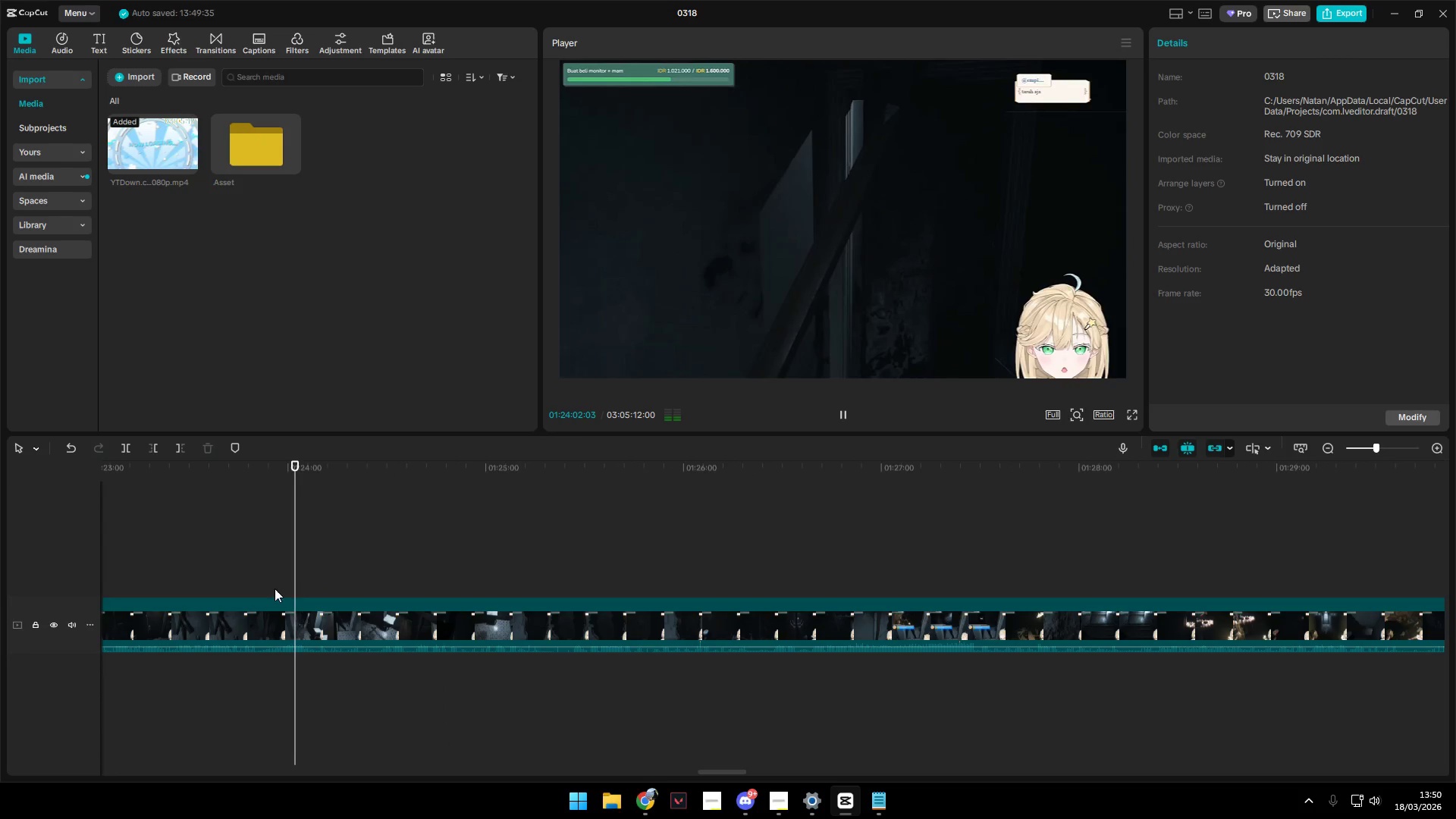 
double_click([269, 588])
 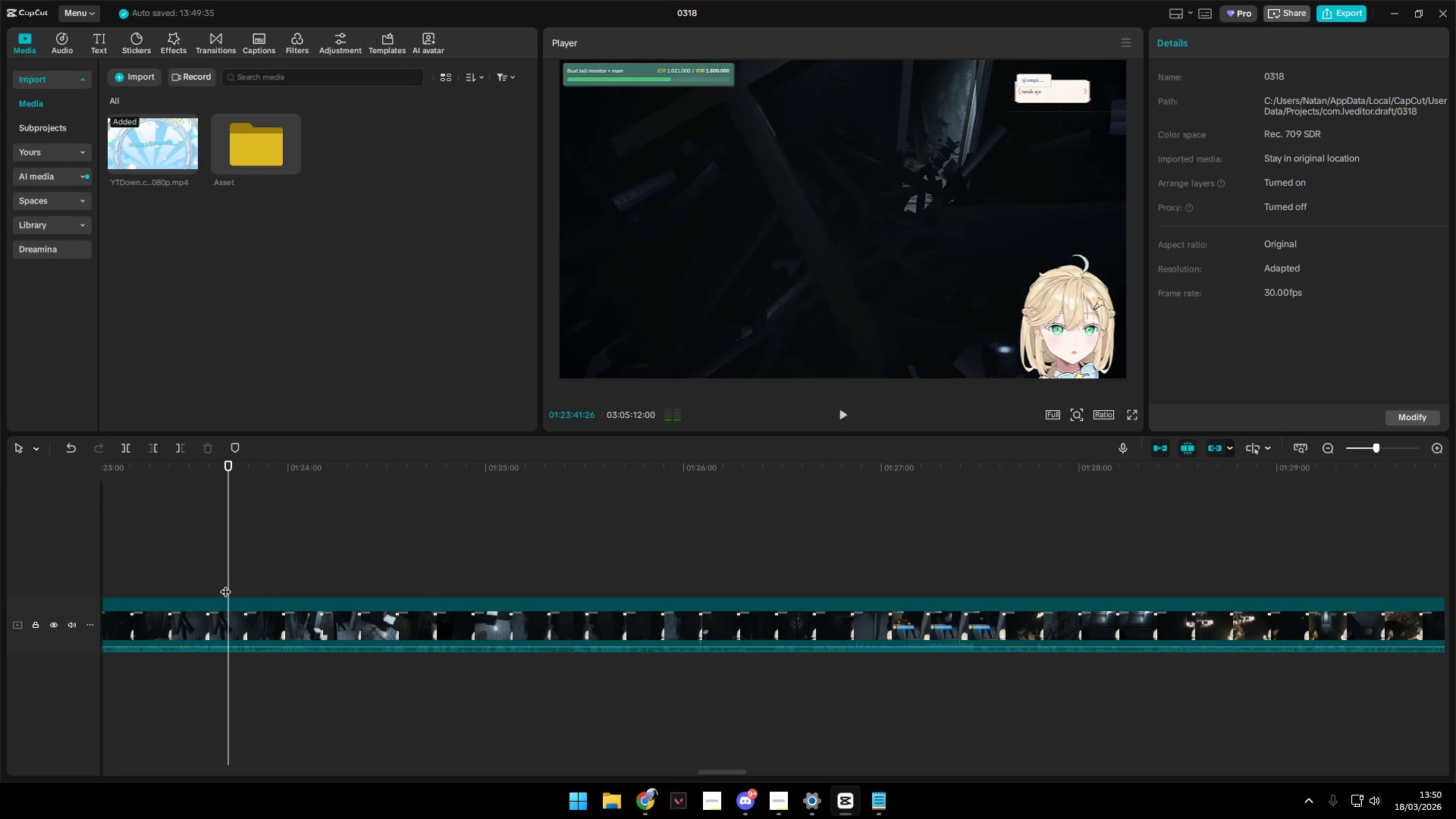 
key(Space)
 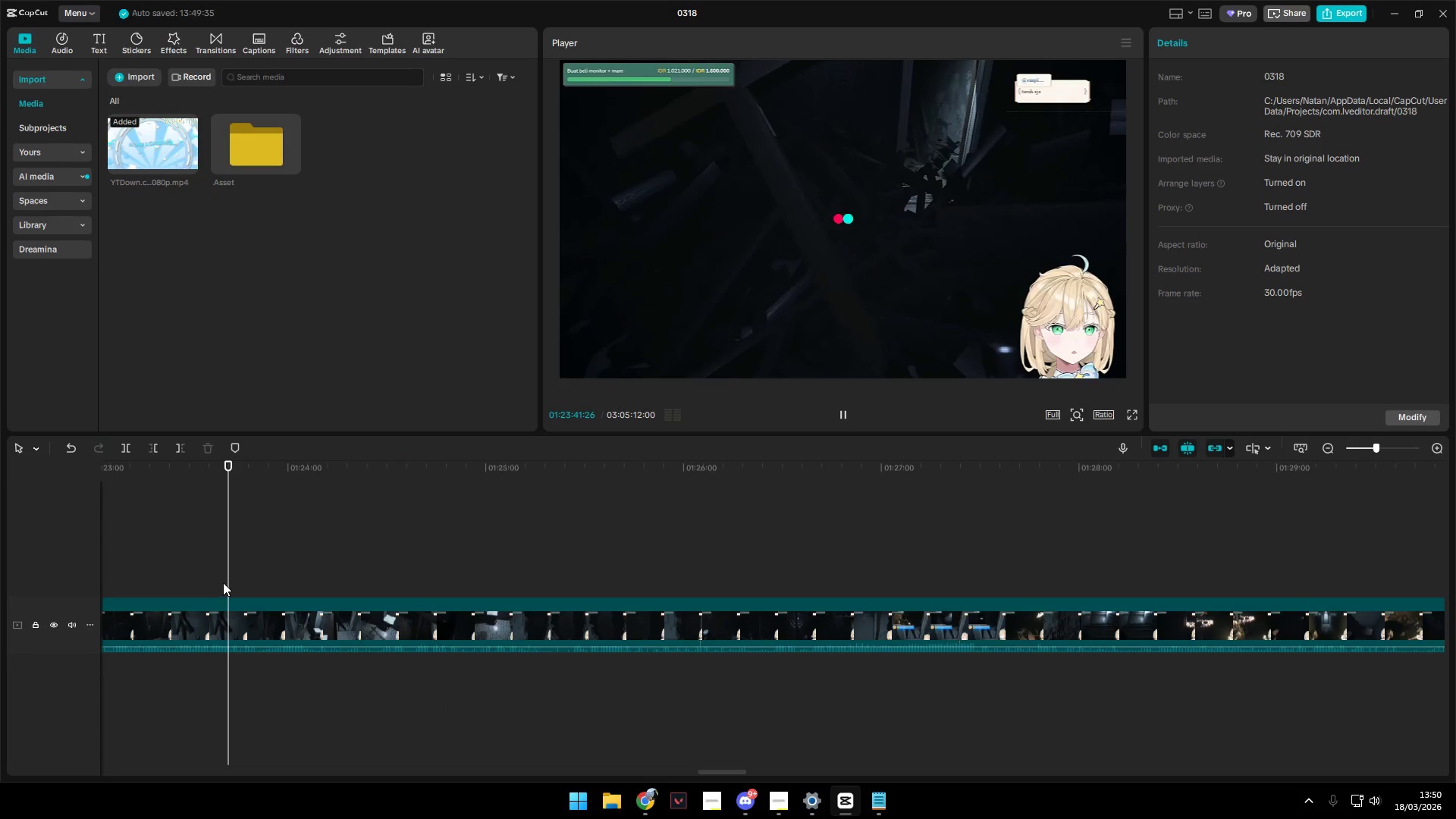 
key(Space)
 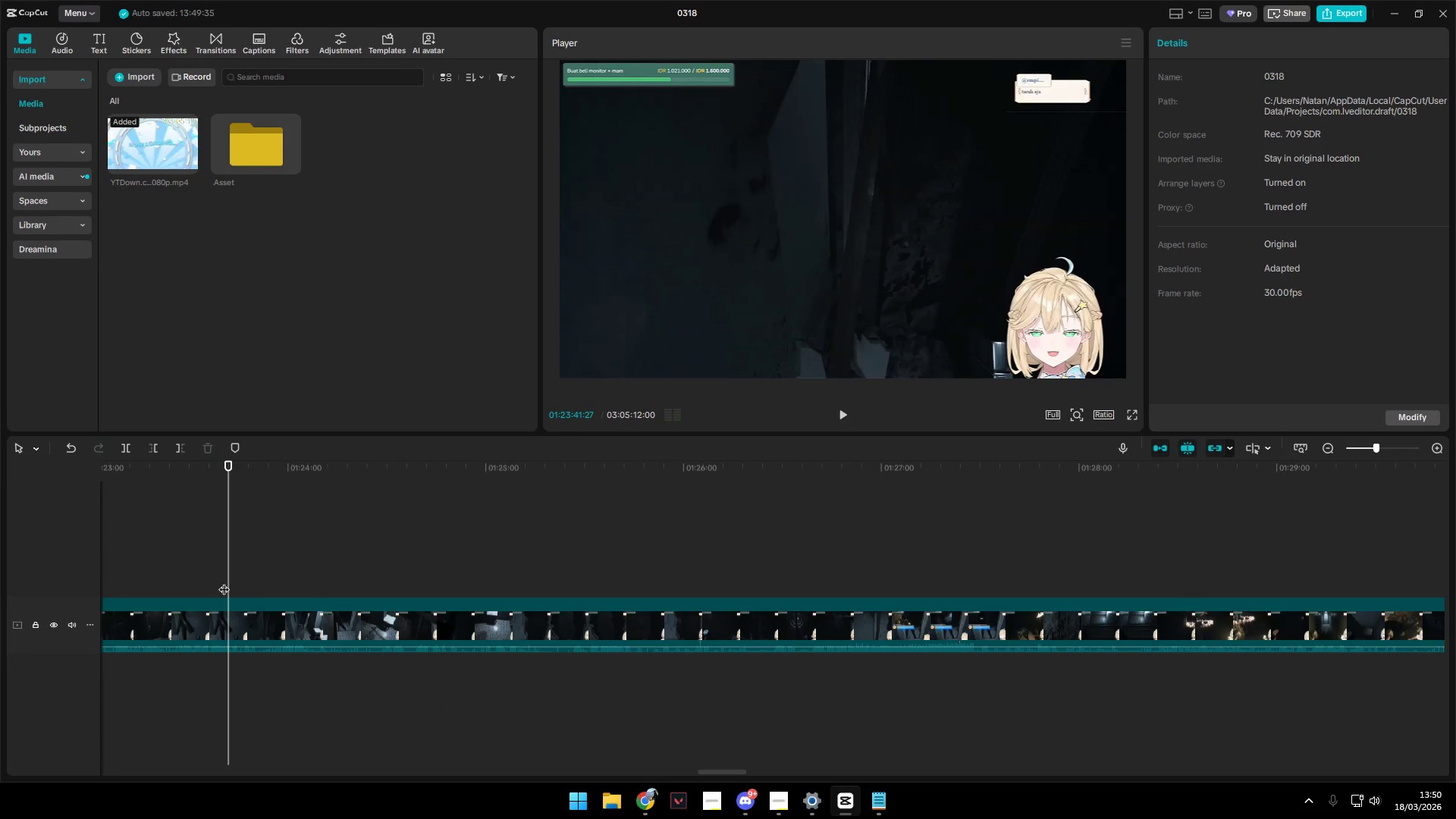 
key(Space)
 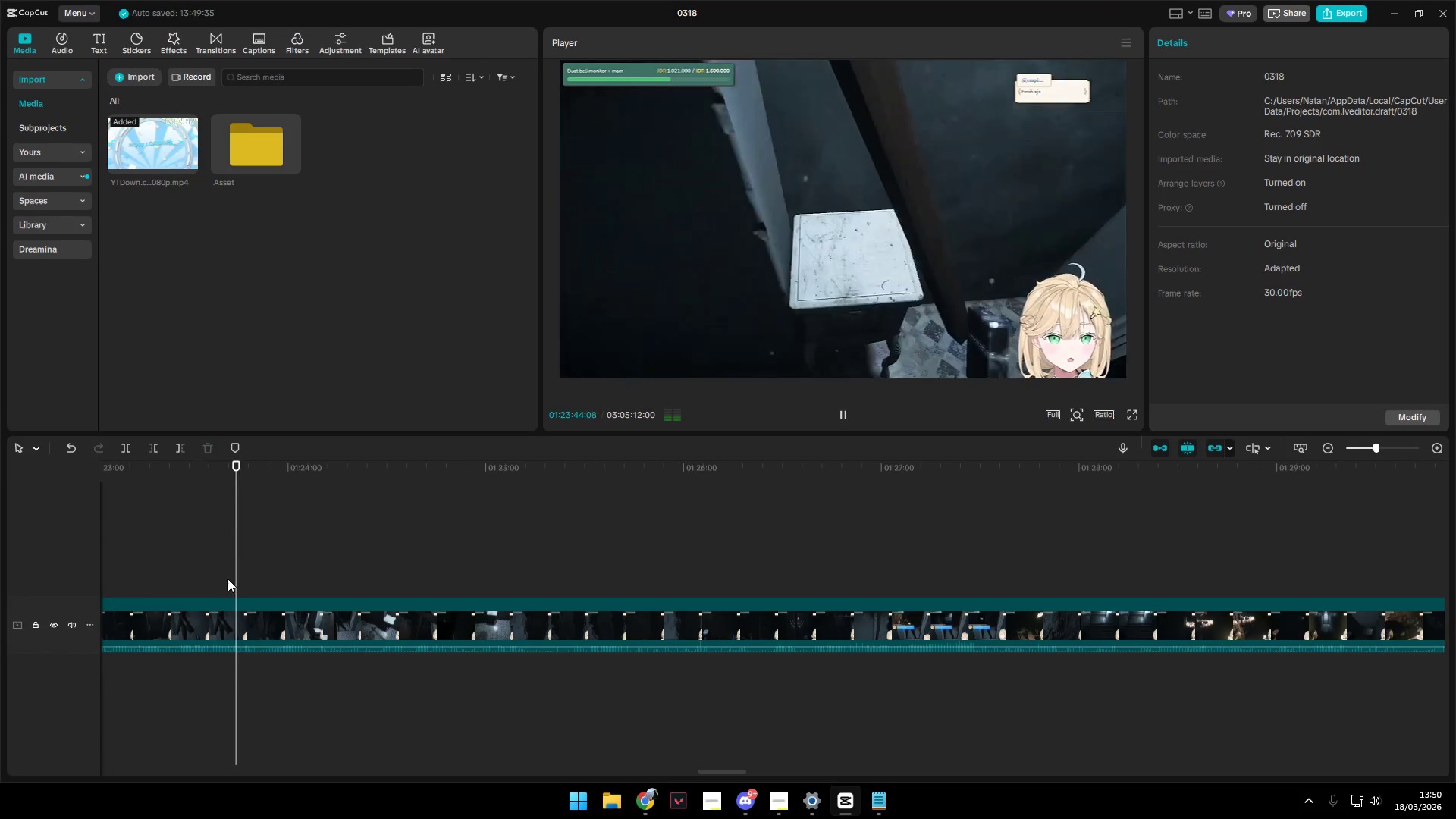 
key(Space)
 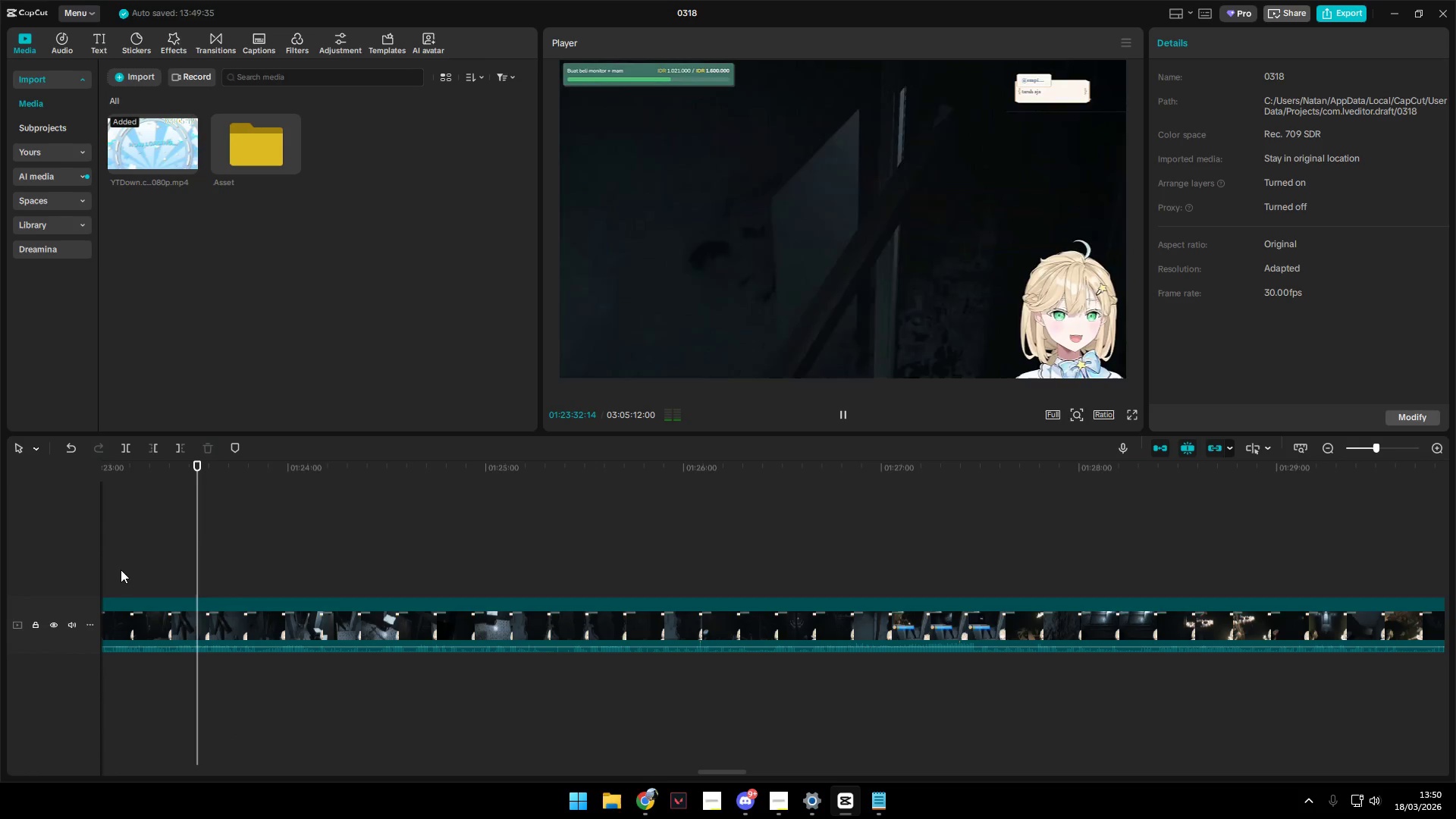 
double_click([140, 570])
 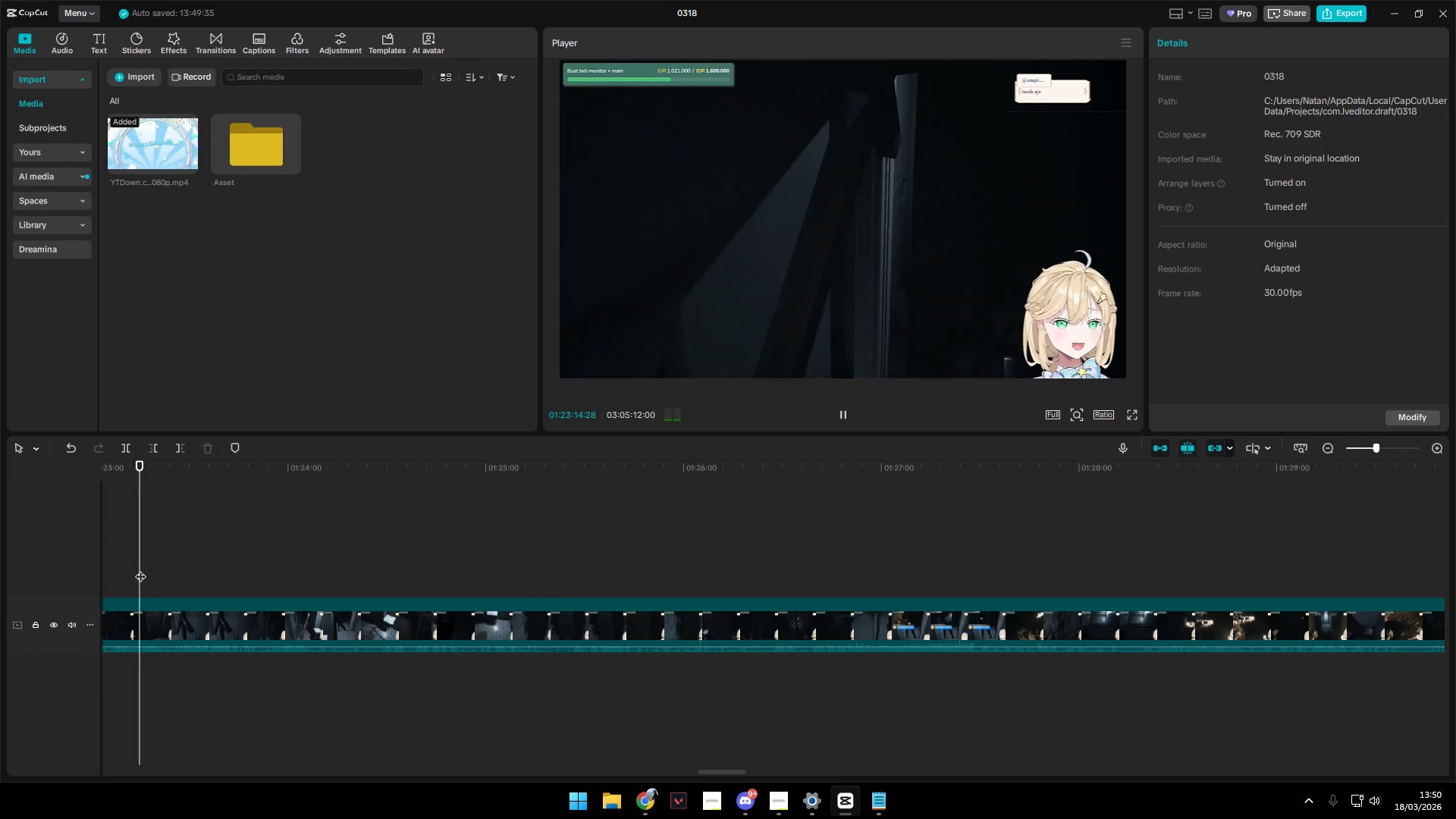 
key(Space)
 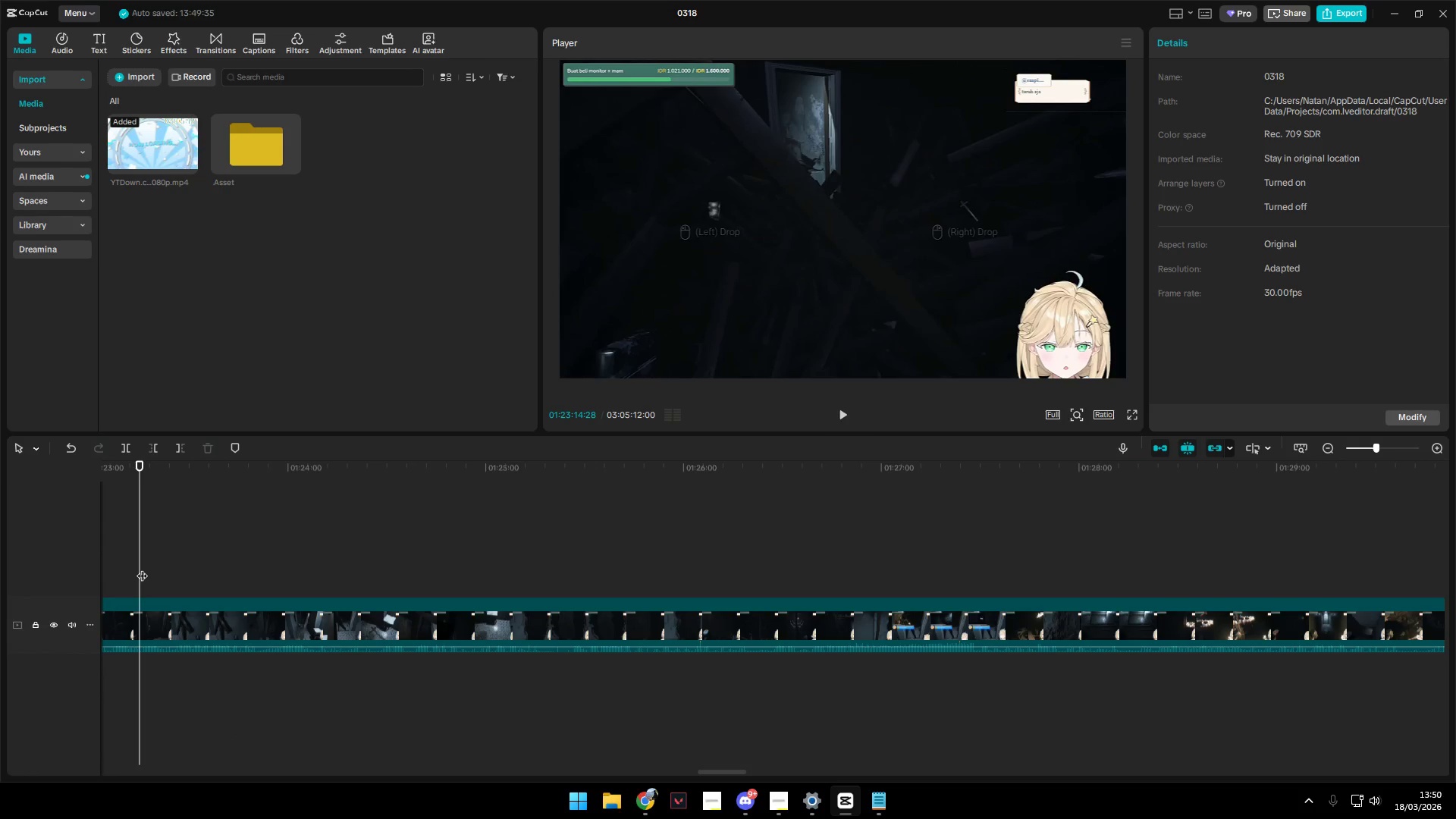 
key(Space)
 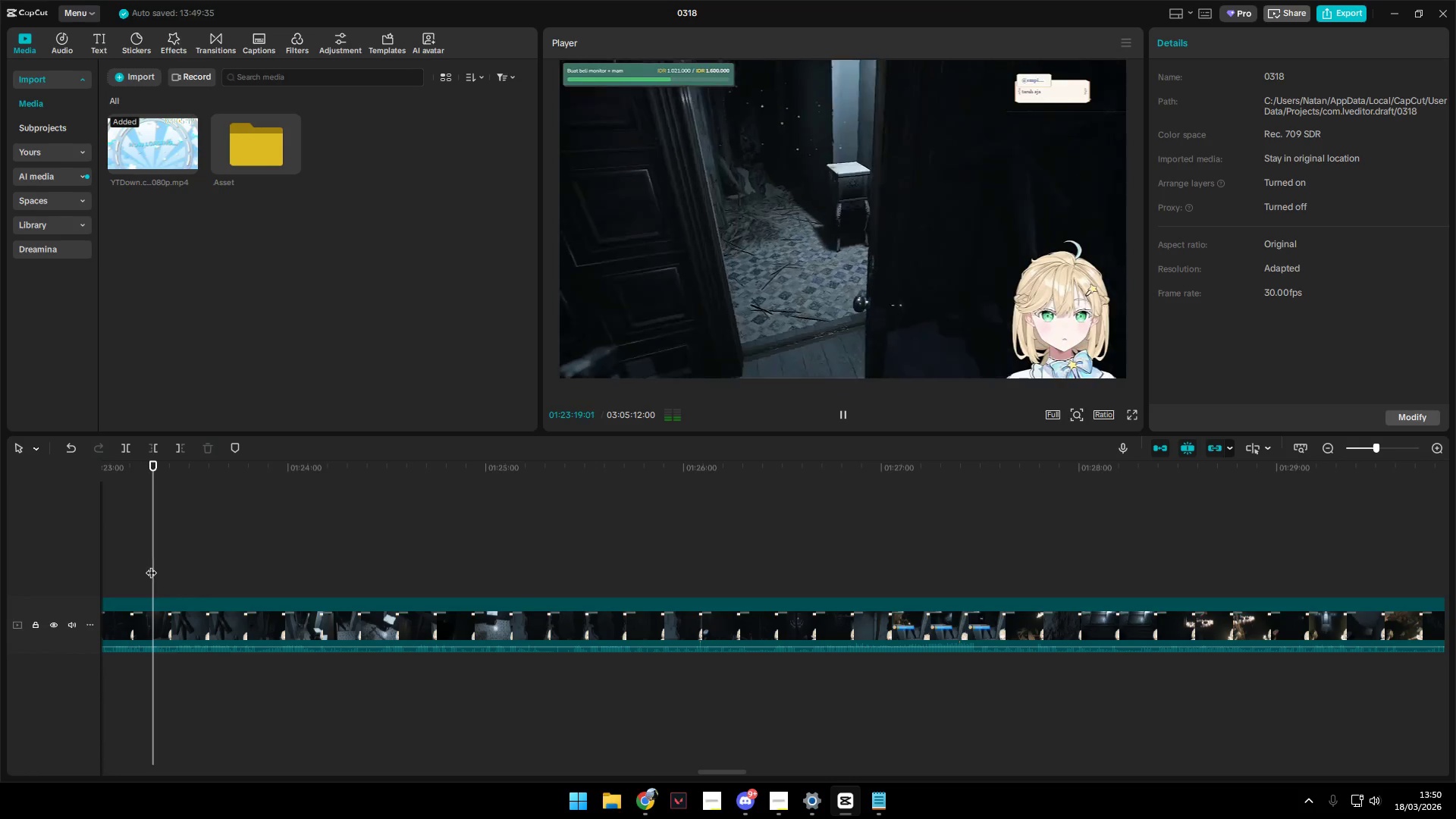 
wait(5.53)
 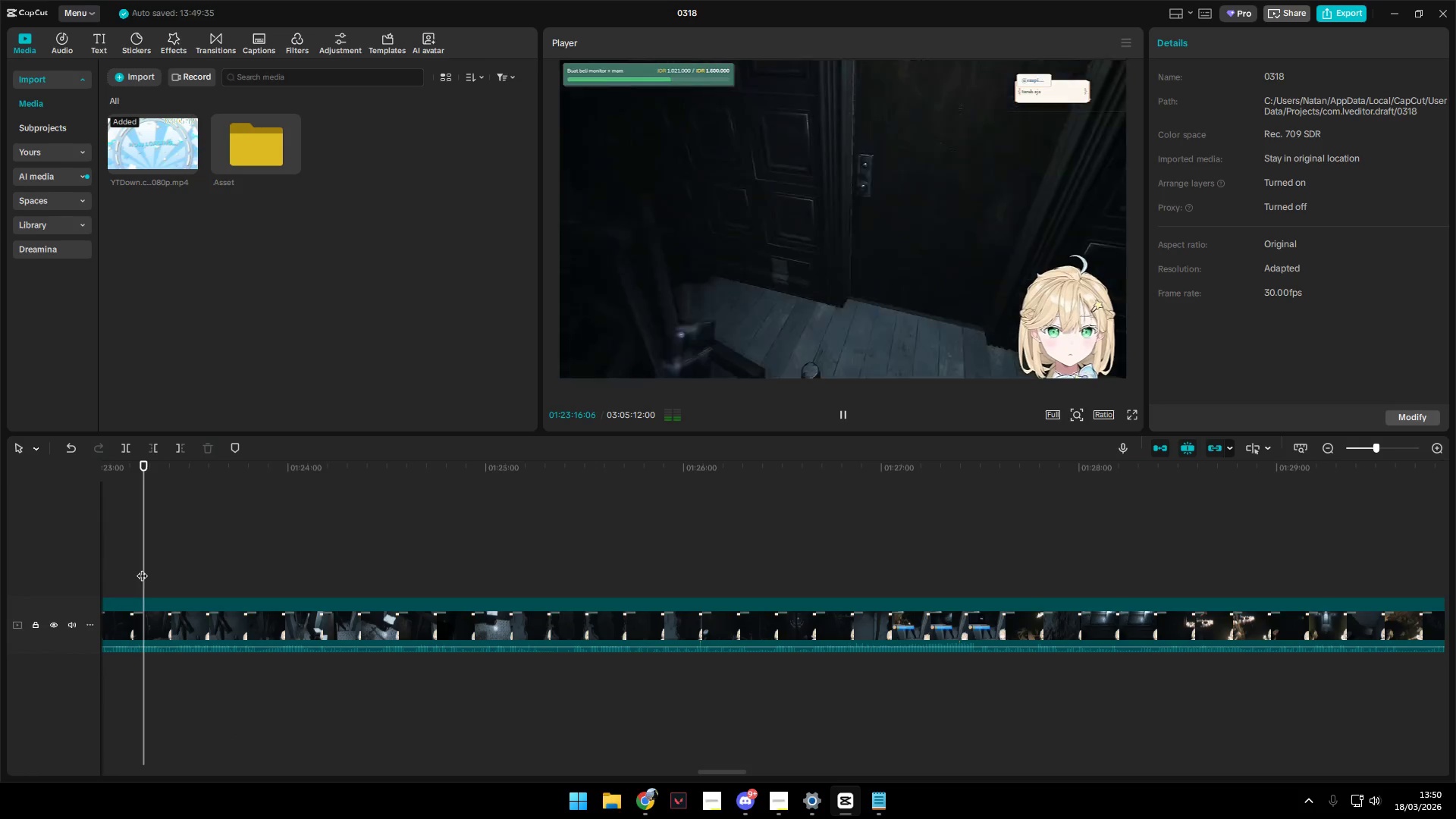 
key(Space)
 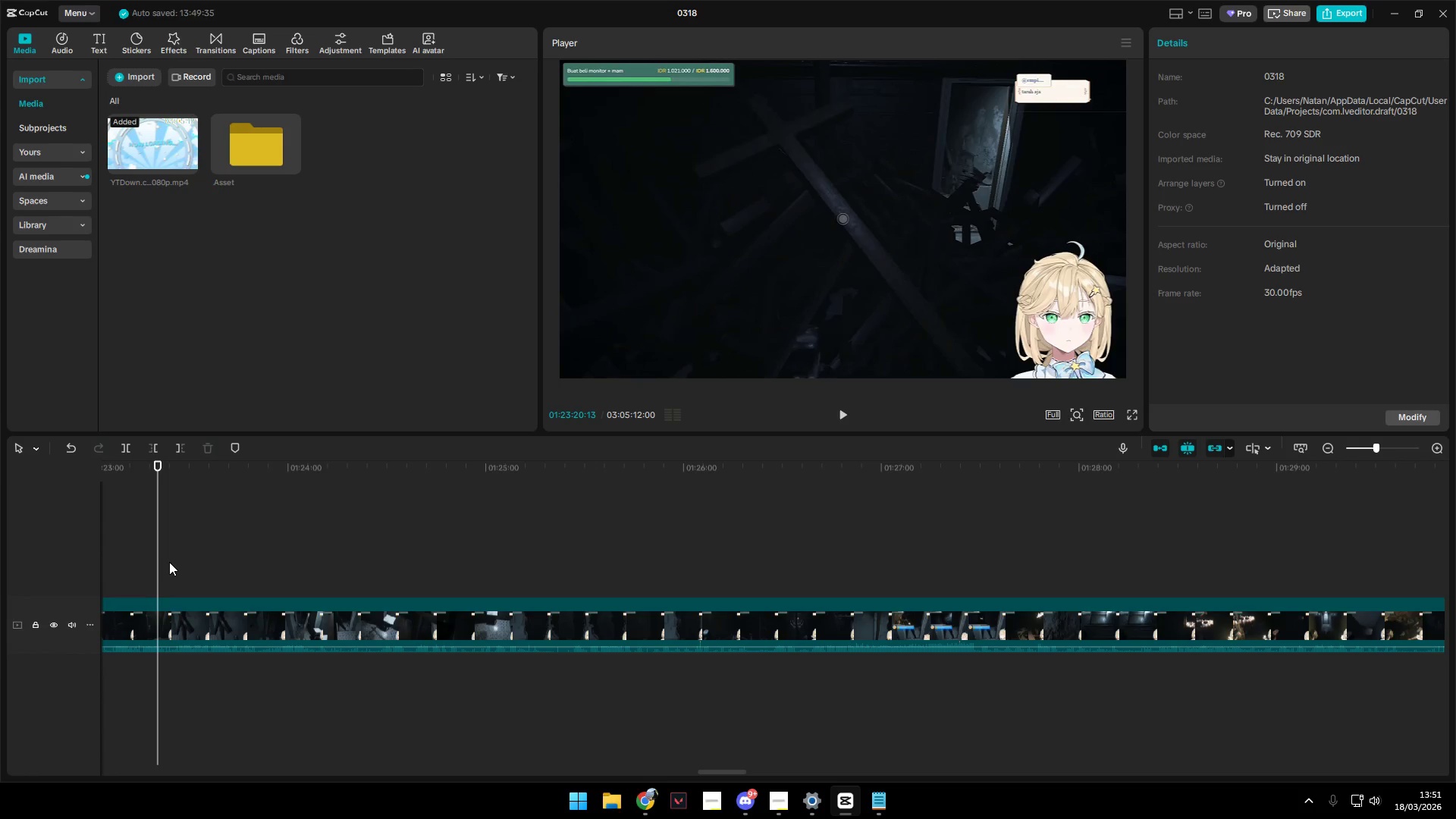 
key(Space)
 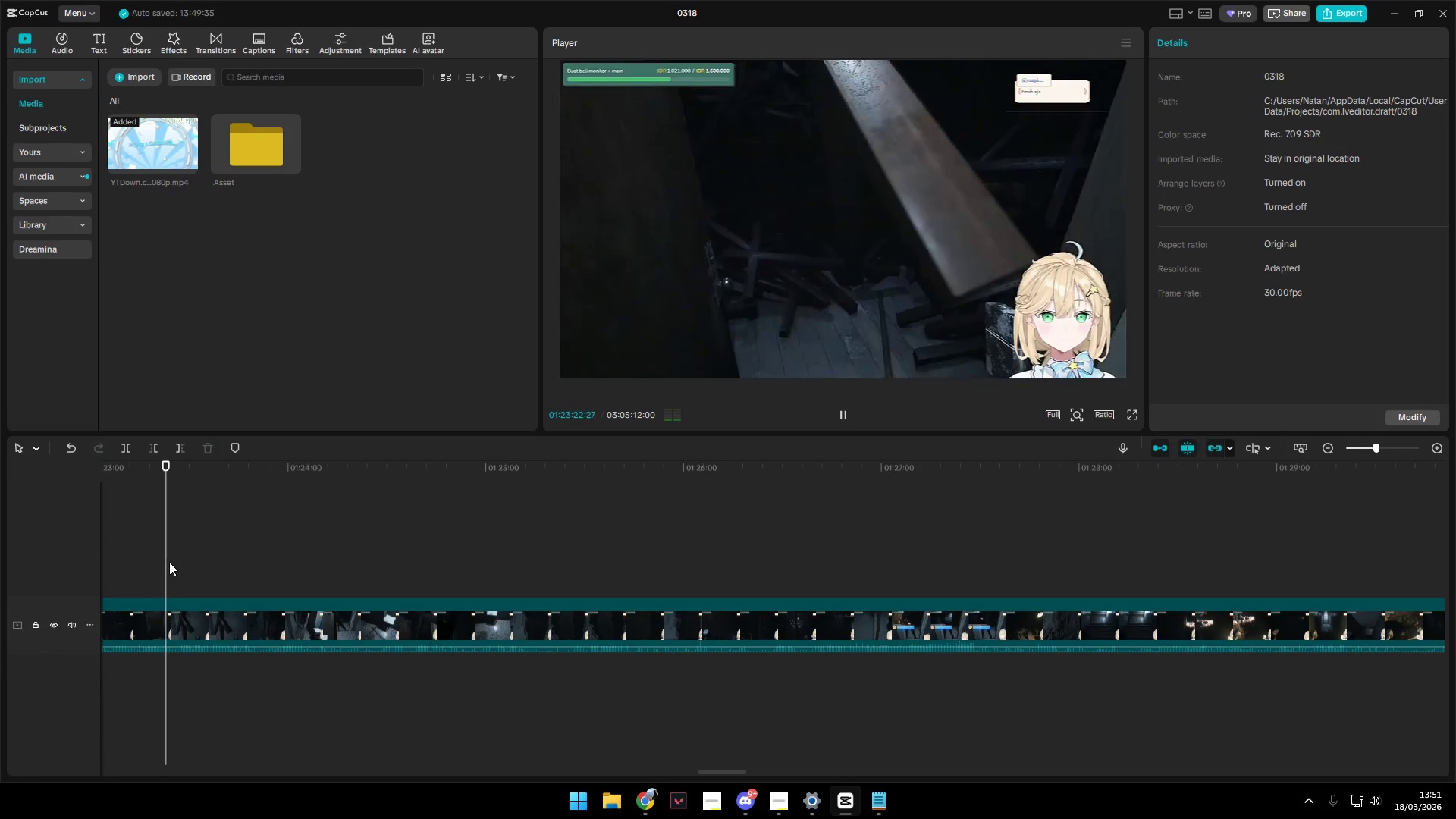 
key(Space)
 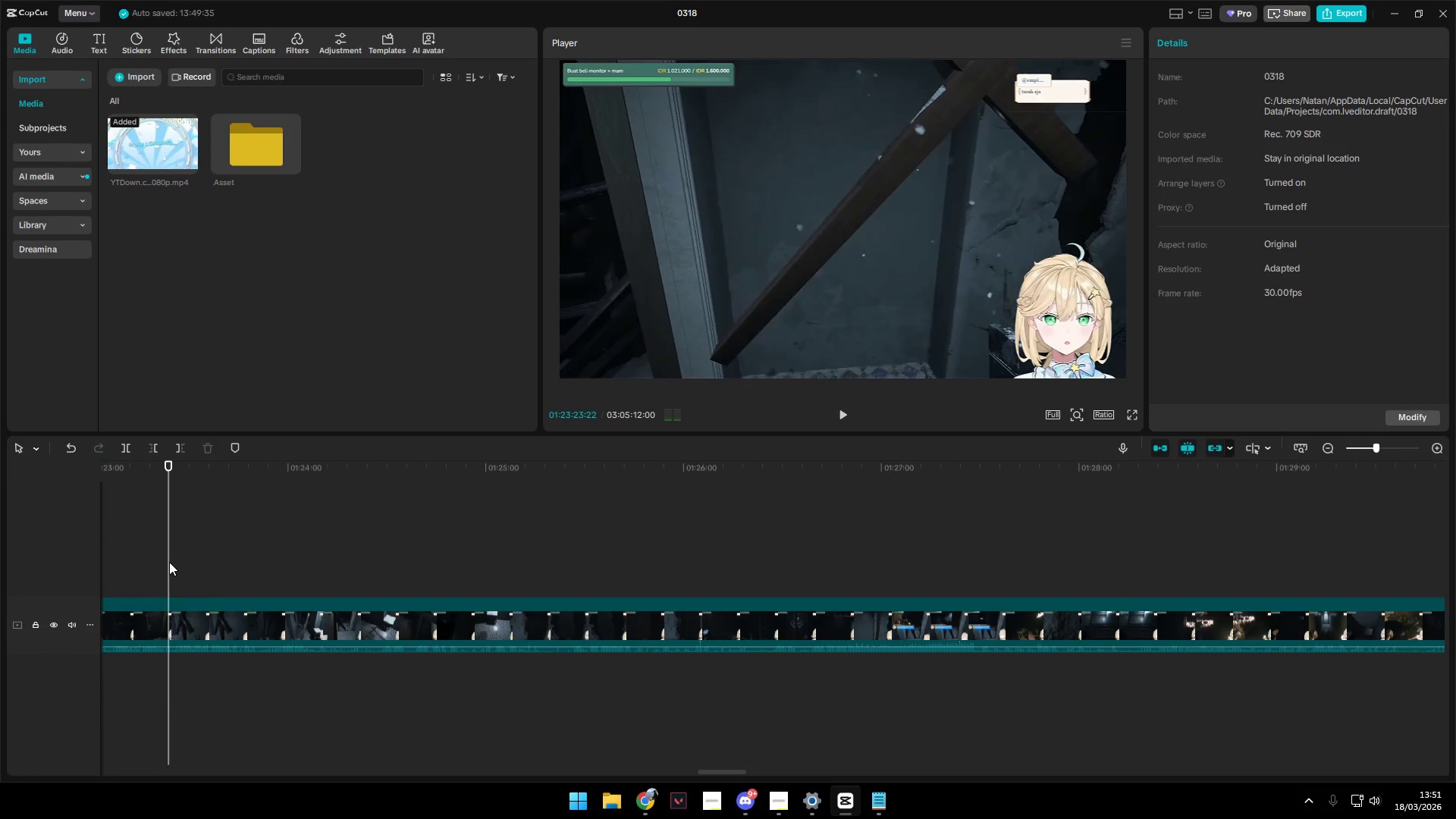 
key(Shift+E)
 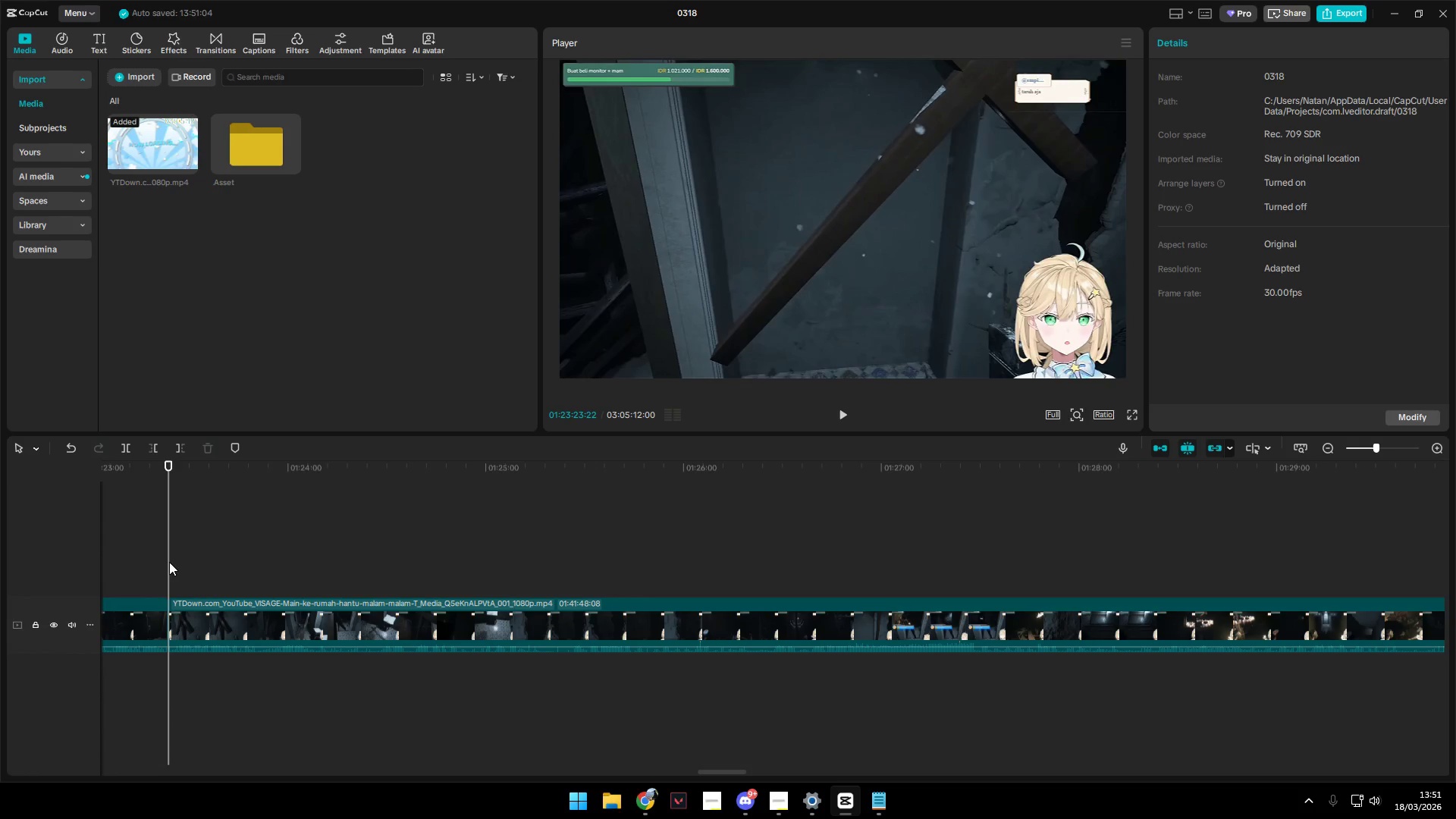 
key(Space)
 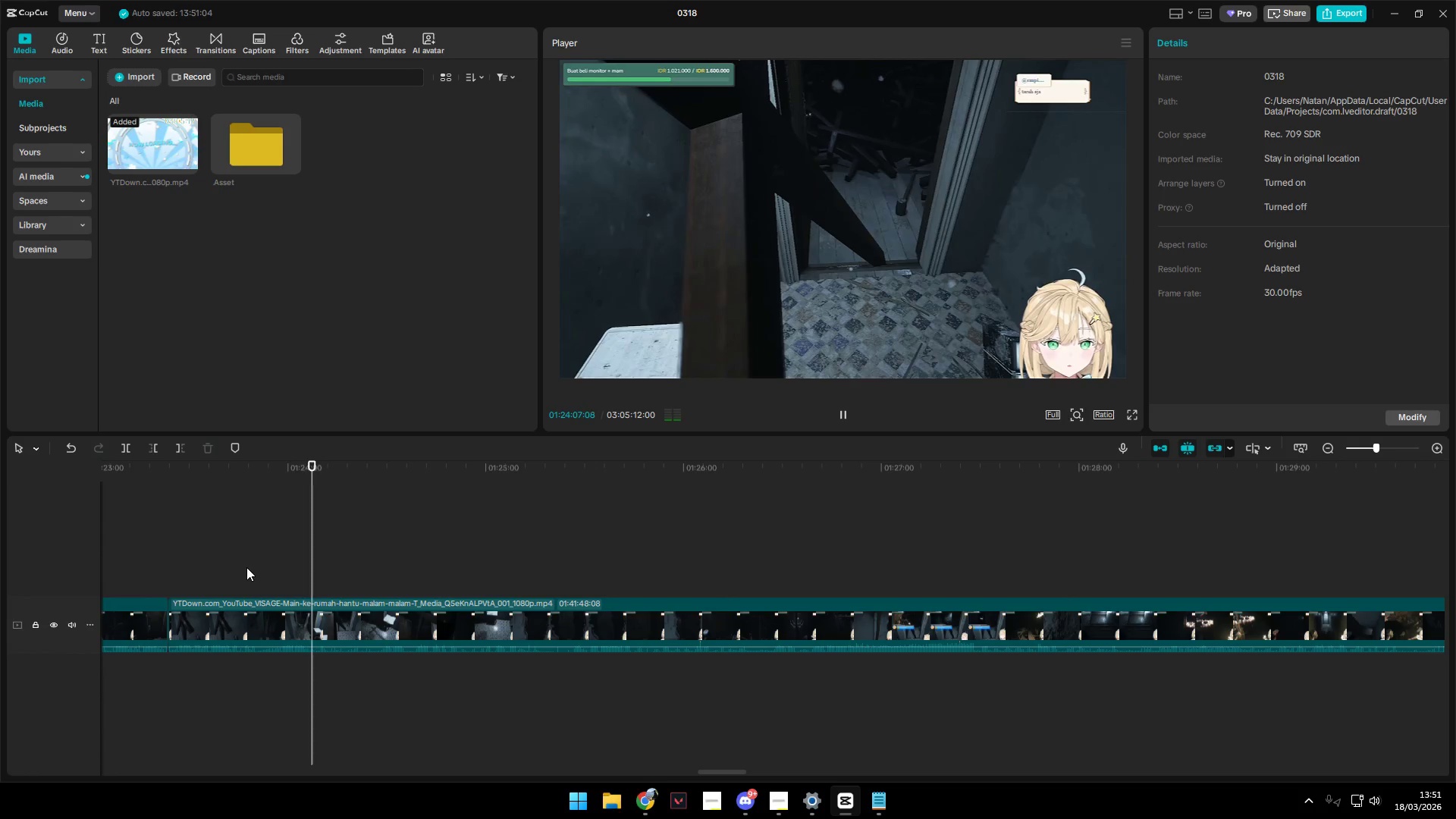 
wait(48.58)
 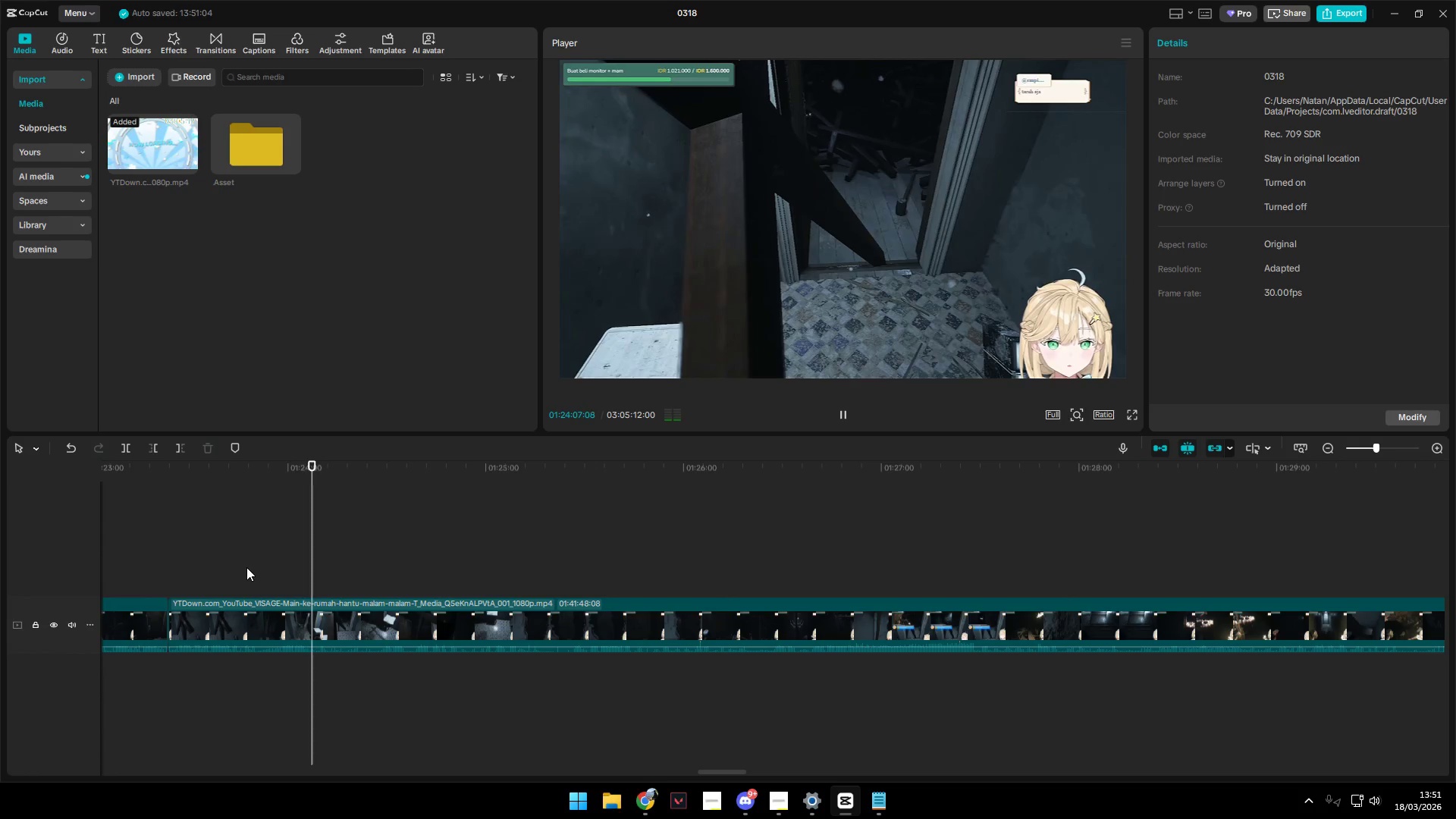 
key(Space)
 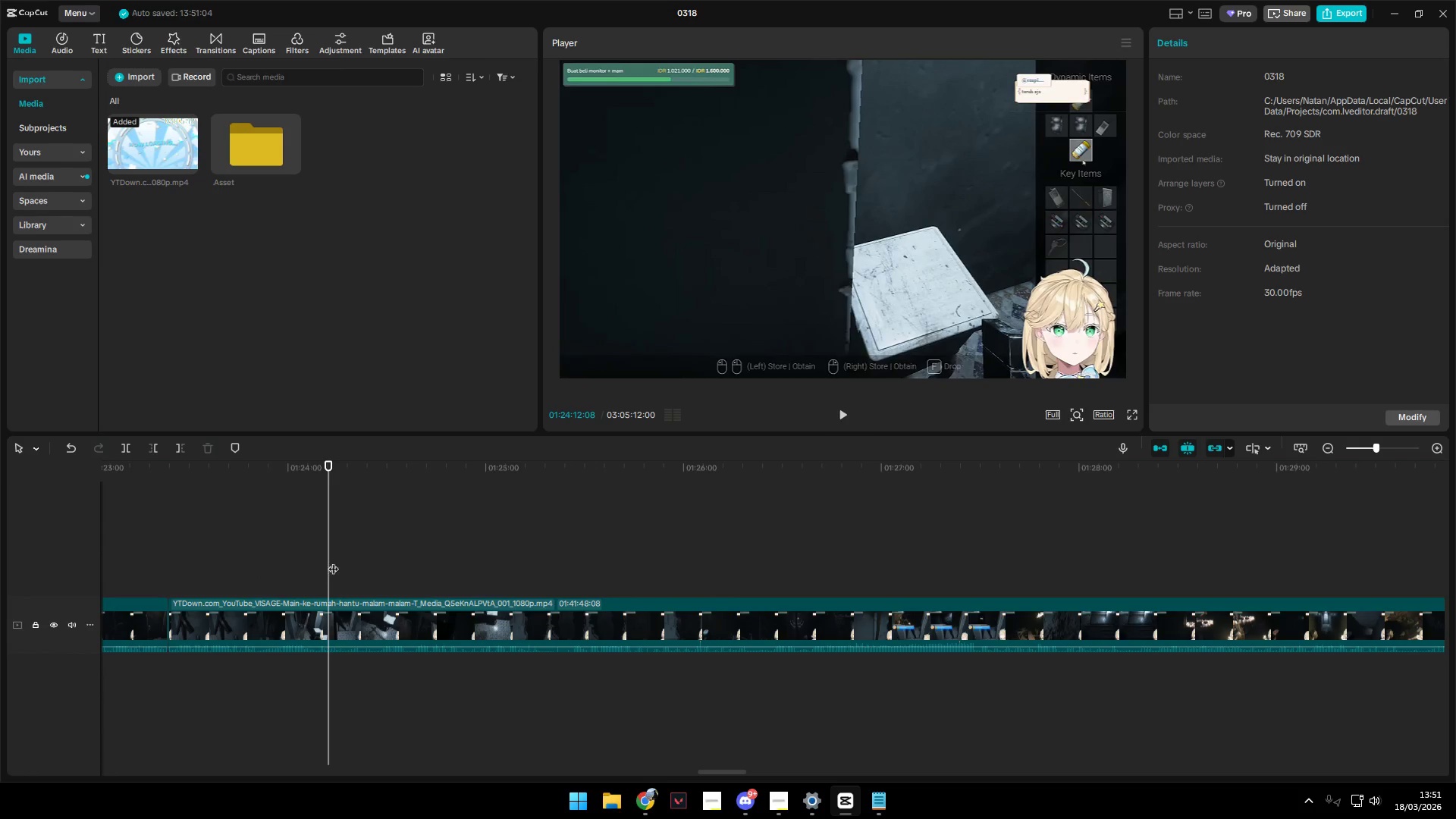 
left_click([361, 561])
 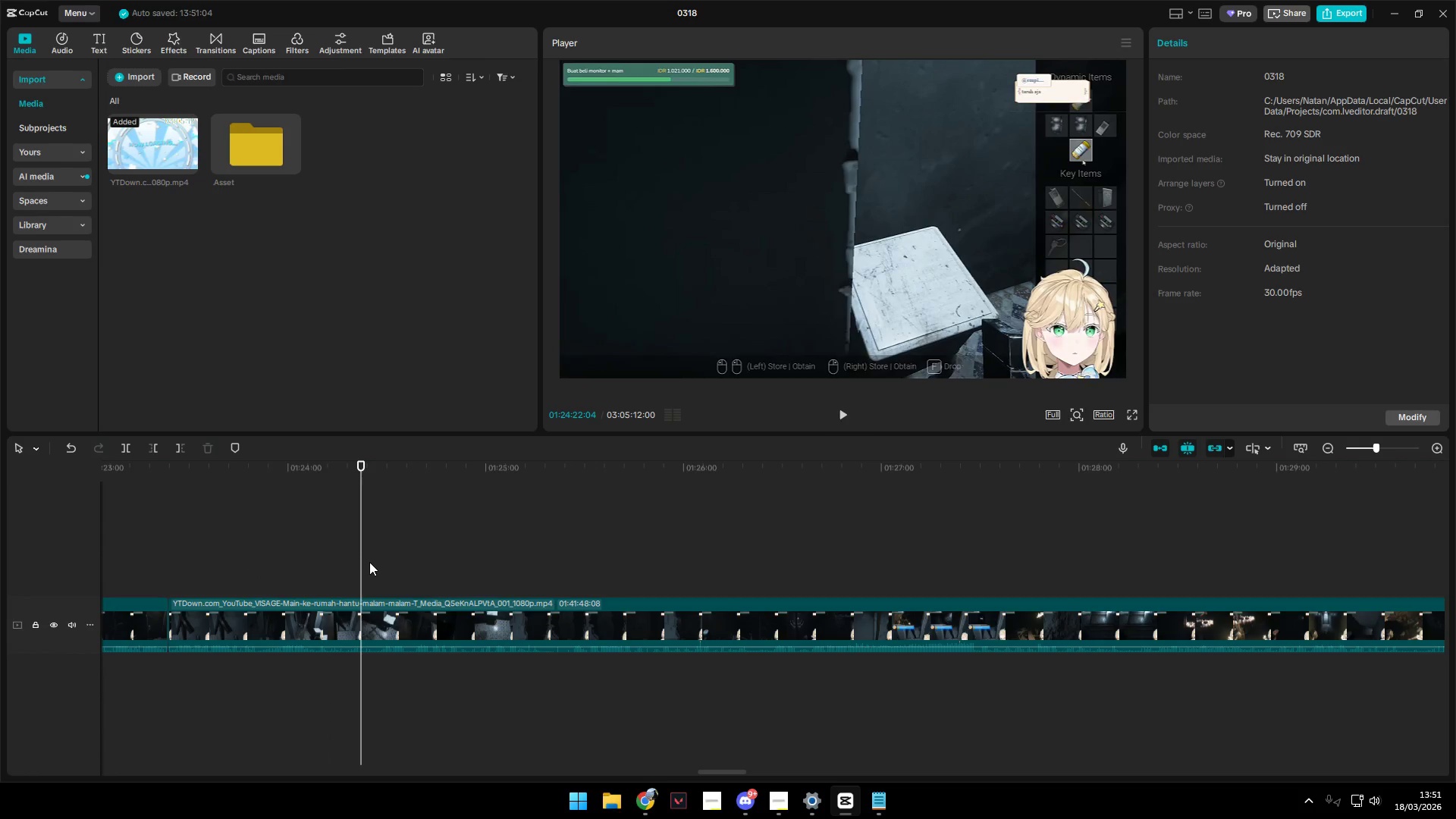 
key(Space)
 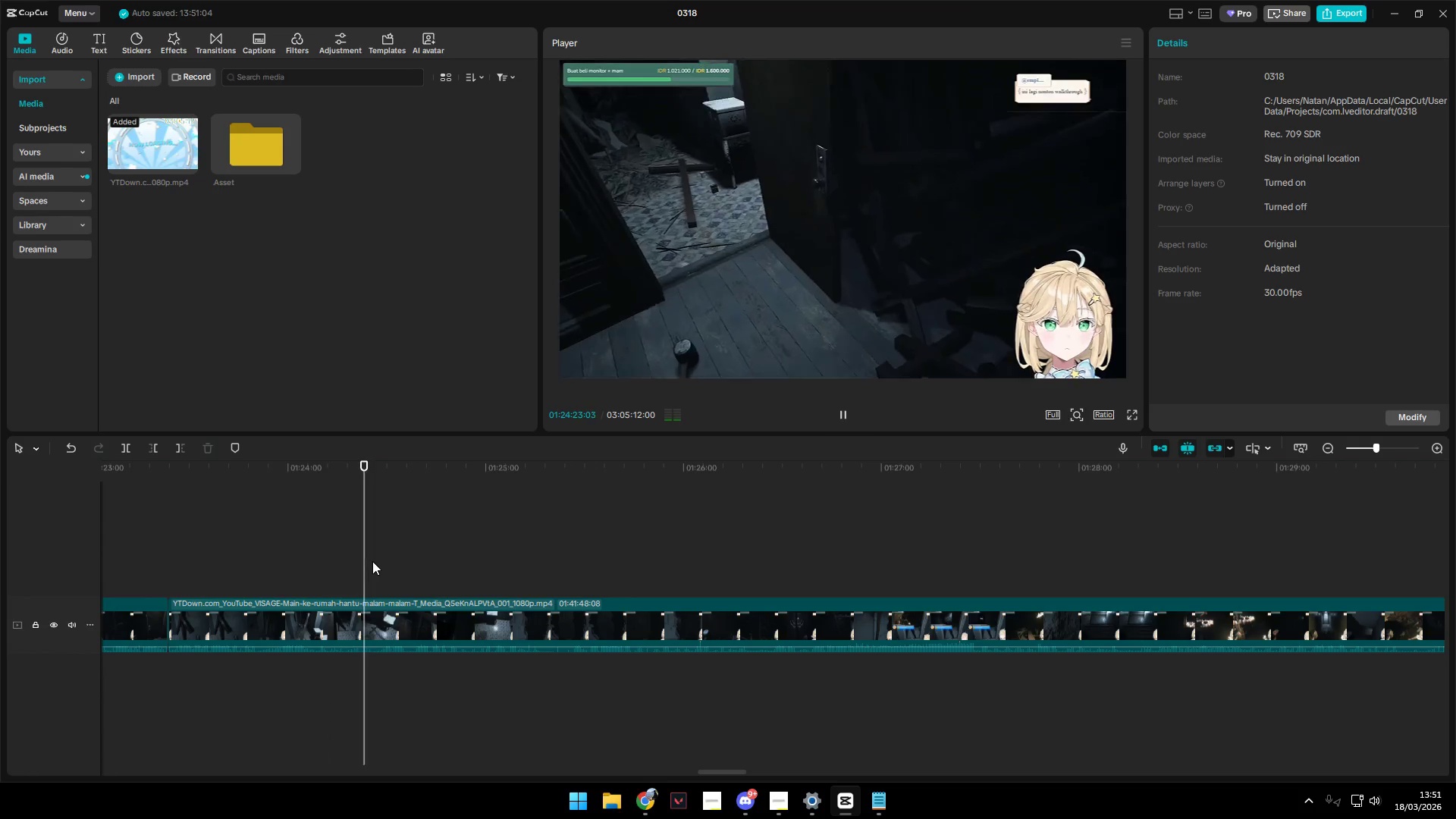 
left_click([396, 561])
 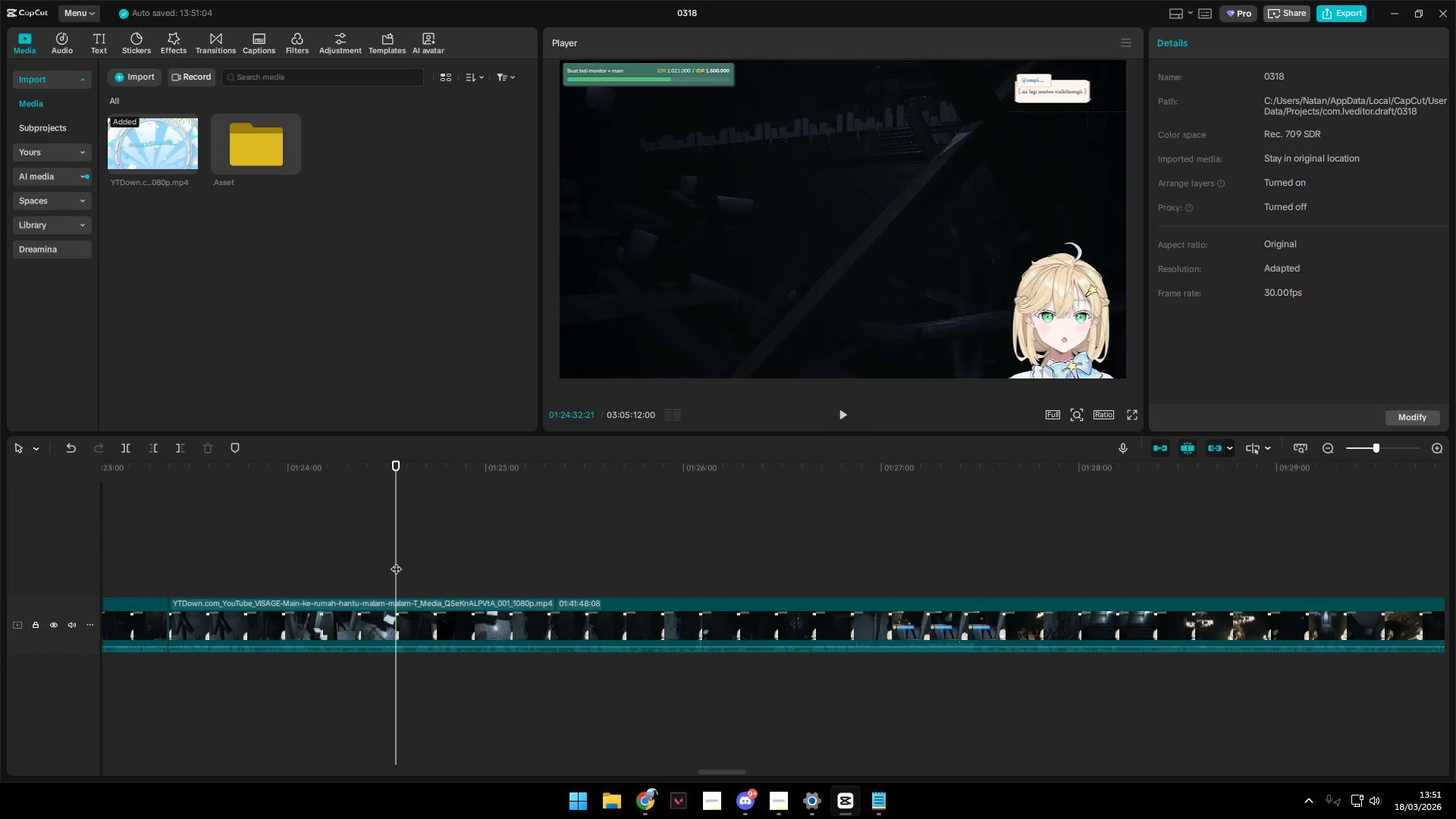 
key(Space)
 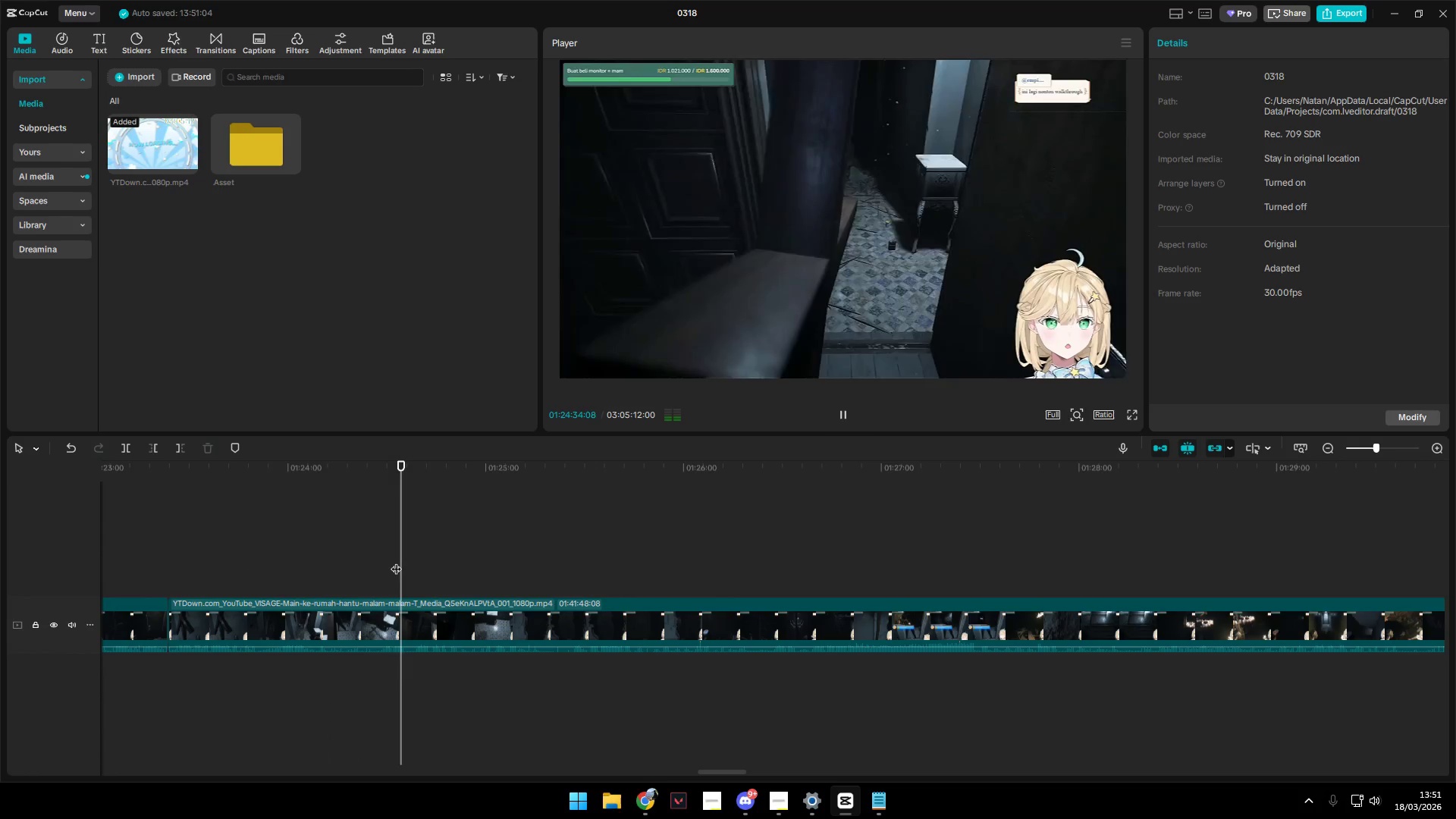 
left_click([394, 561])
 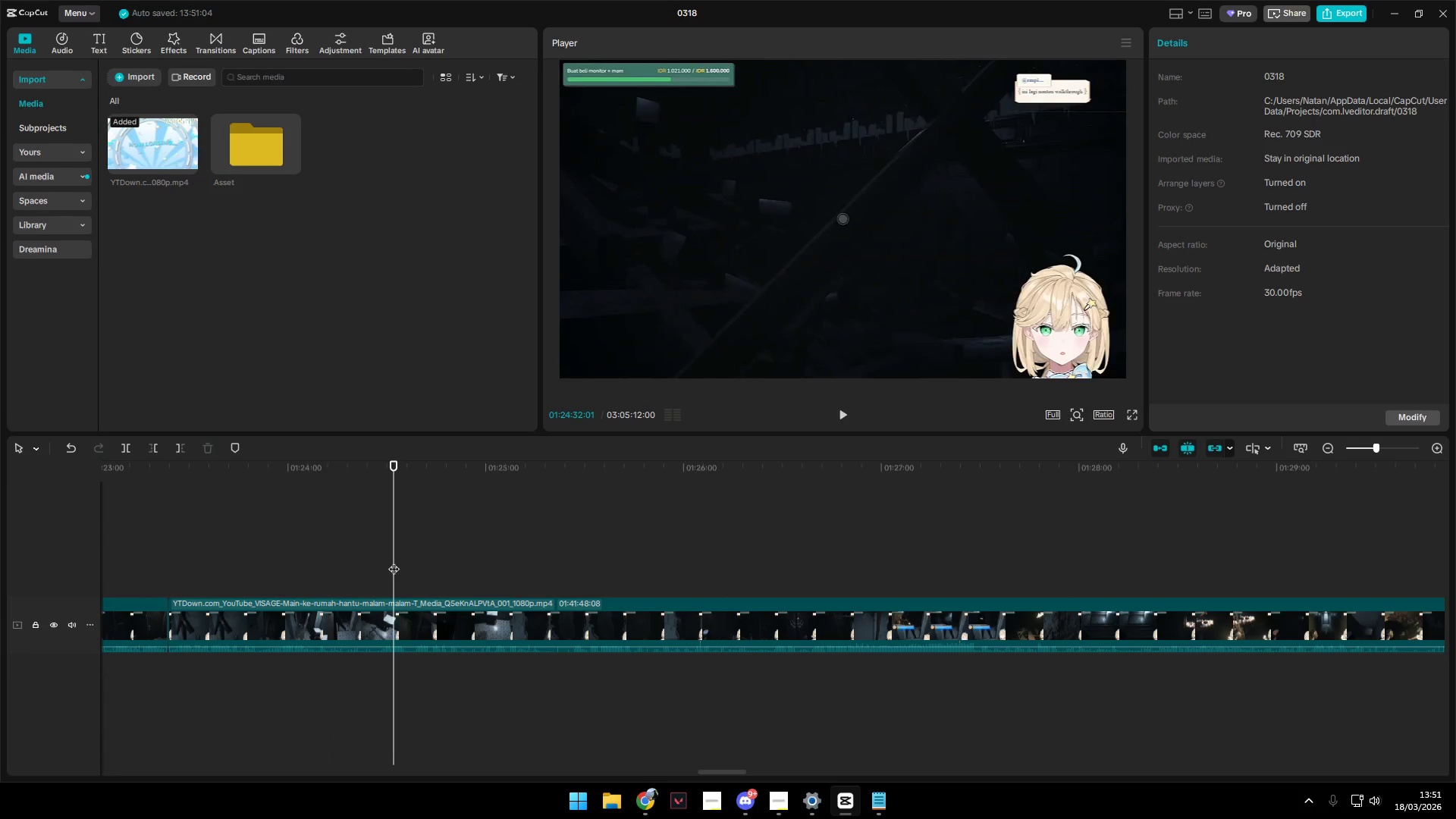 
key(Shift+E)
 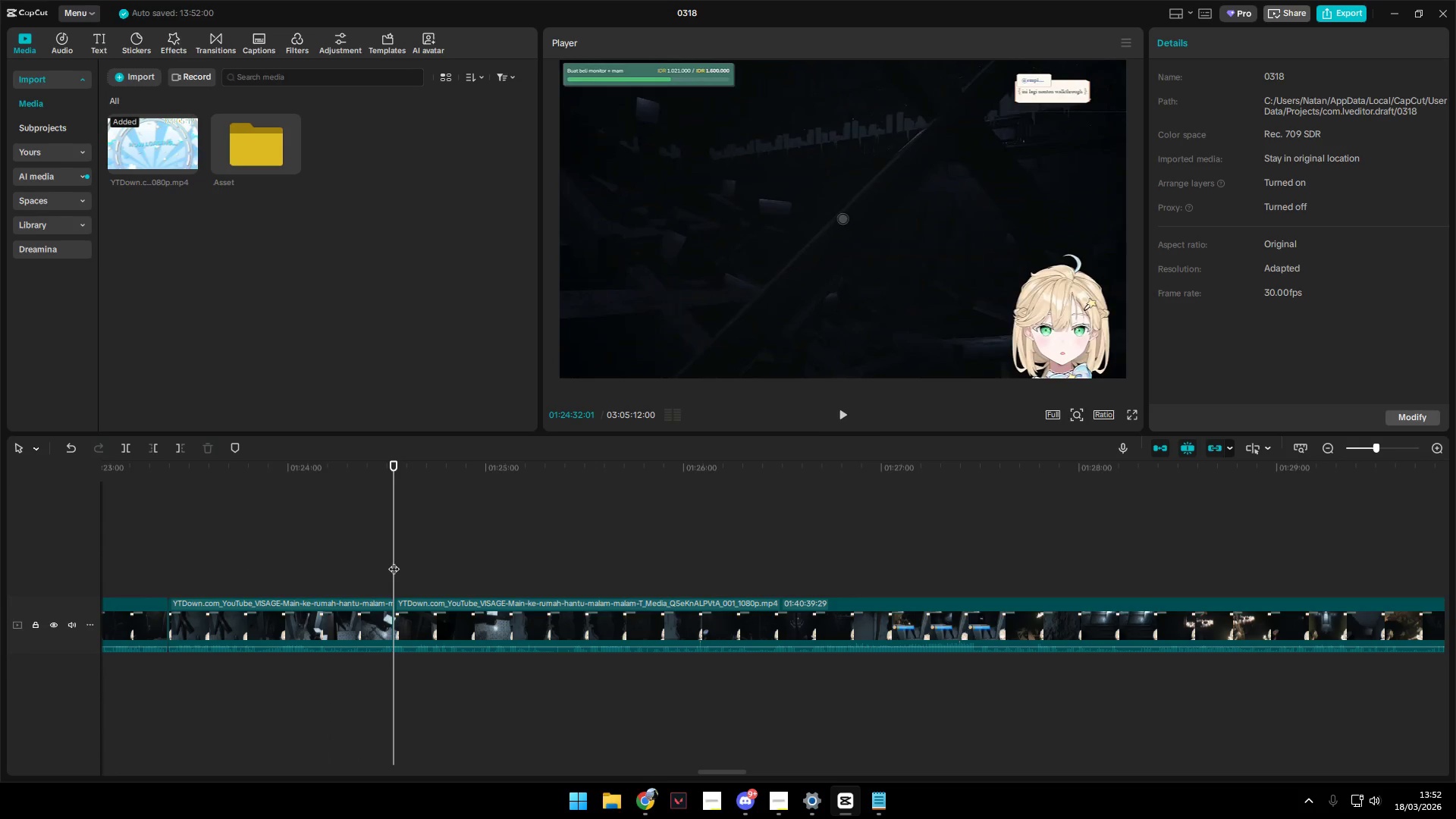 
key(Space)
 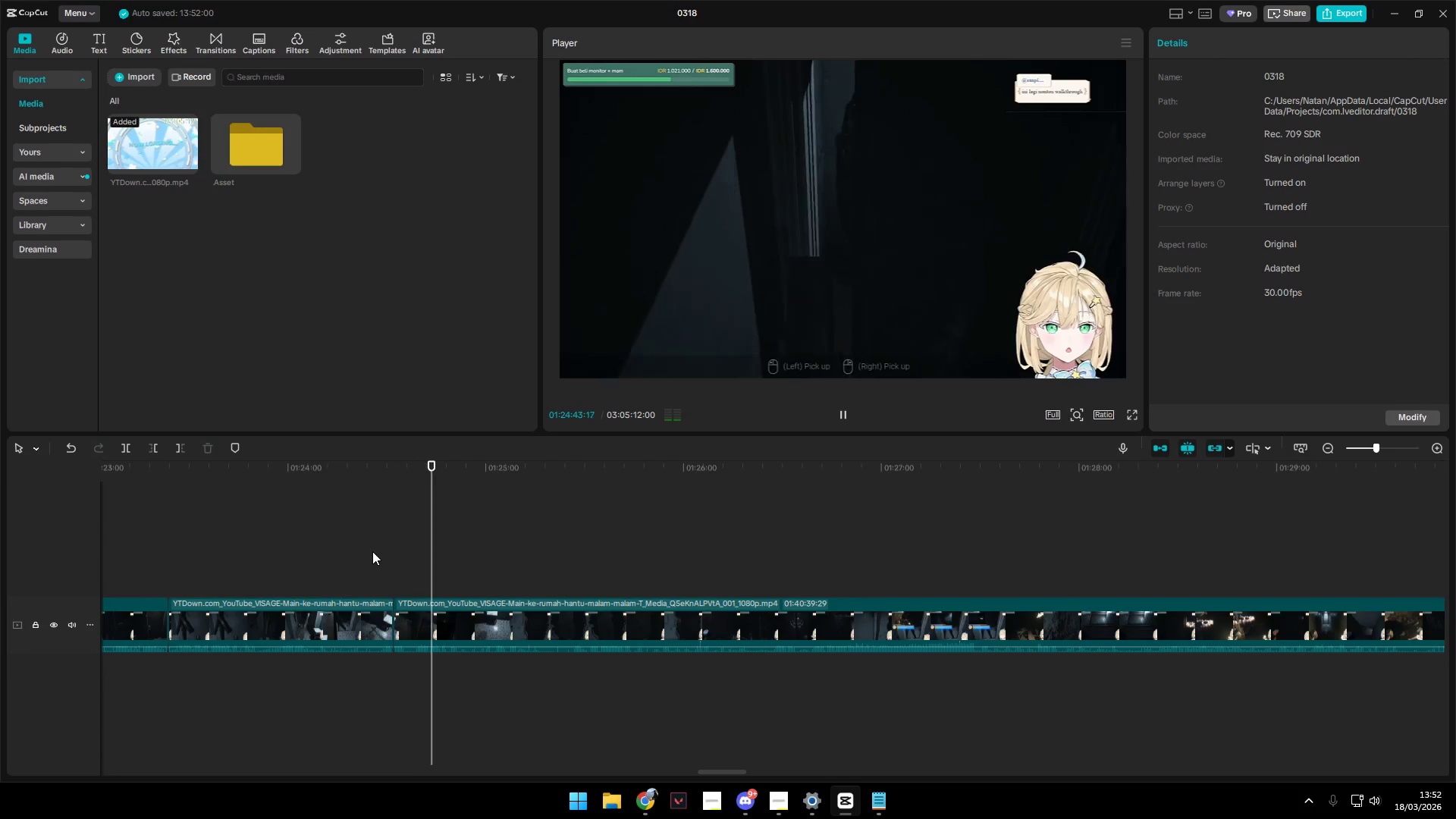 
wait(16.61)
 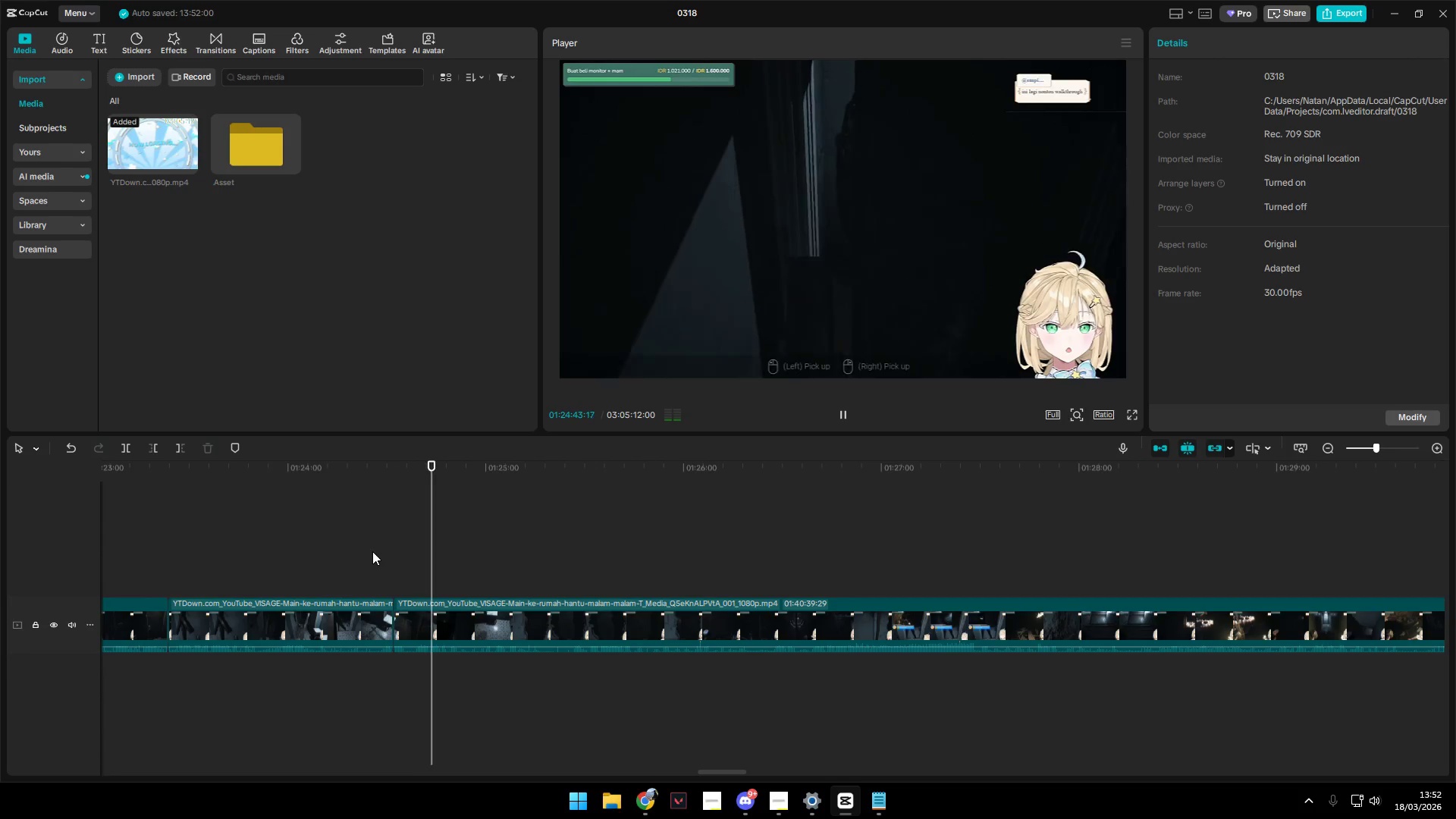 
key(Space)
 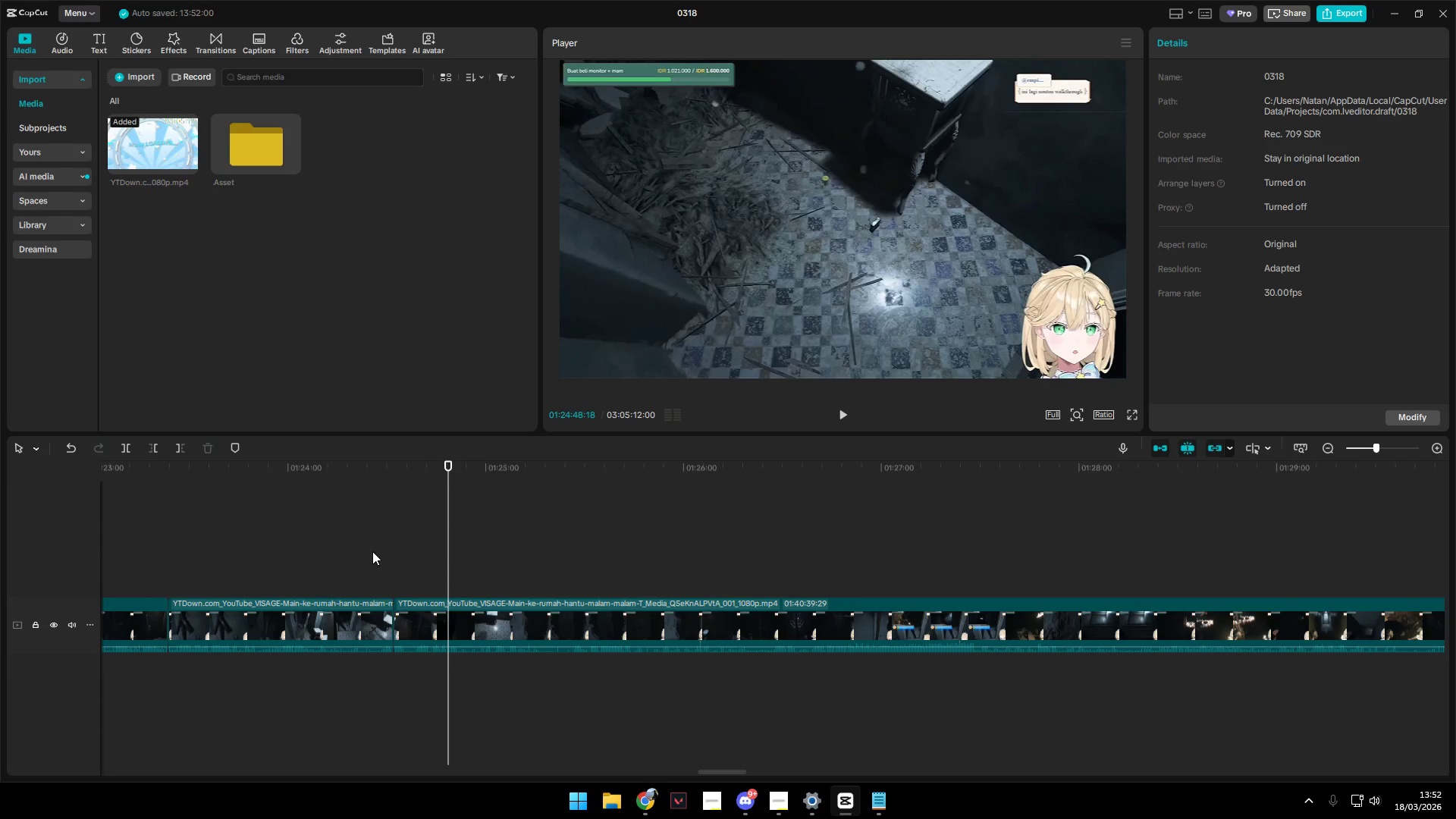 
key(Shift+E)
 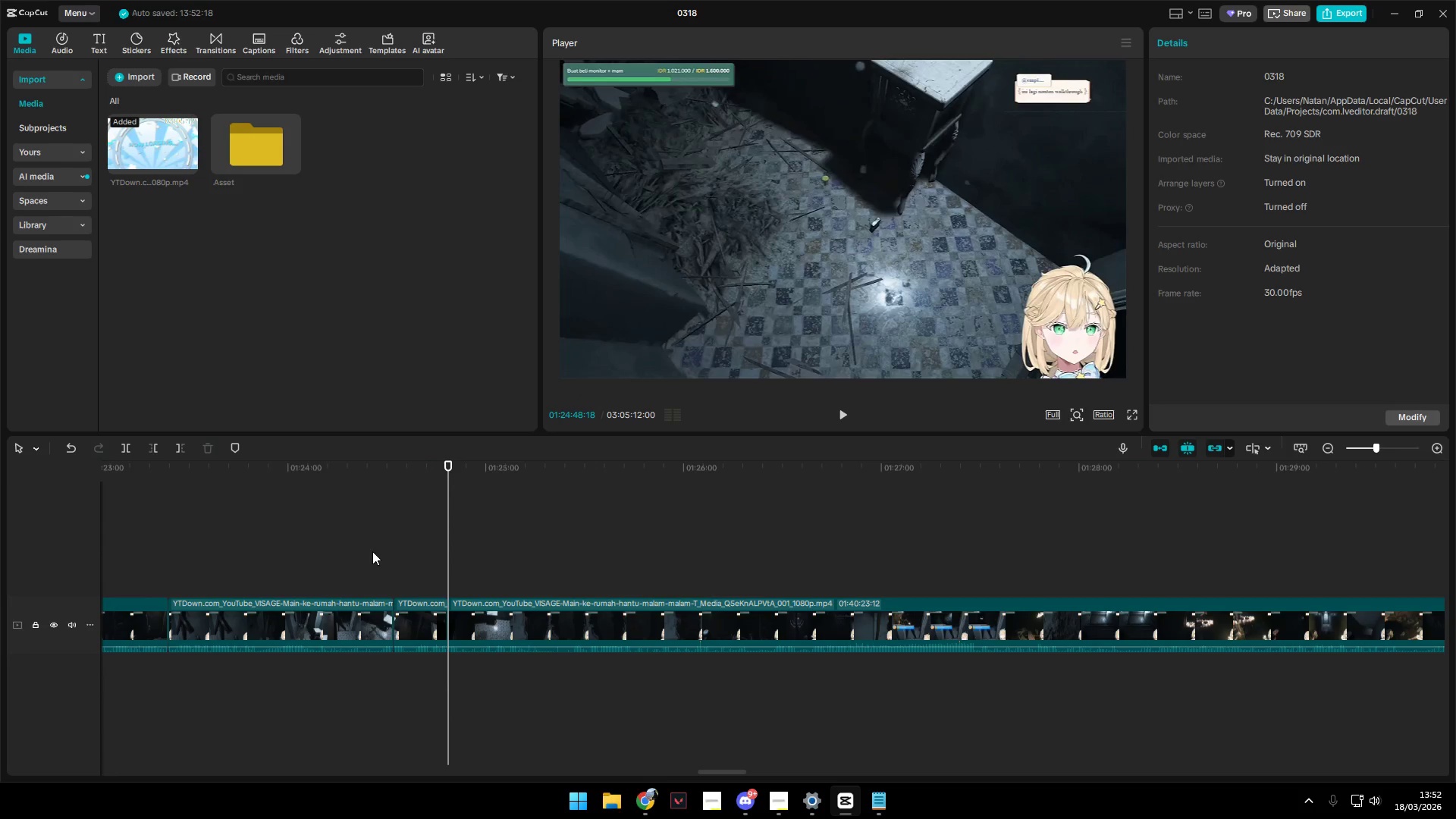 
key(Alt+AltLeft)
 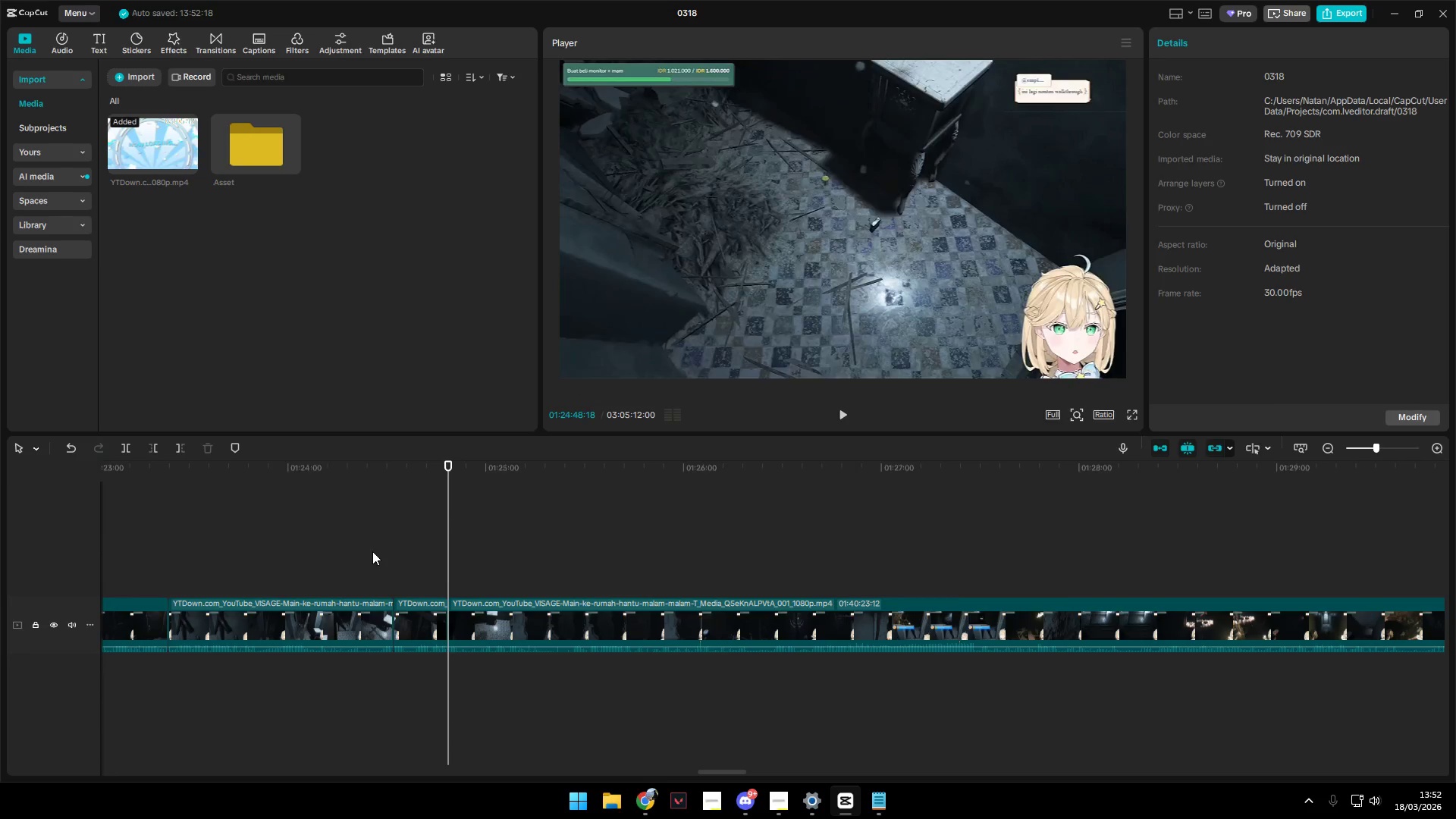 
key(Alt+Tab)
 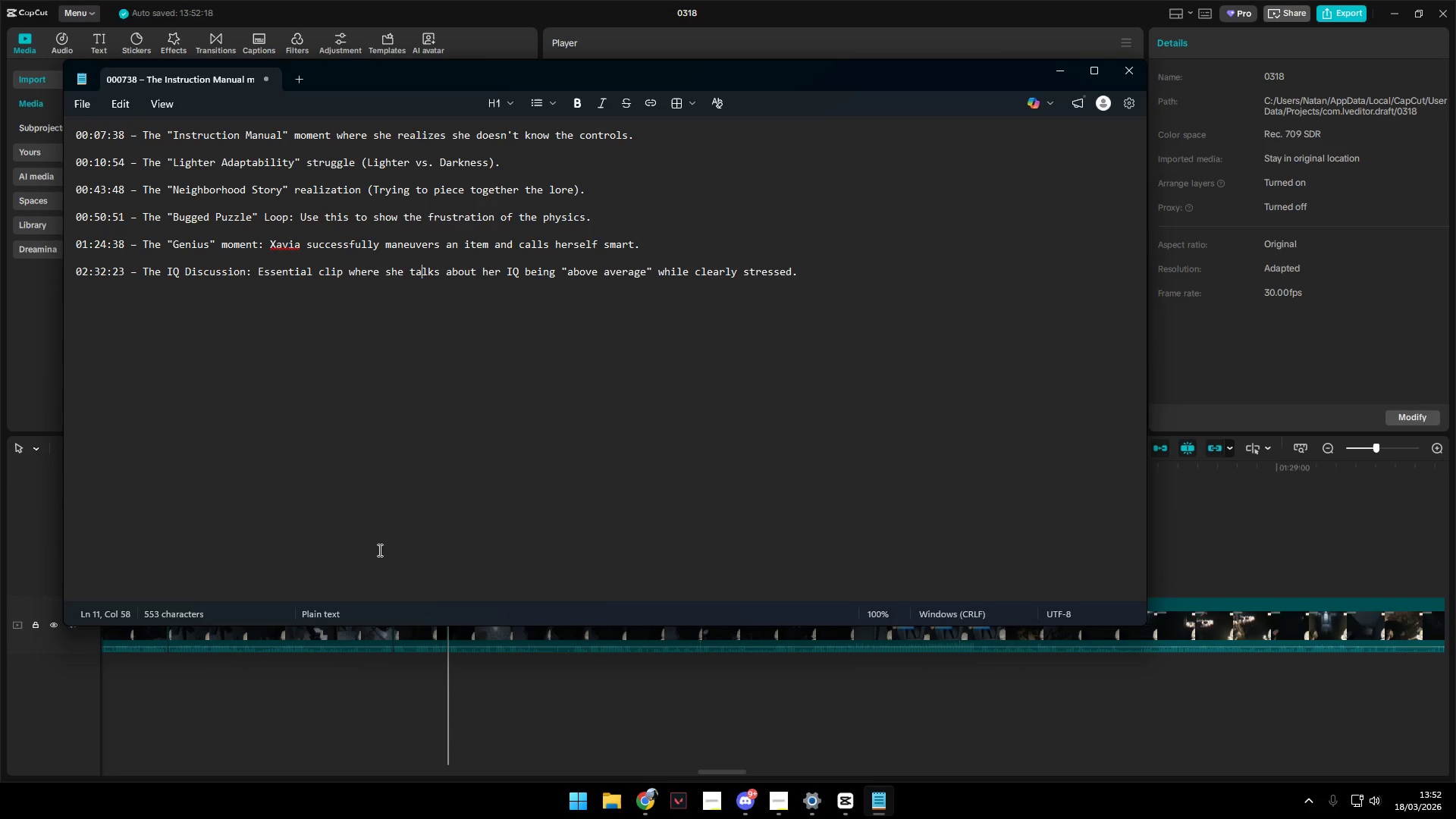 
wait(10.86)
 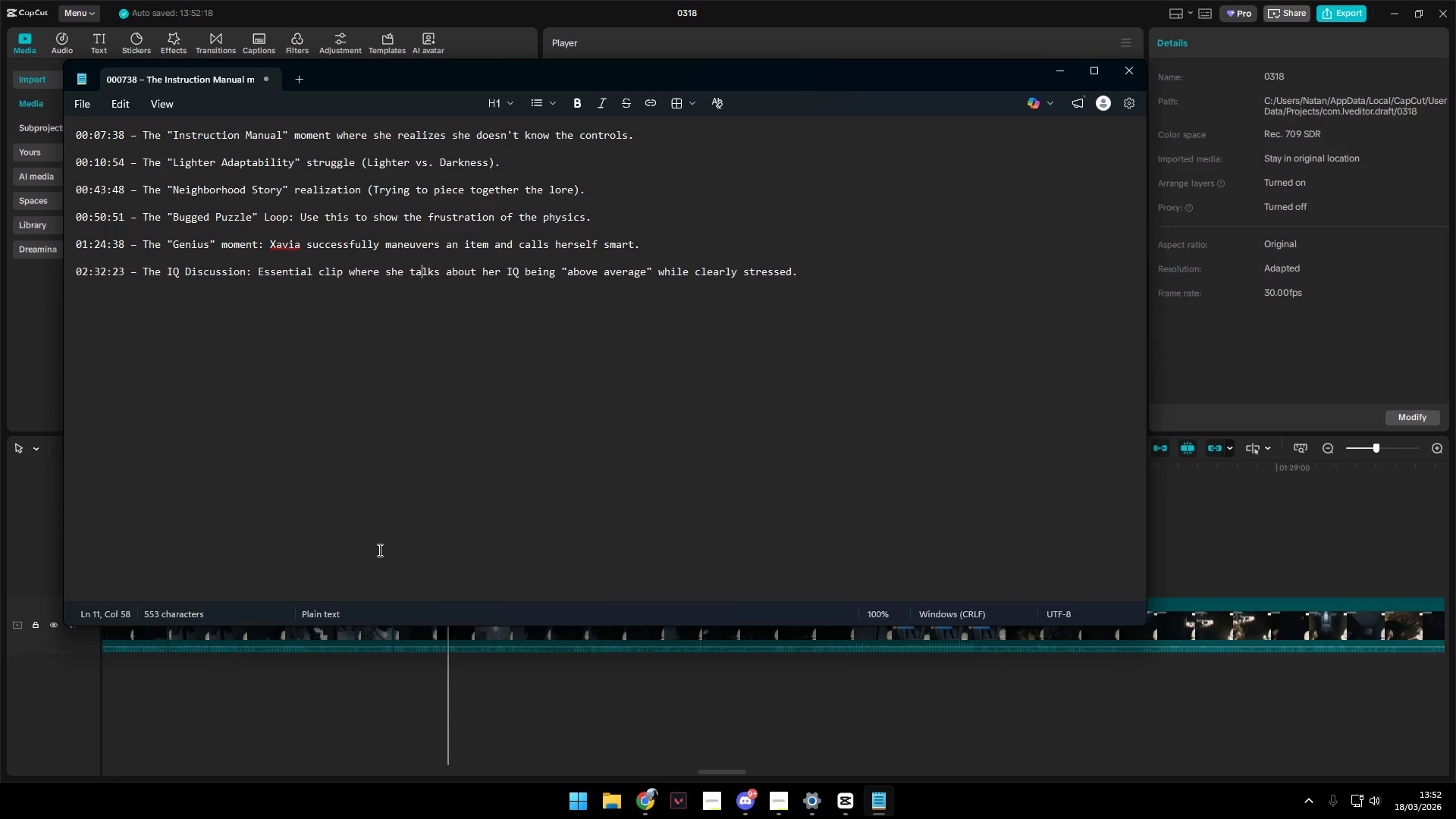 
key(Alt+Tab)
 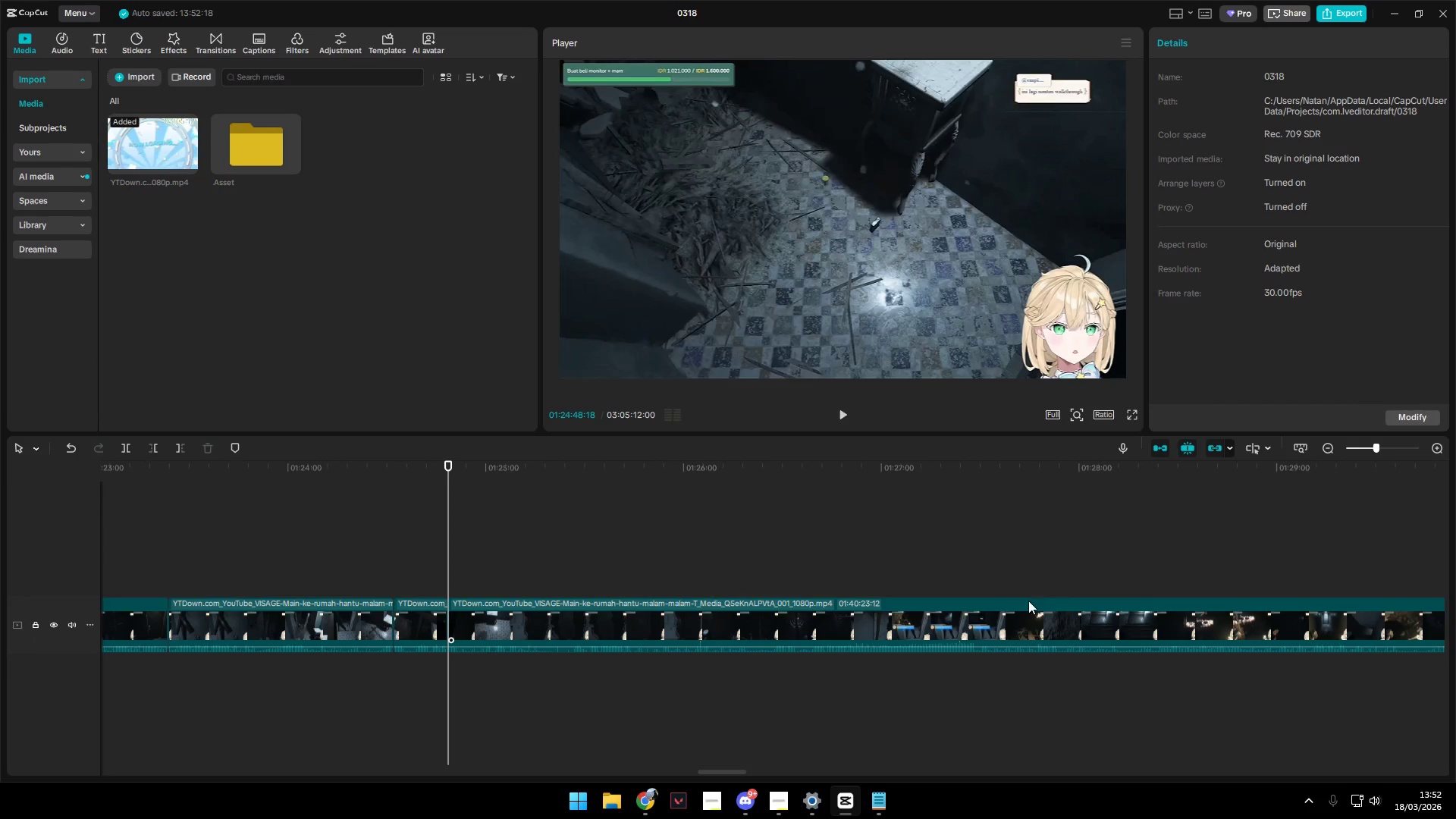 
hold_key(key=AltLeft, duration=1.5)
scroll: coordinate [1031, 598], scroll_direction: down, amount: 17.0
 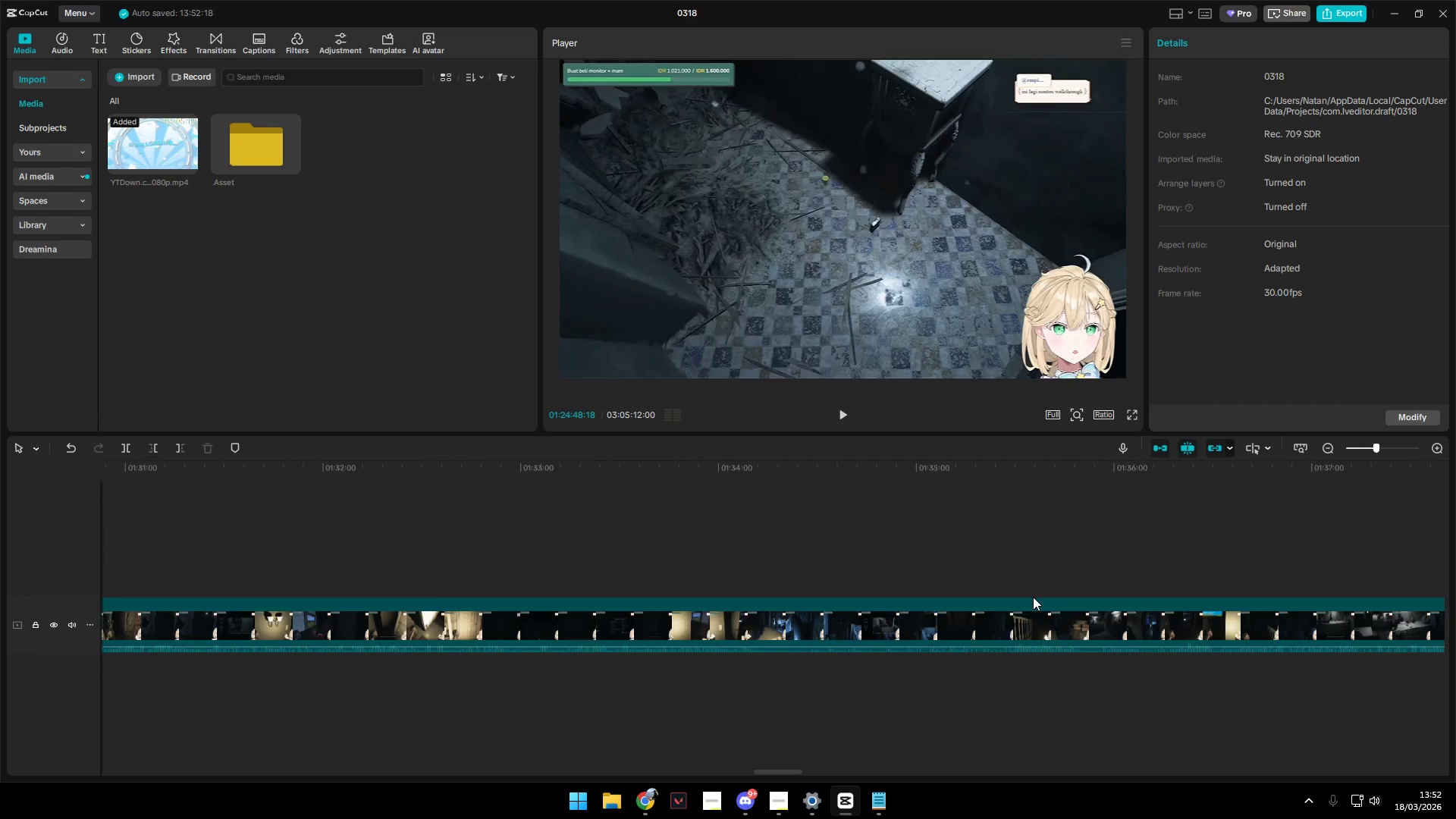 
hold_key(key=AltLeft, duration=1.01)
hold_key(key=ControlLeft, duration=1.5)
scroll: coordinate [1033, 597], scroll_direction: down, amount: 10.0
 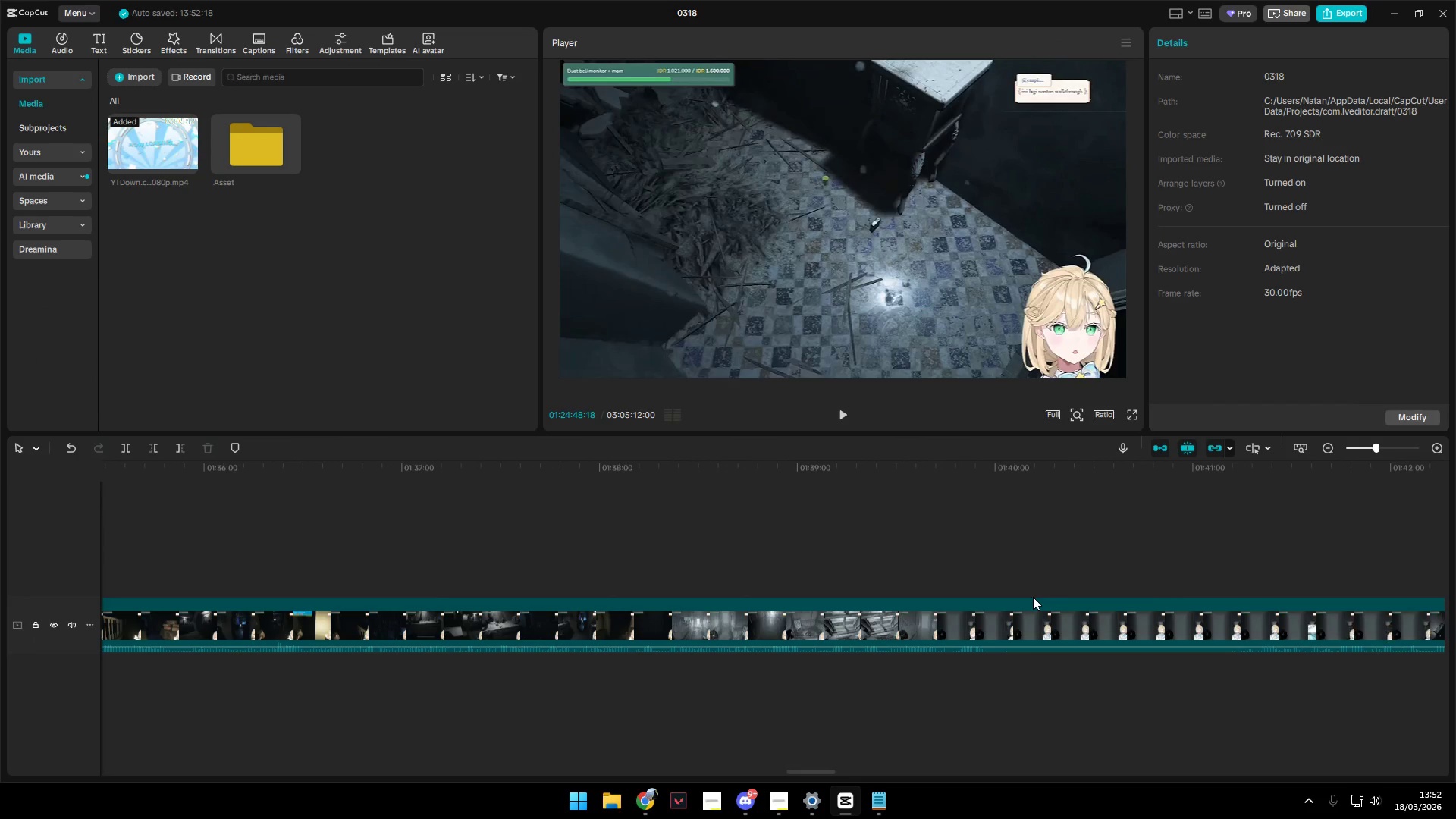 
hold_key(key=ControlLeft, duration=0.39)
 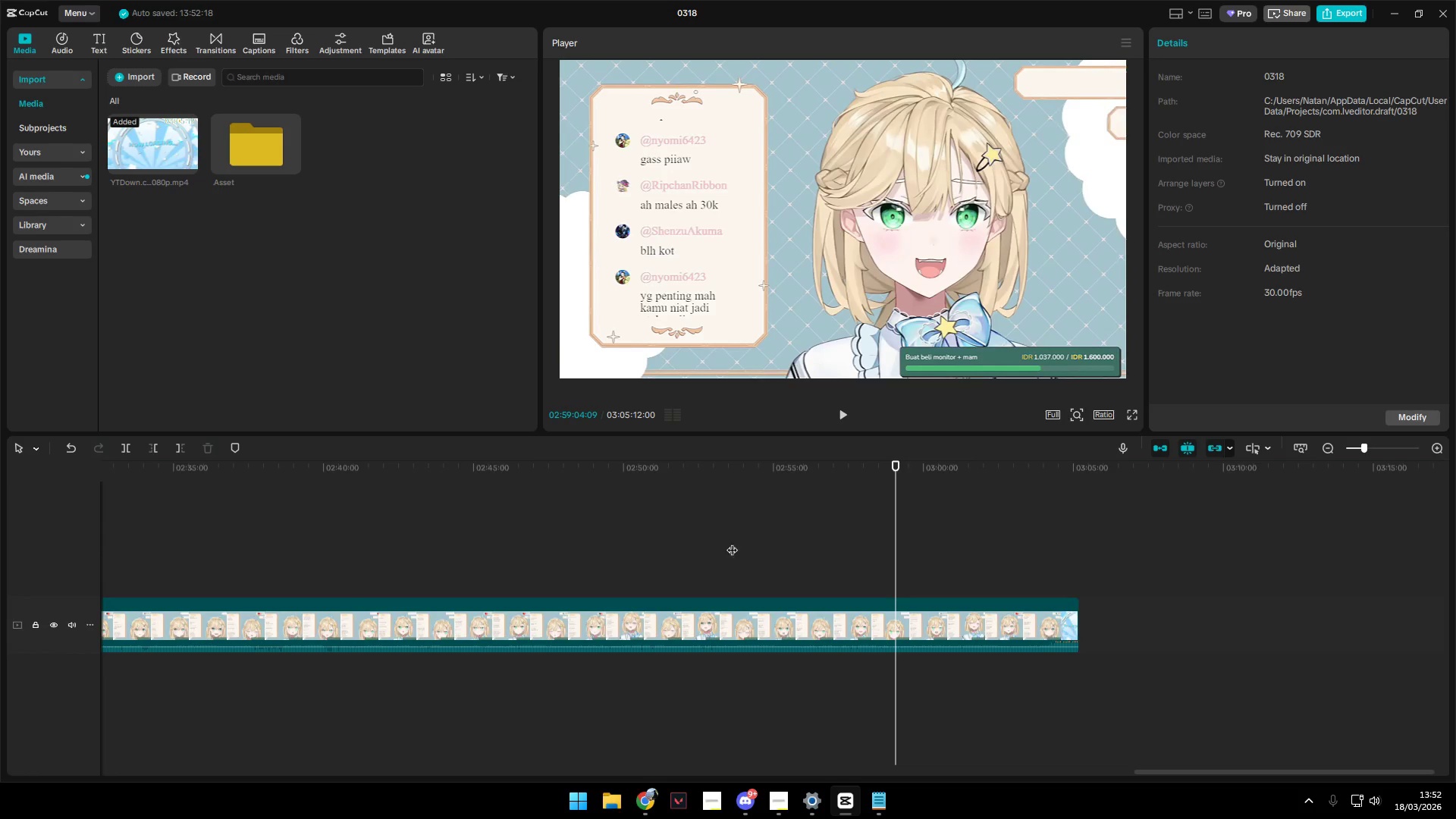 
triple_click([643, 554])
 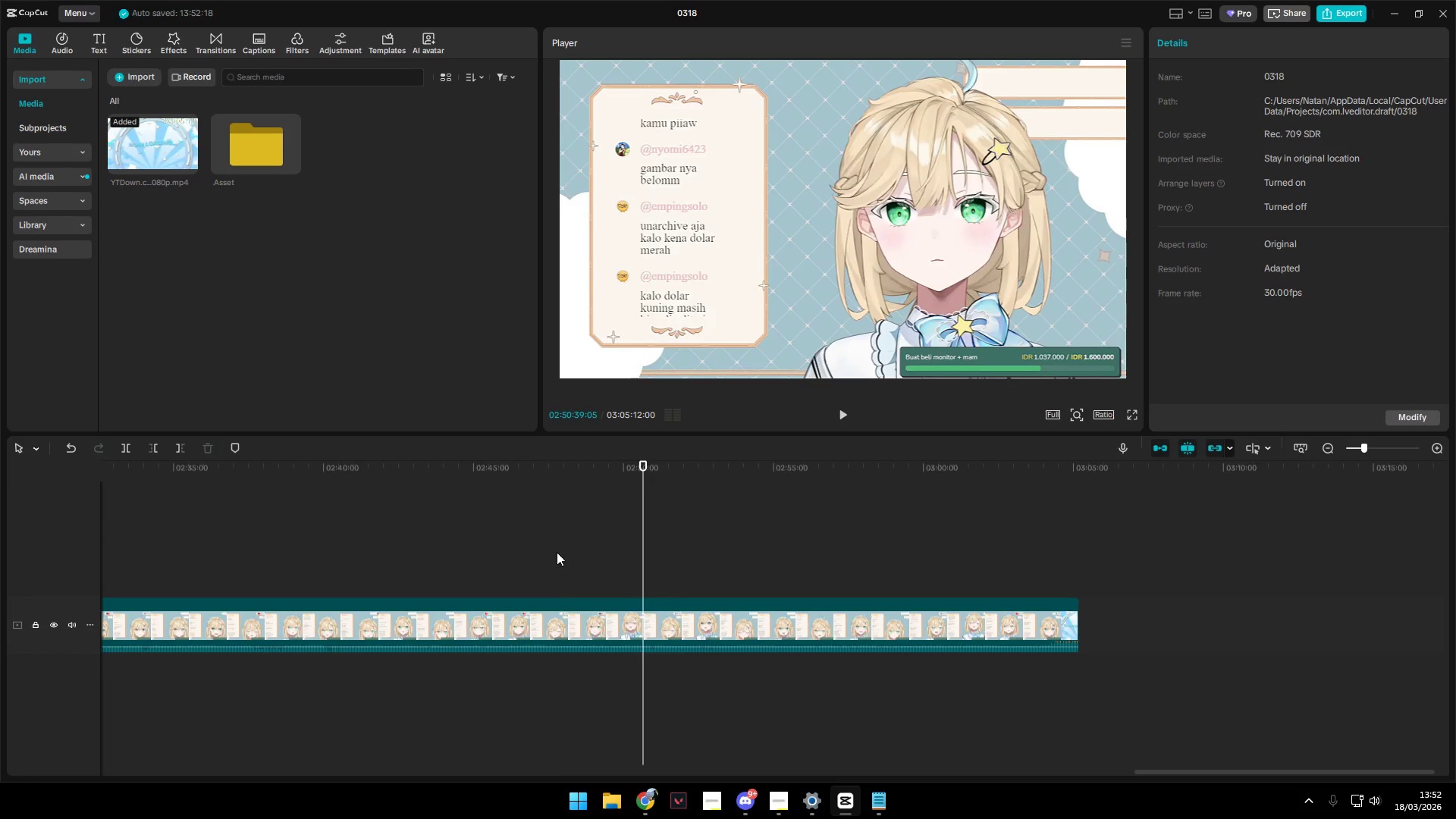 
double_click([481, 551])
 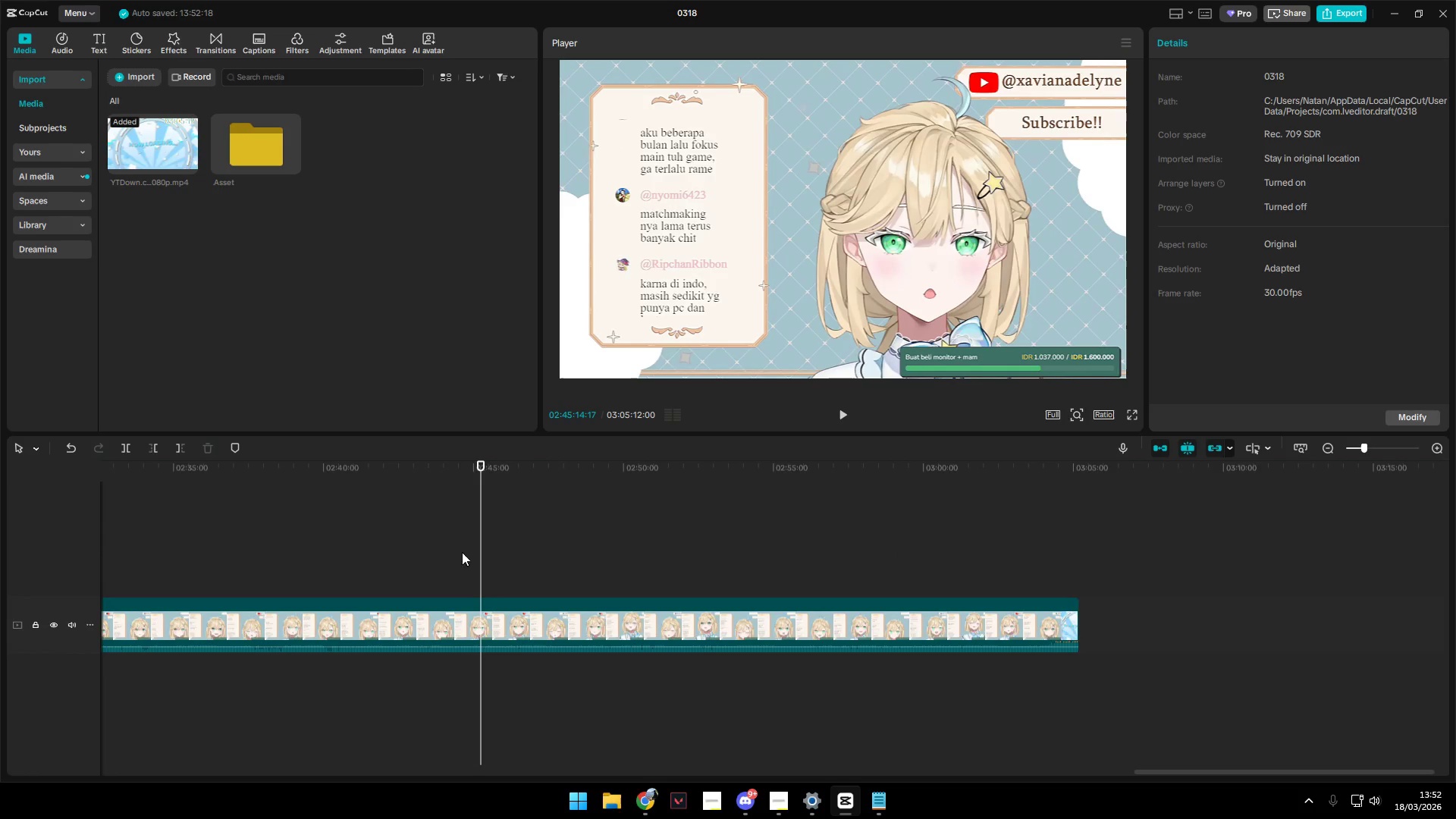 
triple_click([370, 542])
 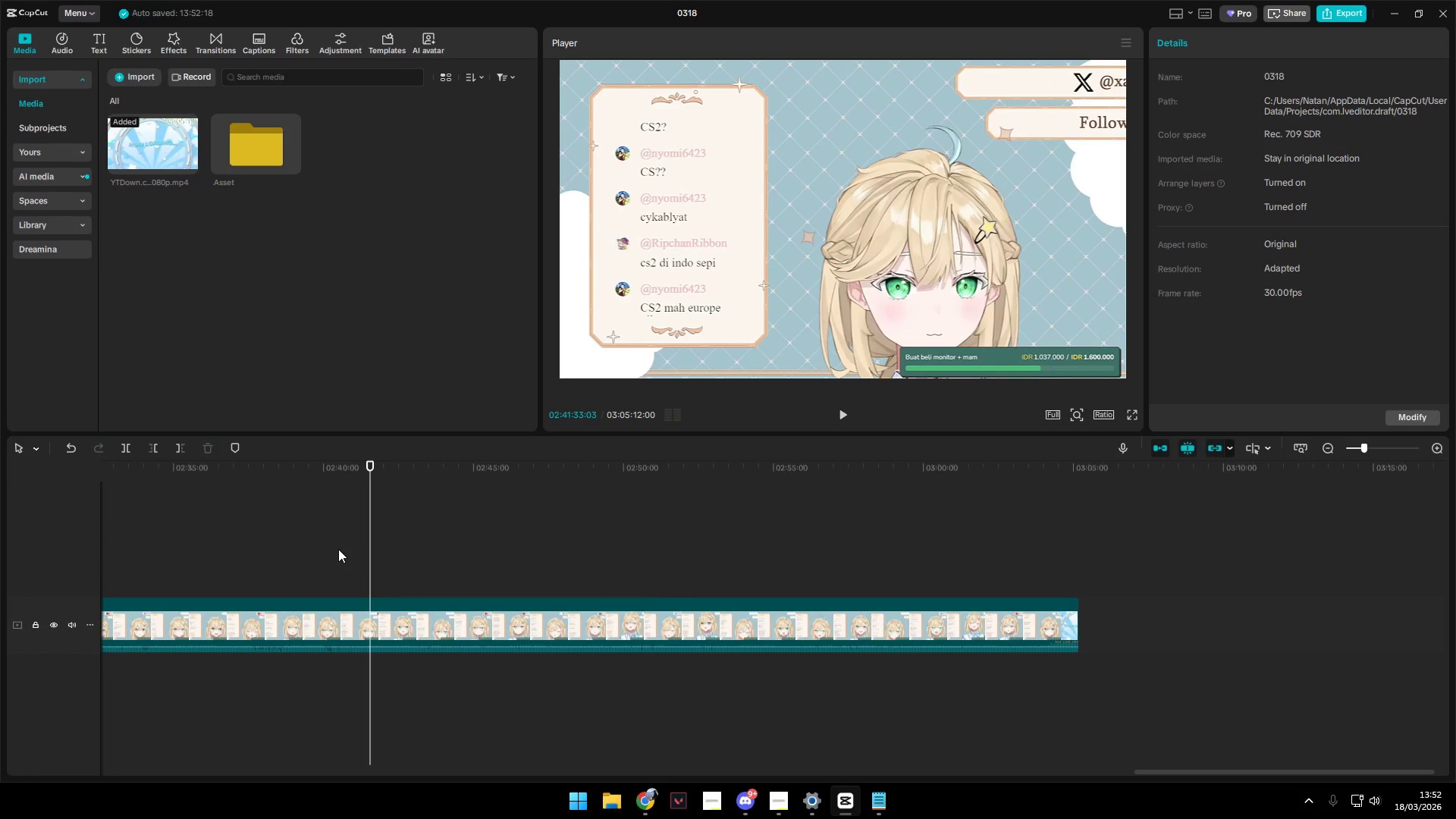 
left_click_drag(start_coordinate=[337, 550], to_coordinate=[331, 552])
 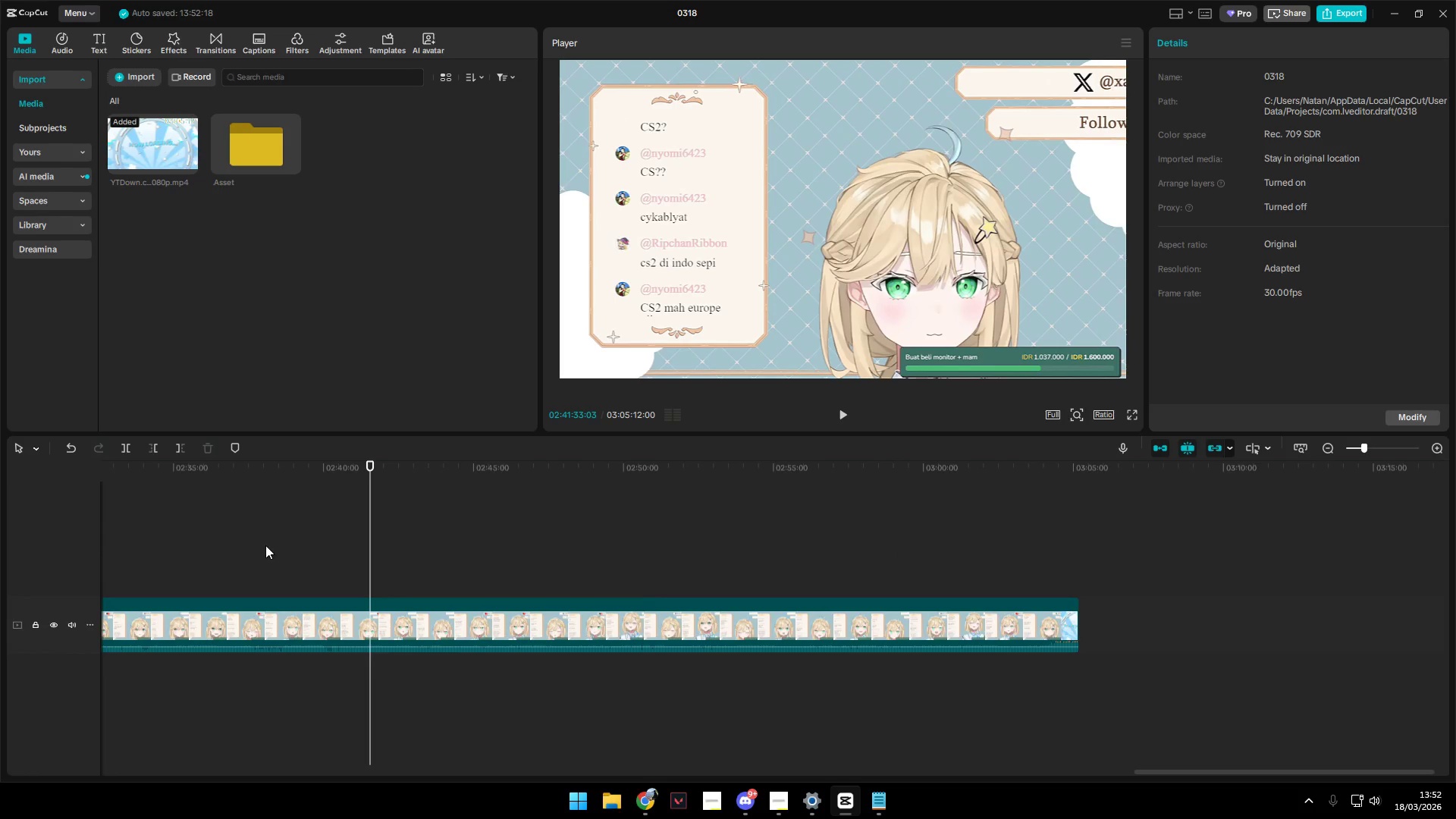 
triple_click([263, 544])
 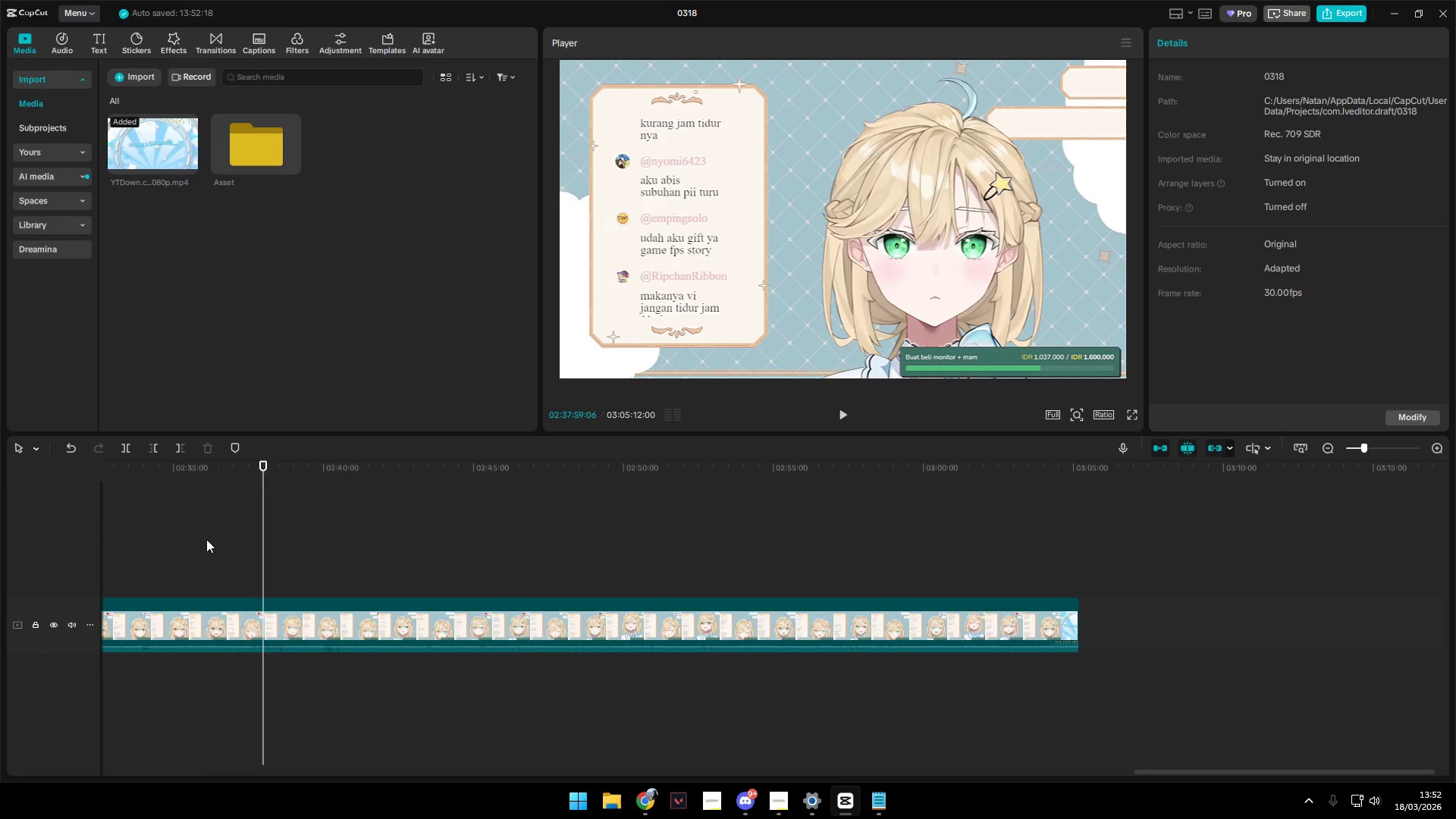 
double_click([164, 539])
 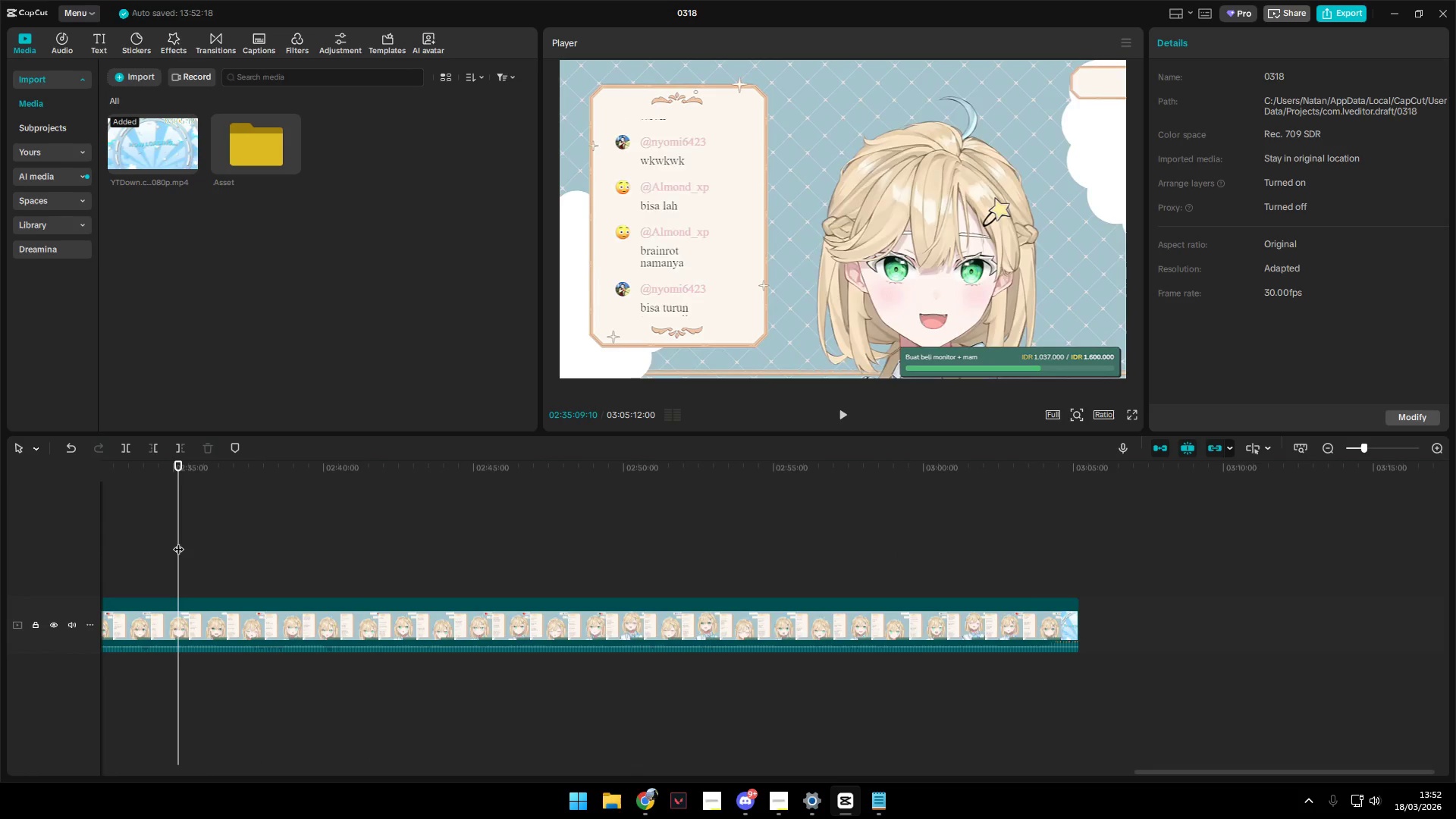 
key(Space)
 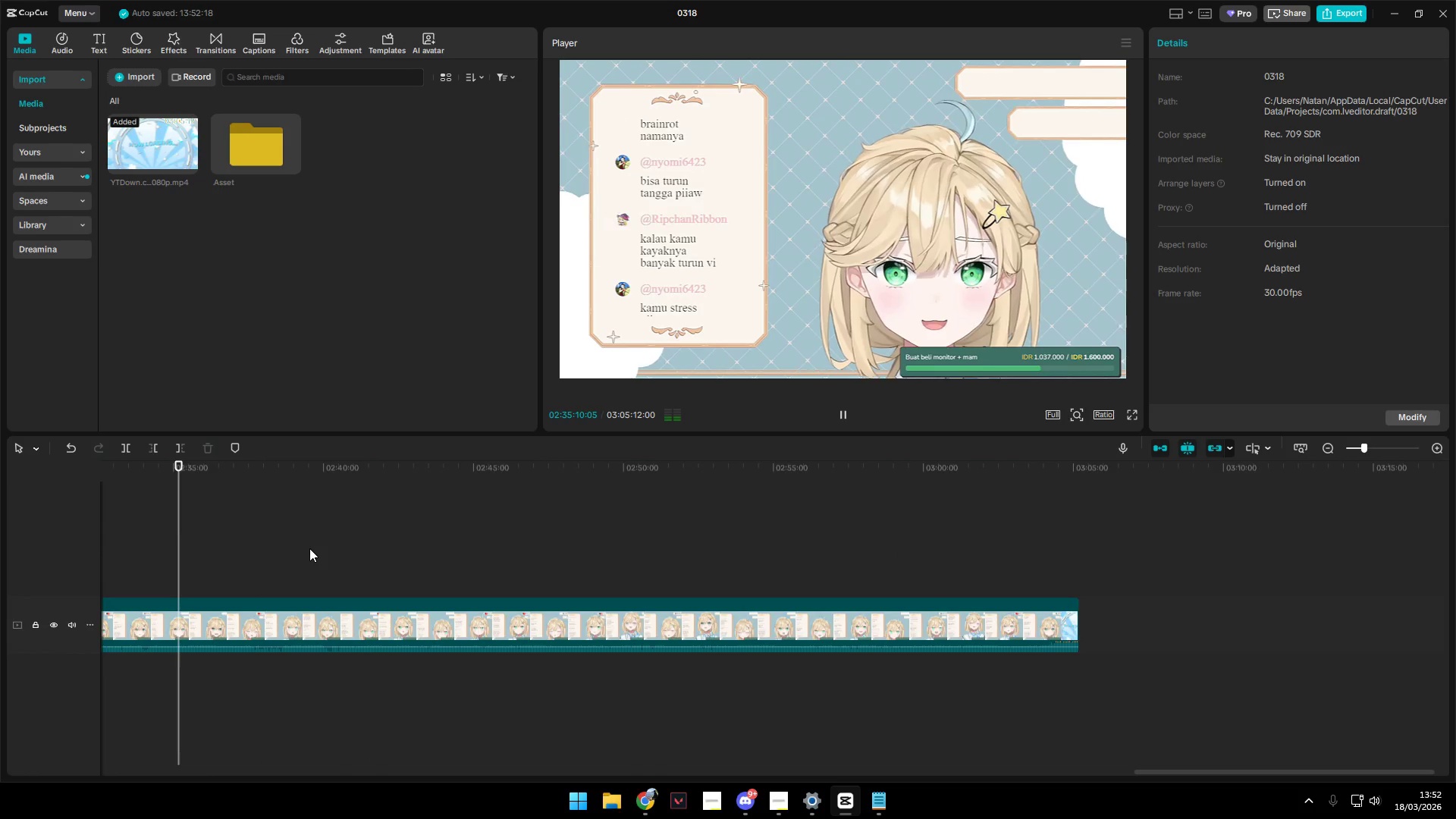 
hold_key(key=ControlLeft, duration=0.91)
scroll: coordinate [312, 549], scroll_direction: up, amount: 3.0
 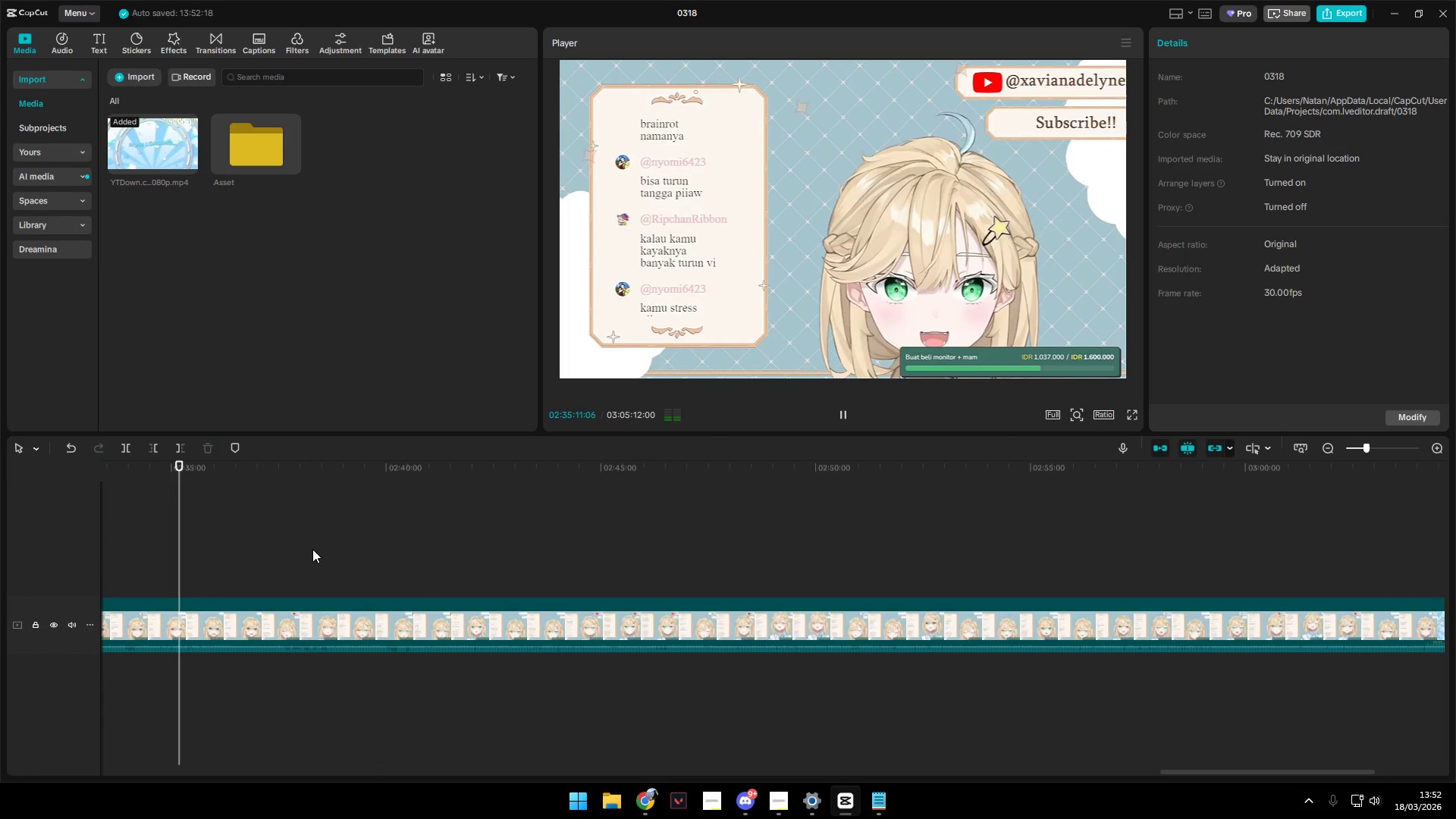 
left_click([123, 553])
 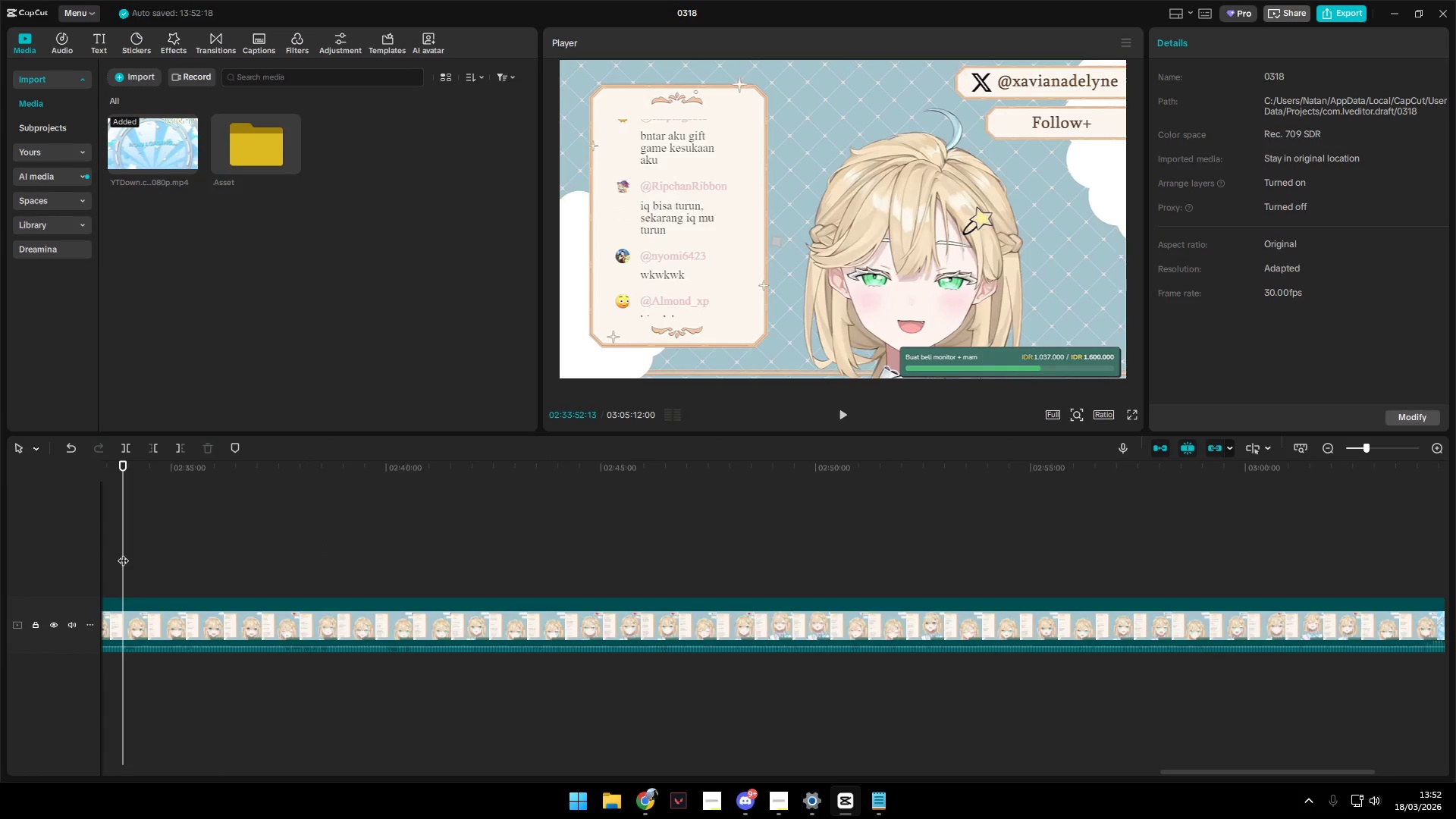 
left_click_drag(start_coordinate=[123, 553], to_coordinate=[382, 592])
 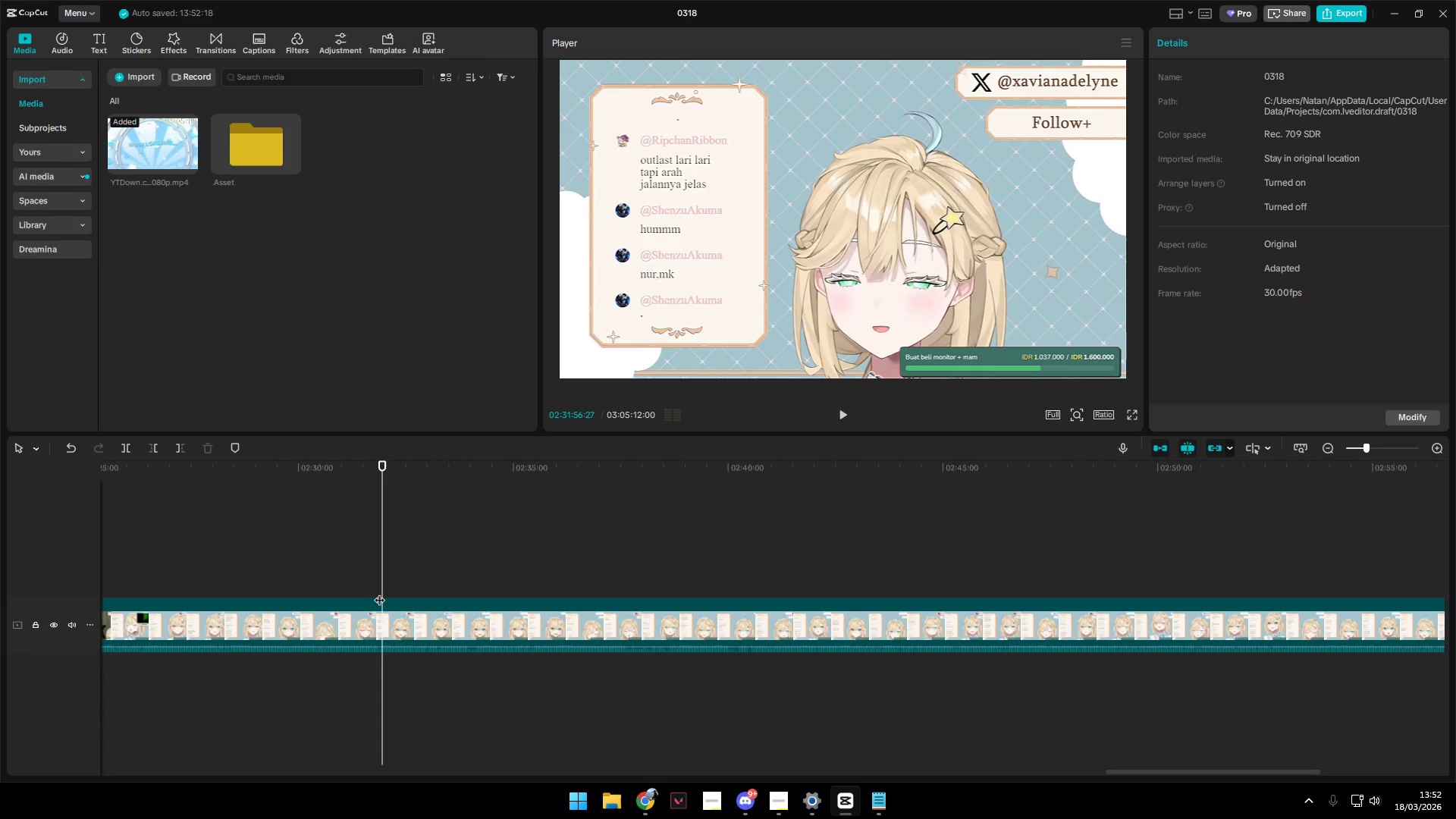 
key(Space)
 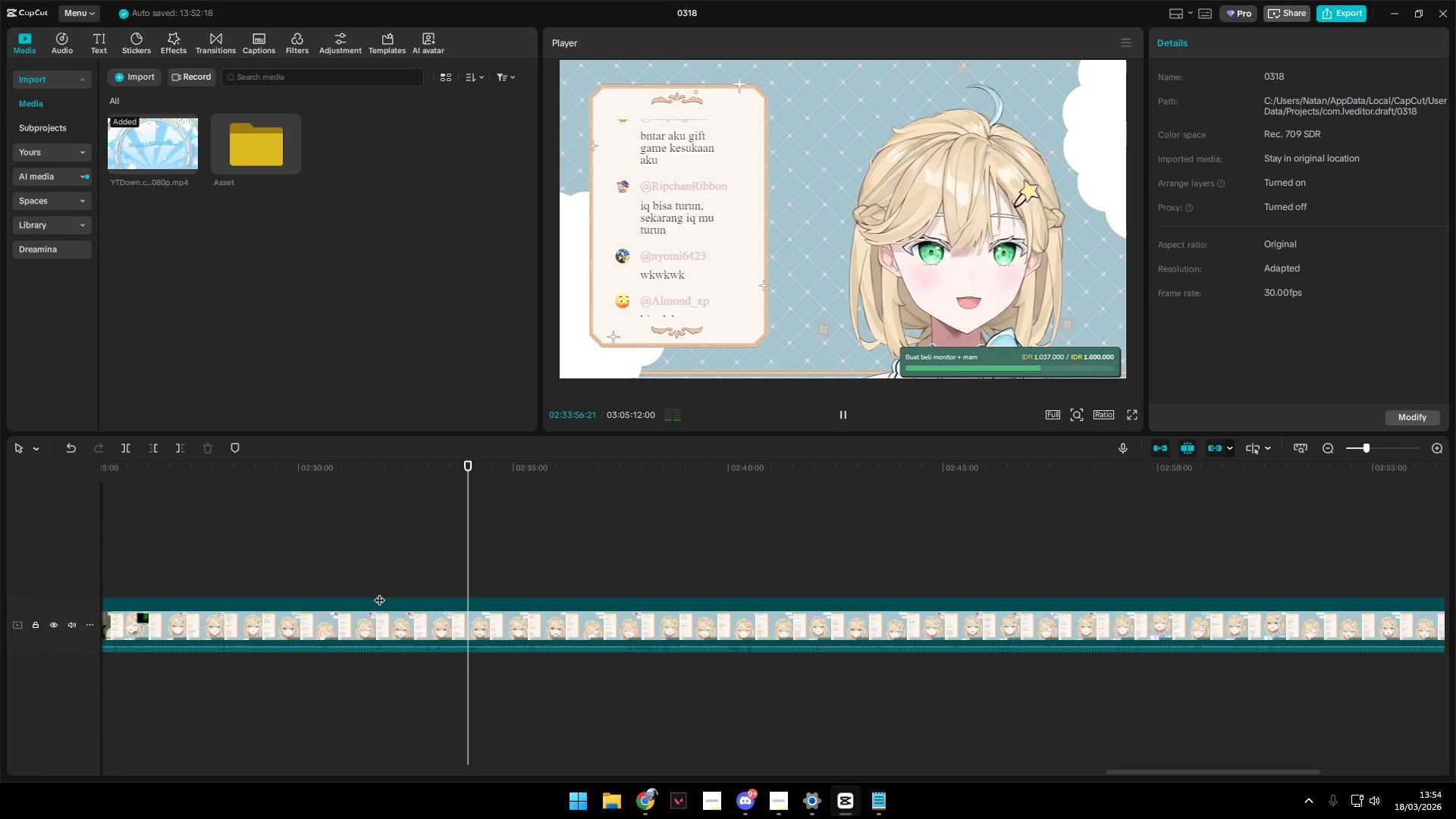 
wait(124.84)
 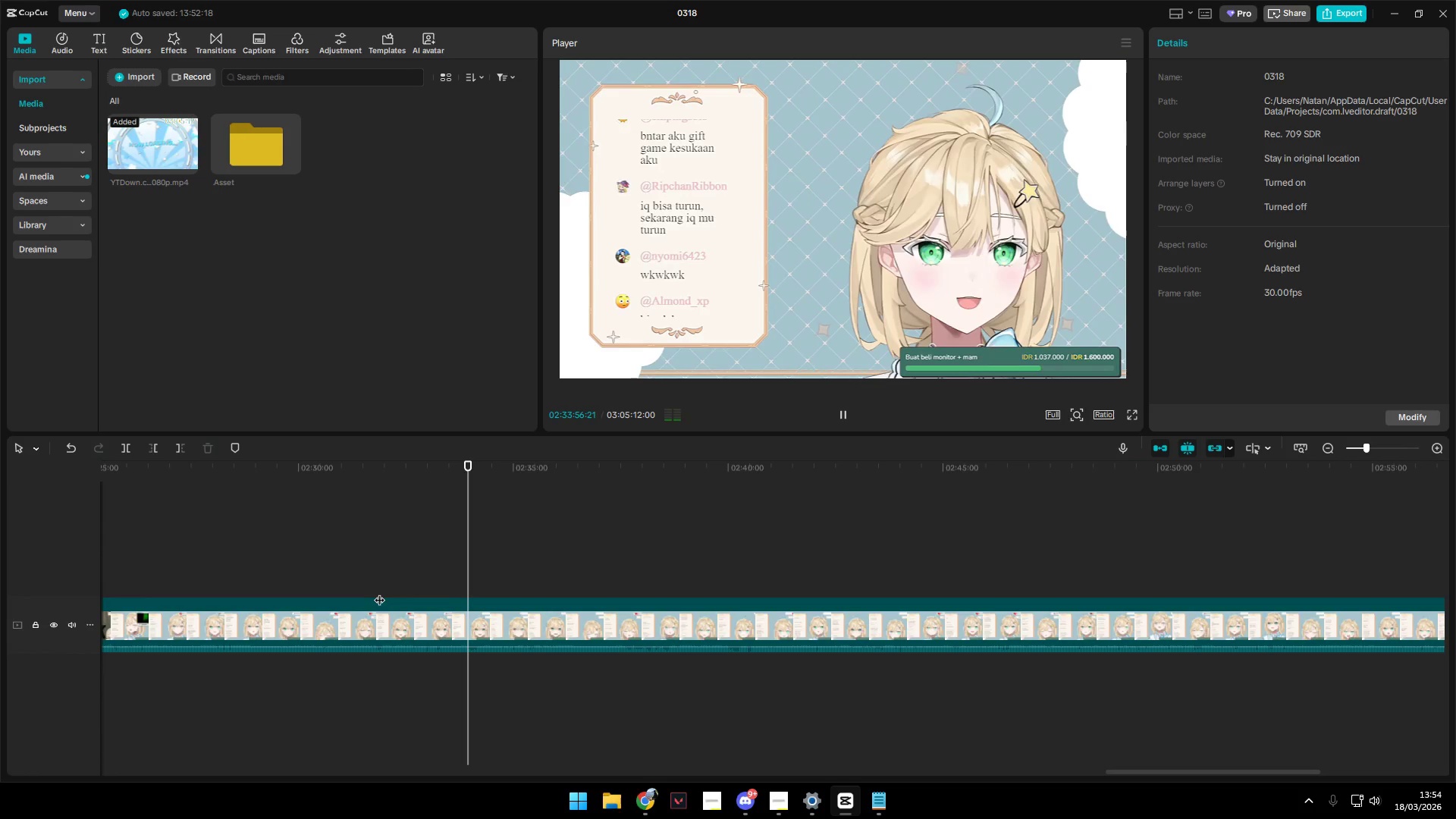 
left_click([434, 581])
 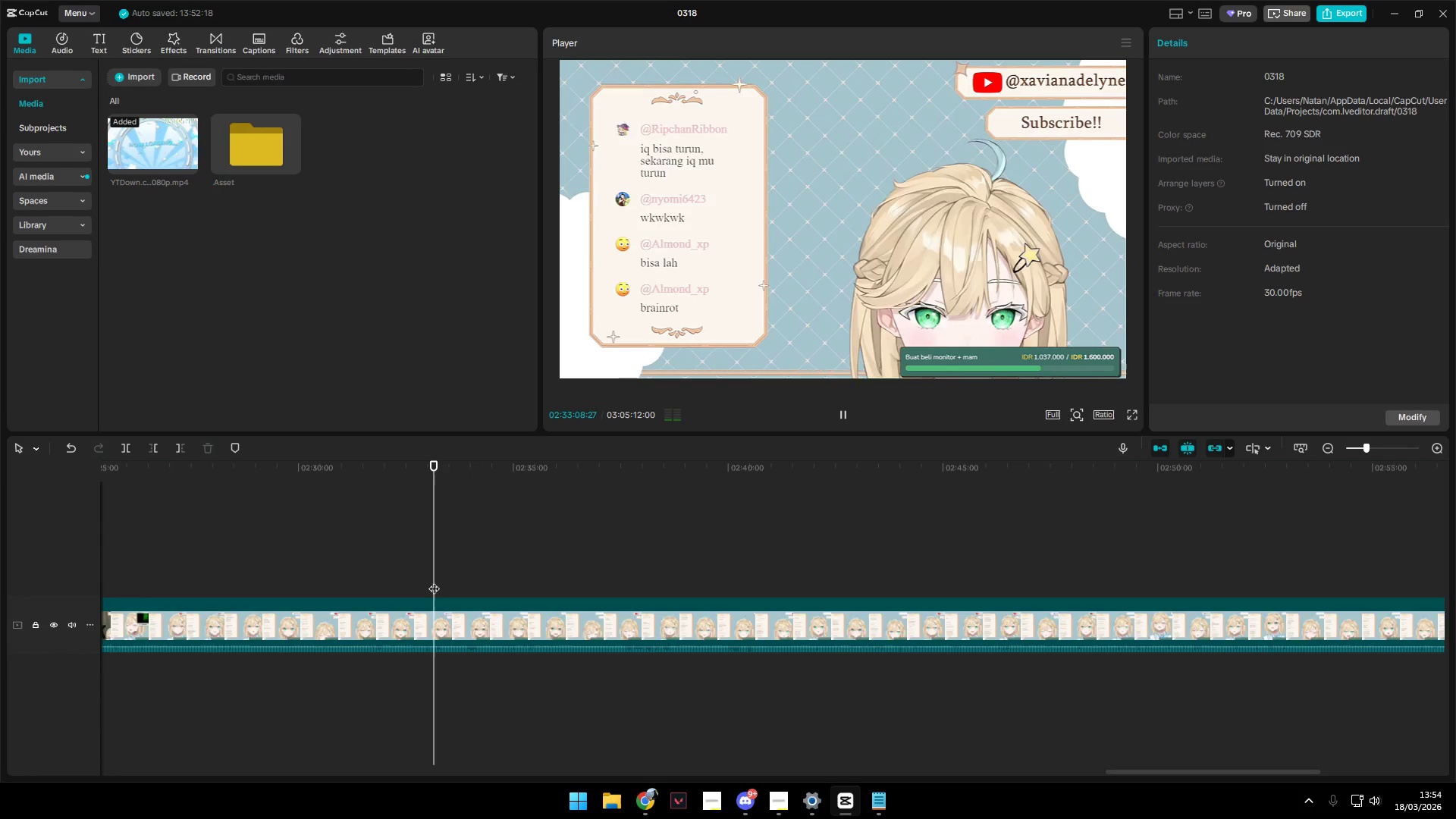 
key(Space)
 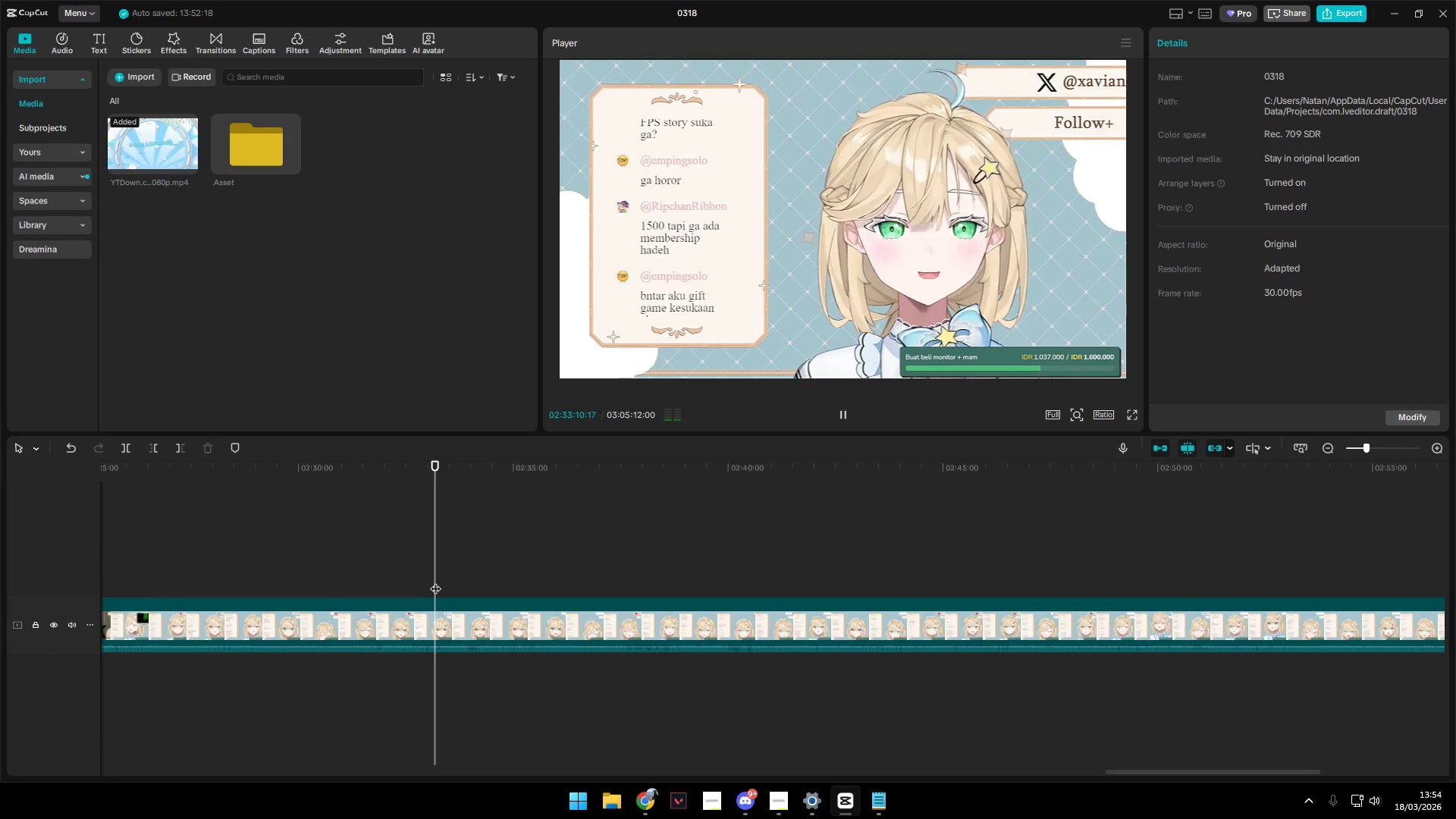 
left_click([429, 582])
 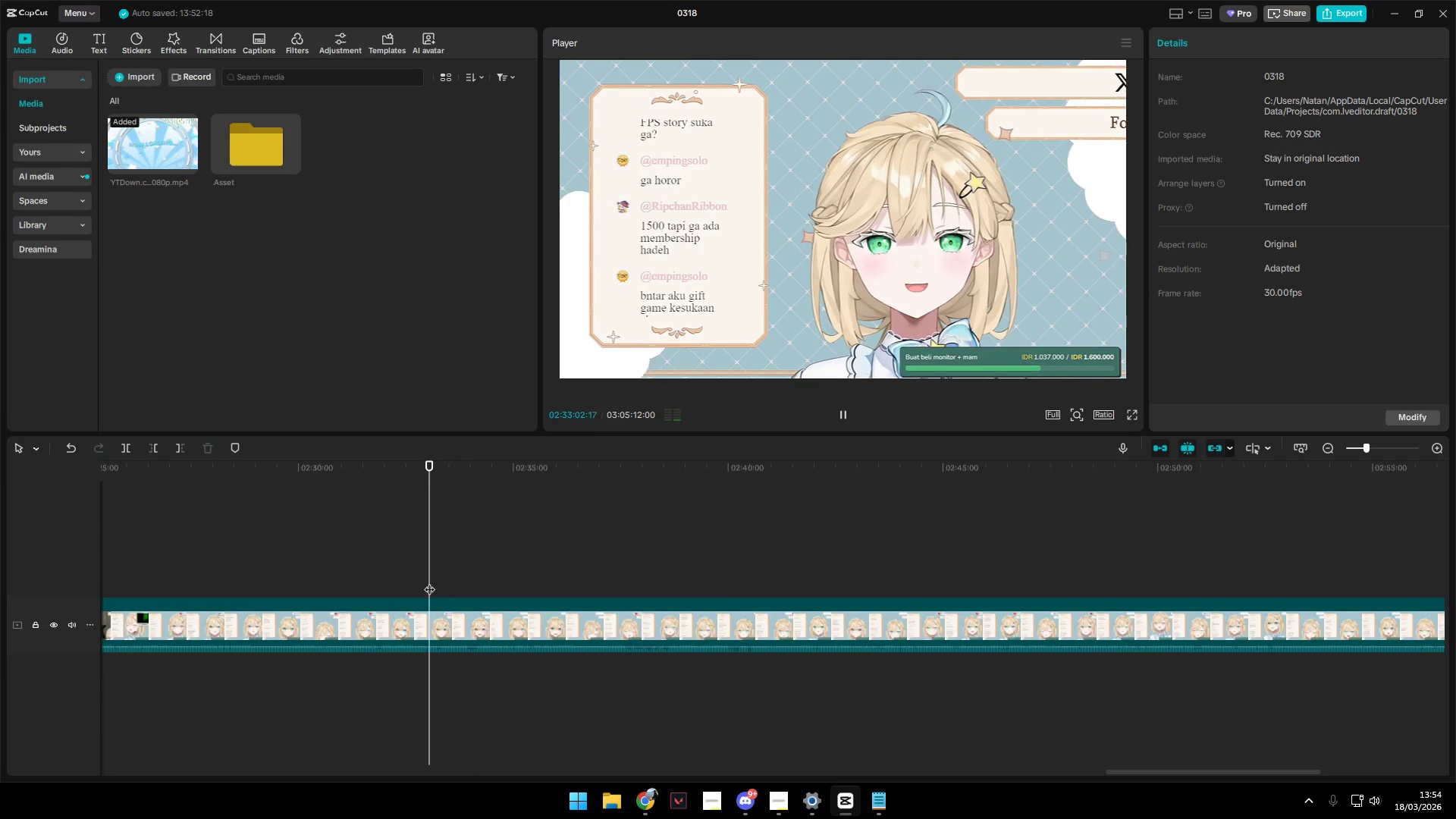 
key(Space)
 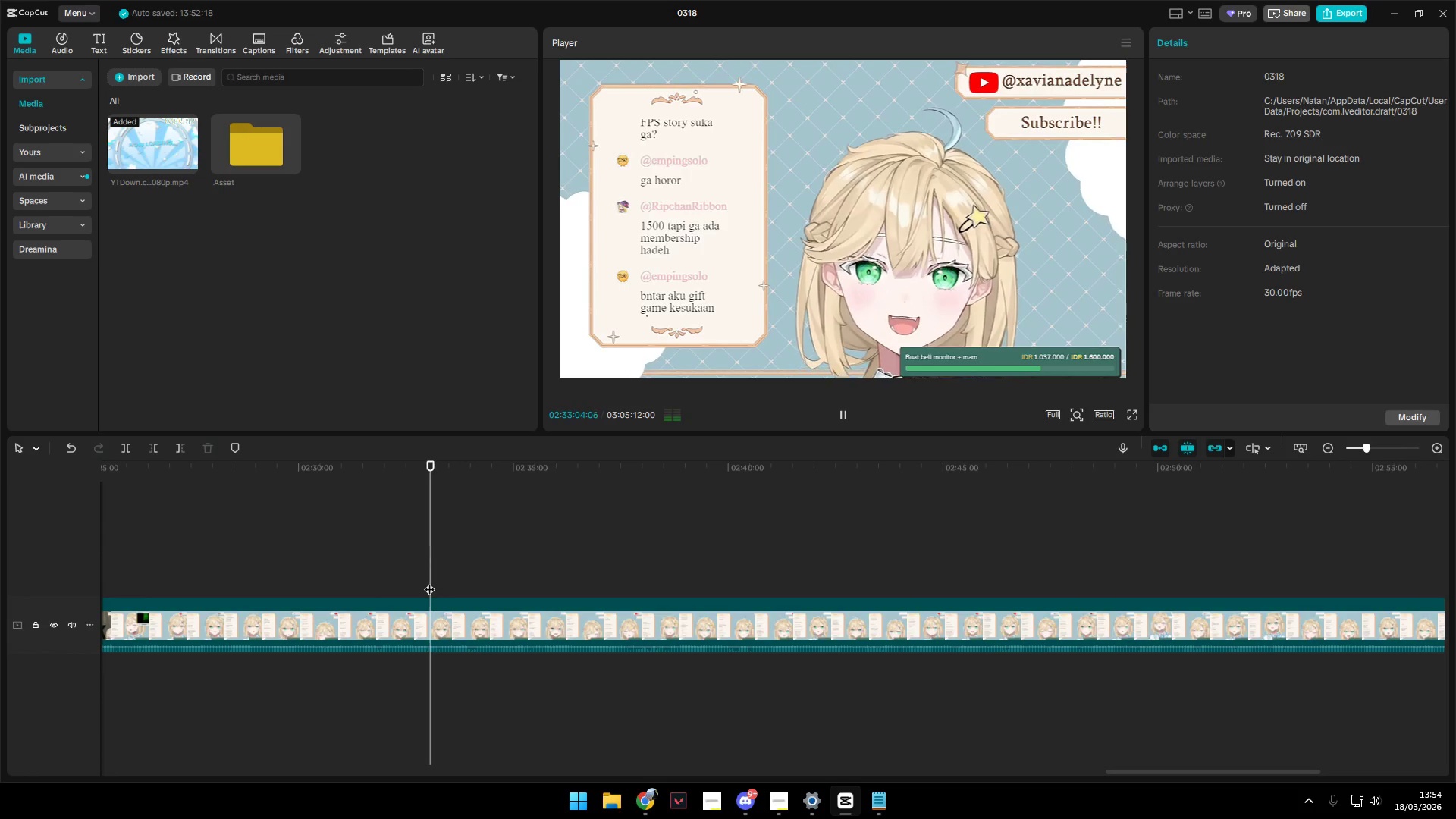 
left_click([451, 588])
 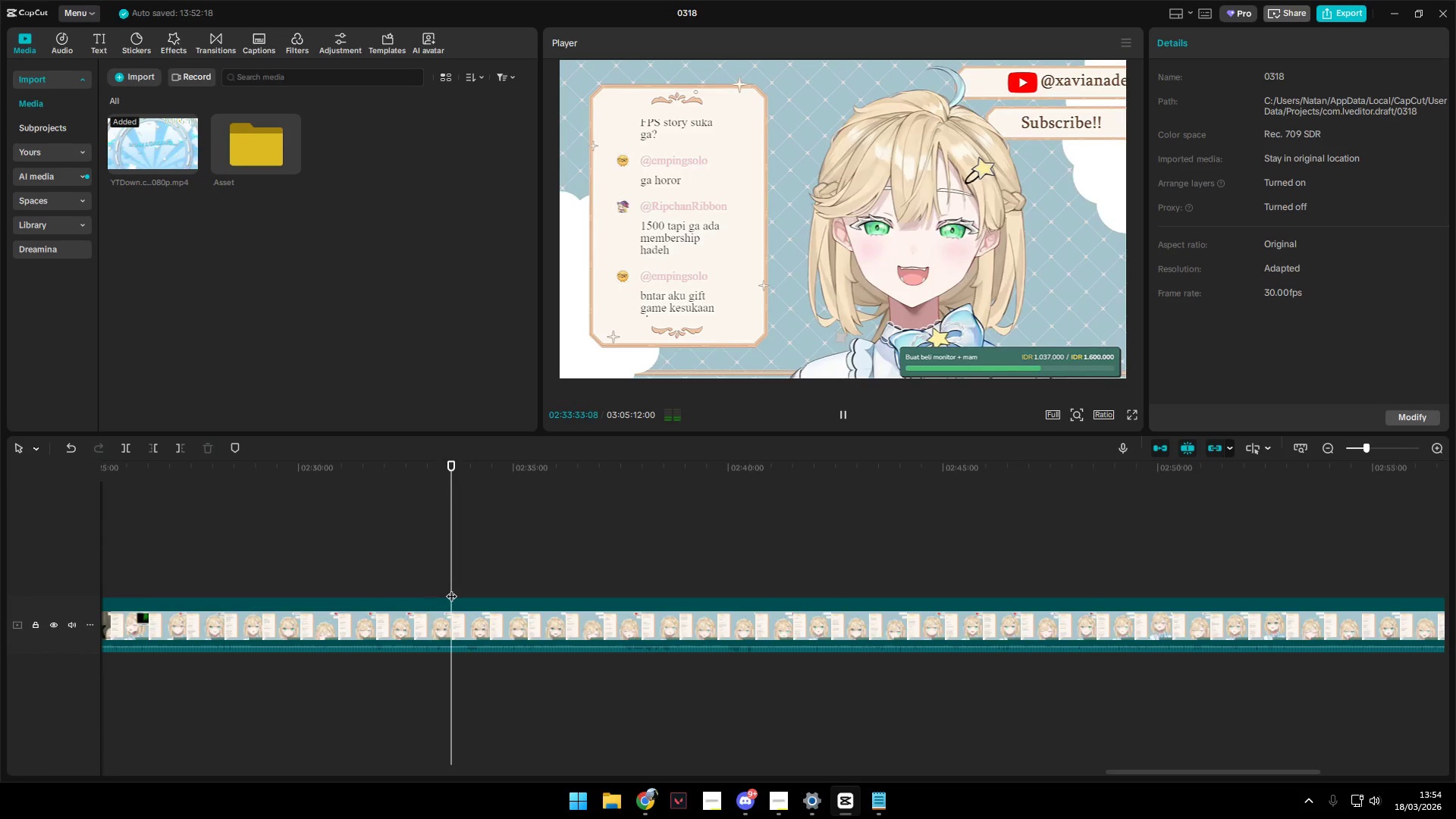 
key(Space)
 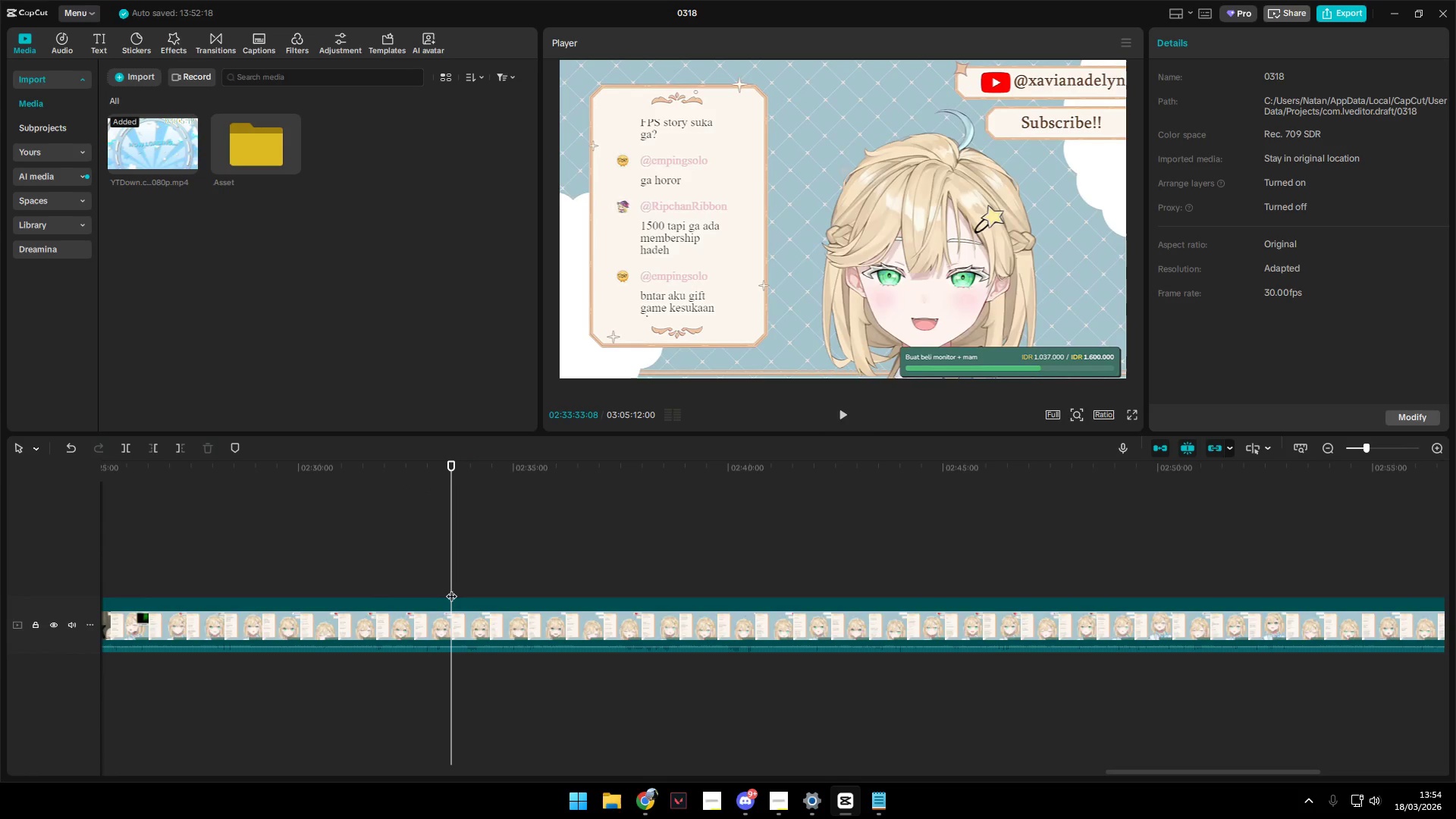 
key(Space)
 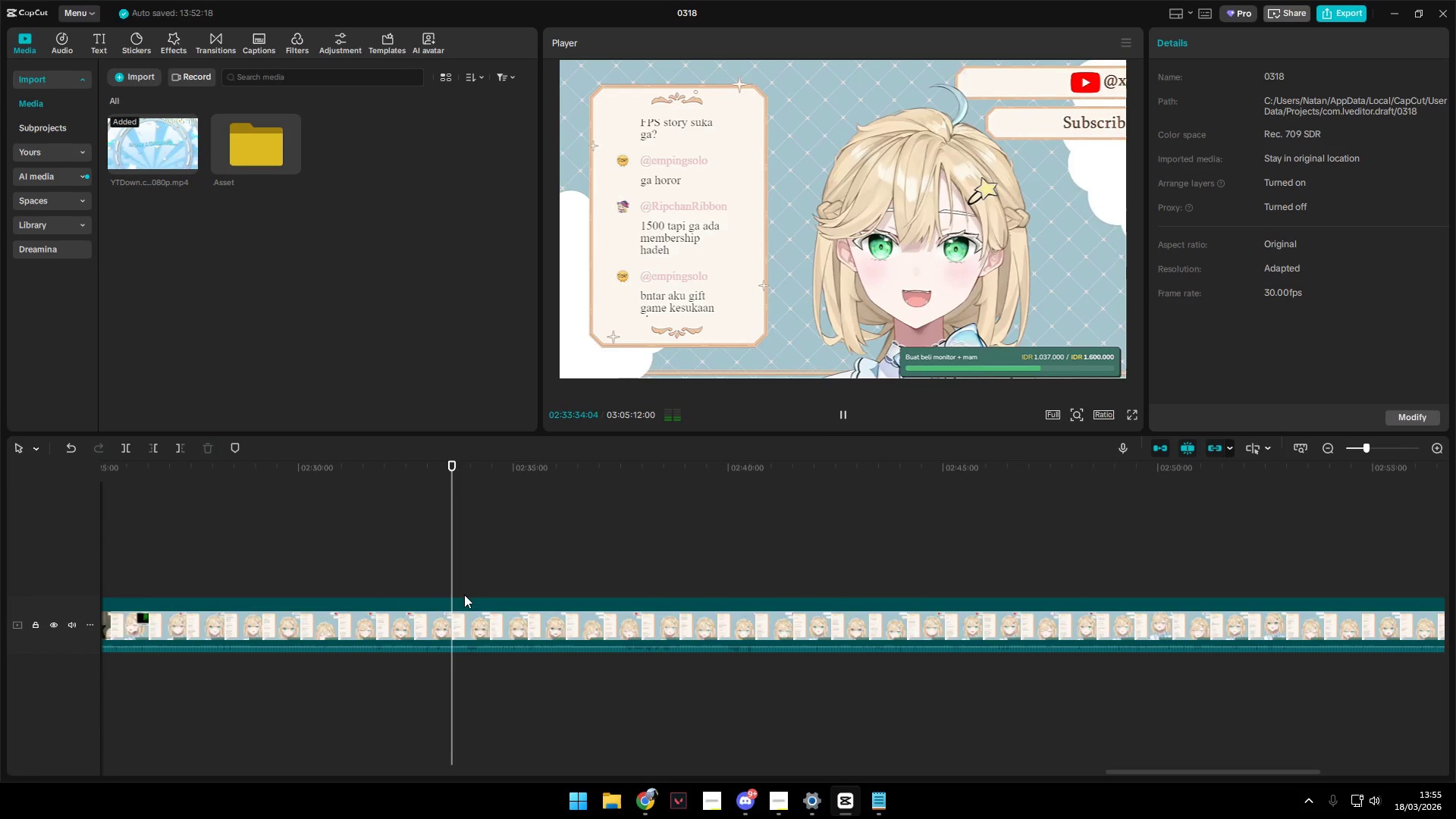 
left_click([435, 595])
 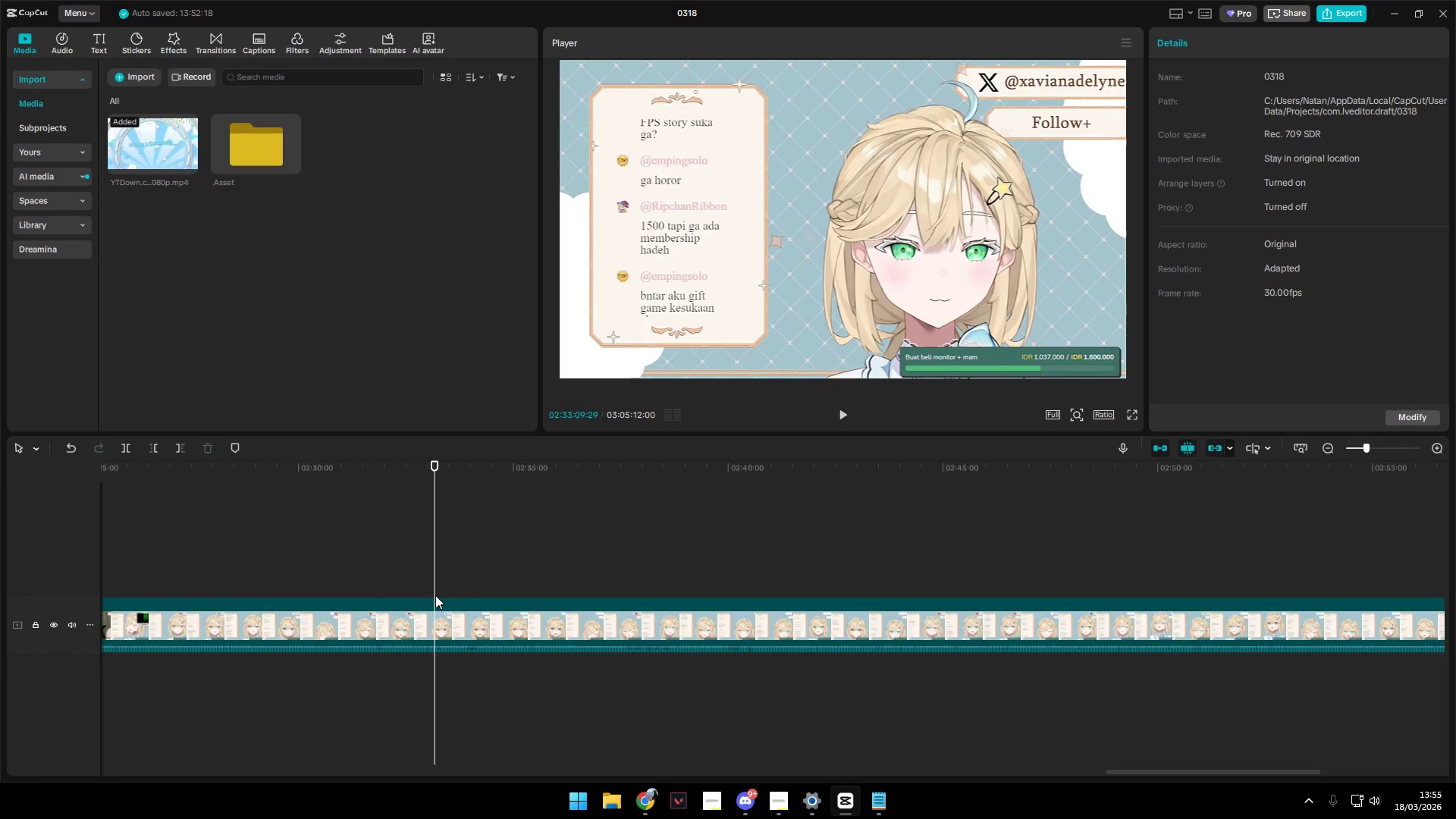 
key(Space)
 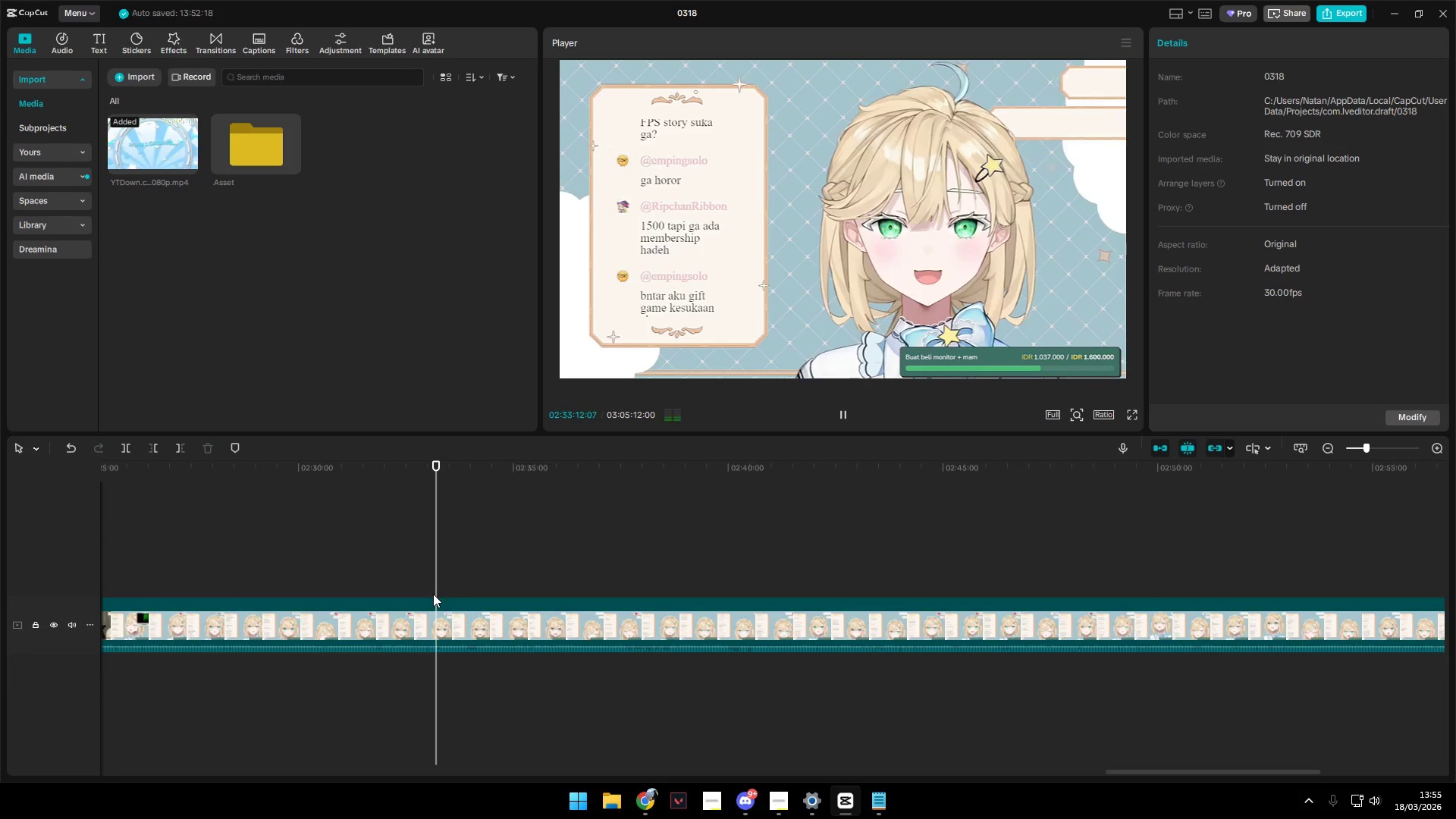 
hold_key(key=ControlLeft, duration=1.28)
scroll: coordinate [453, 618], scroll_direction: up, amount: 21.0
 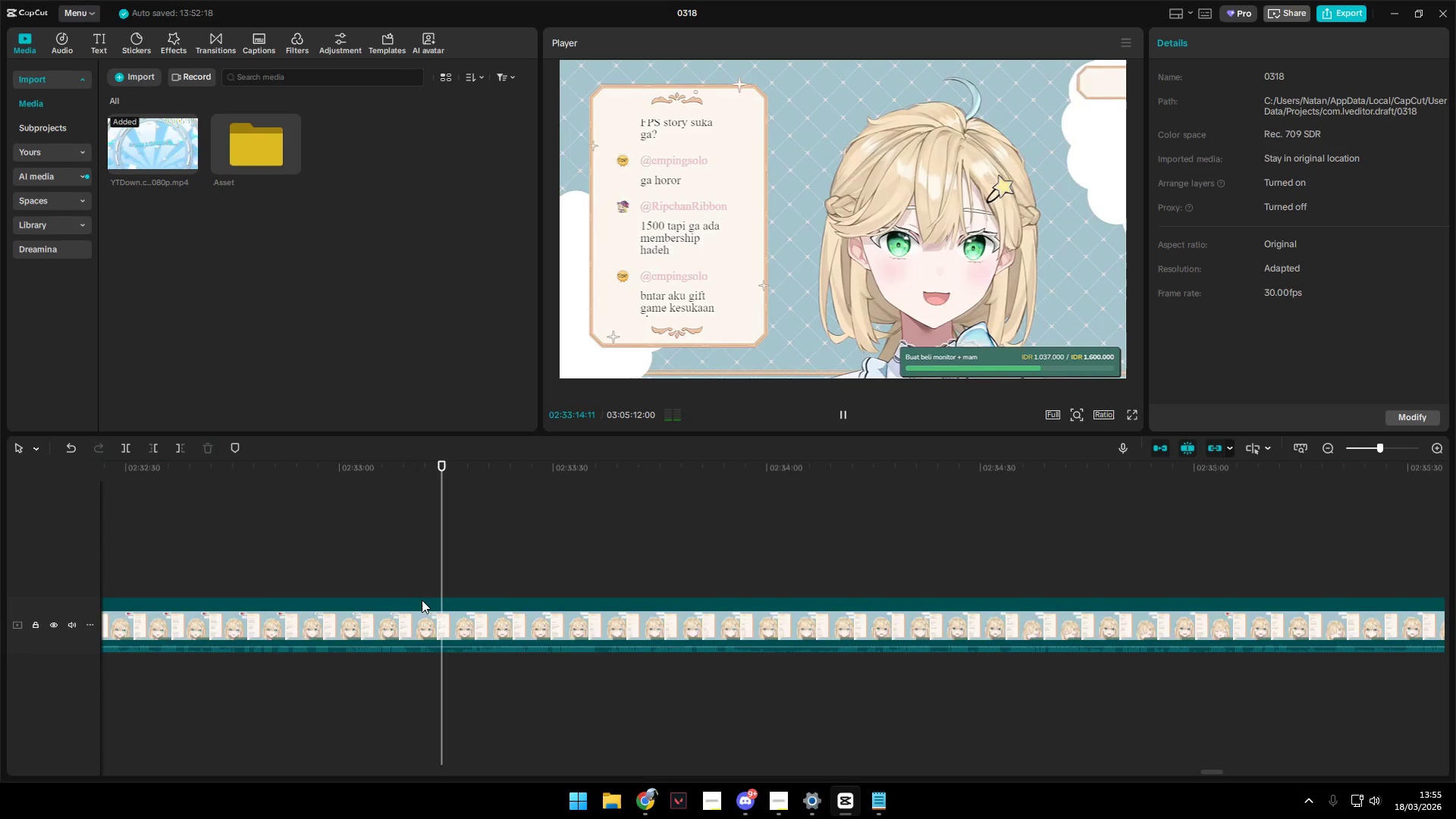 
left_click([420, 599])
 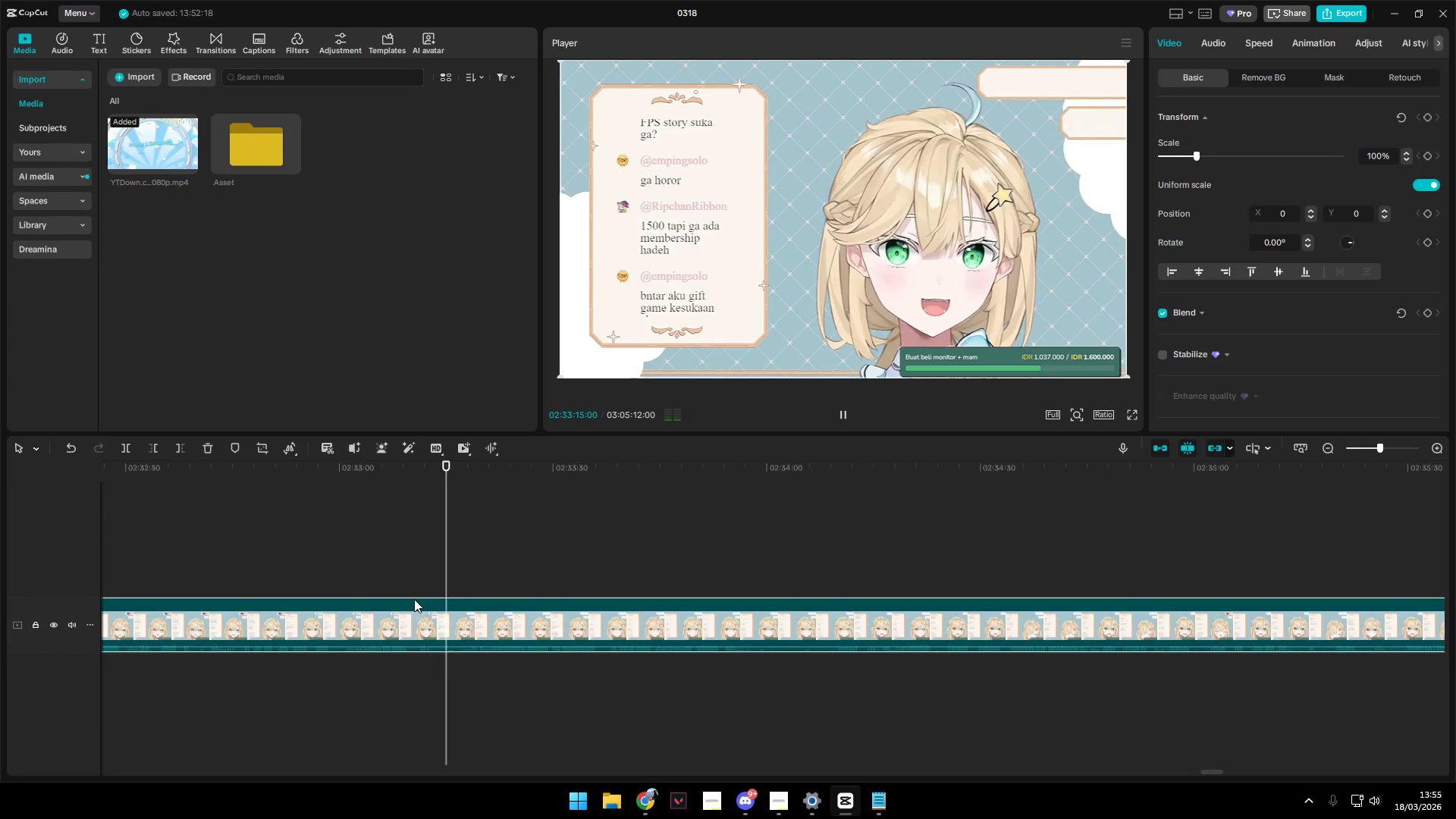 
left_click_drag(start_coordinate=[416, 586], to_coordinate=[416, 582])
 